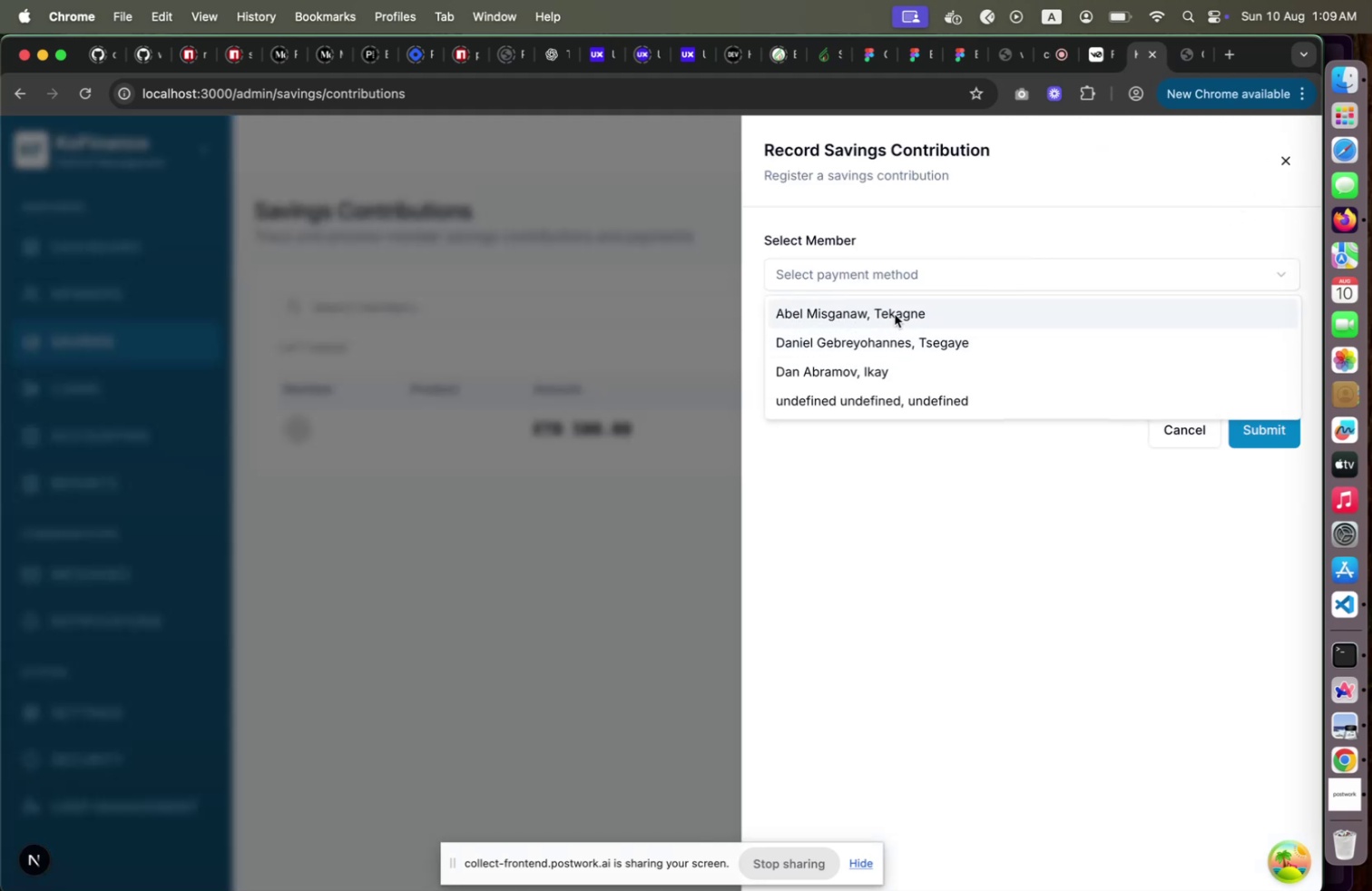 
left_click([895, 314])
 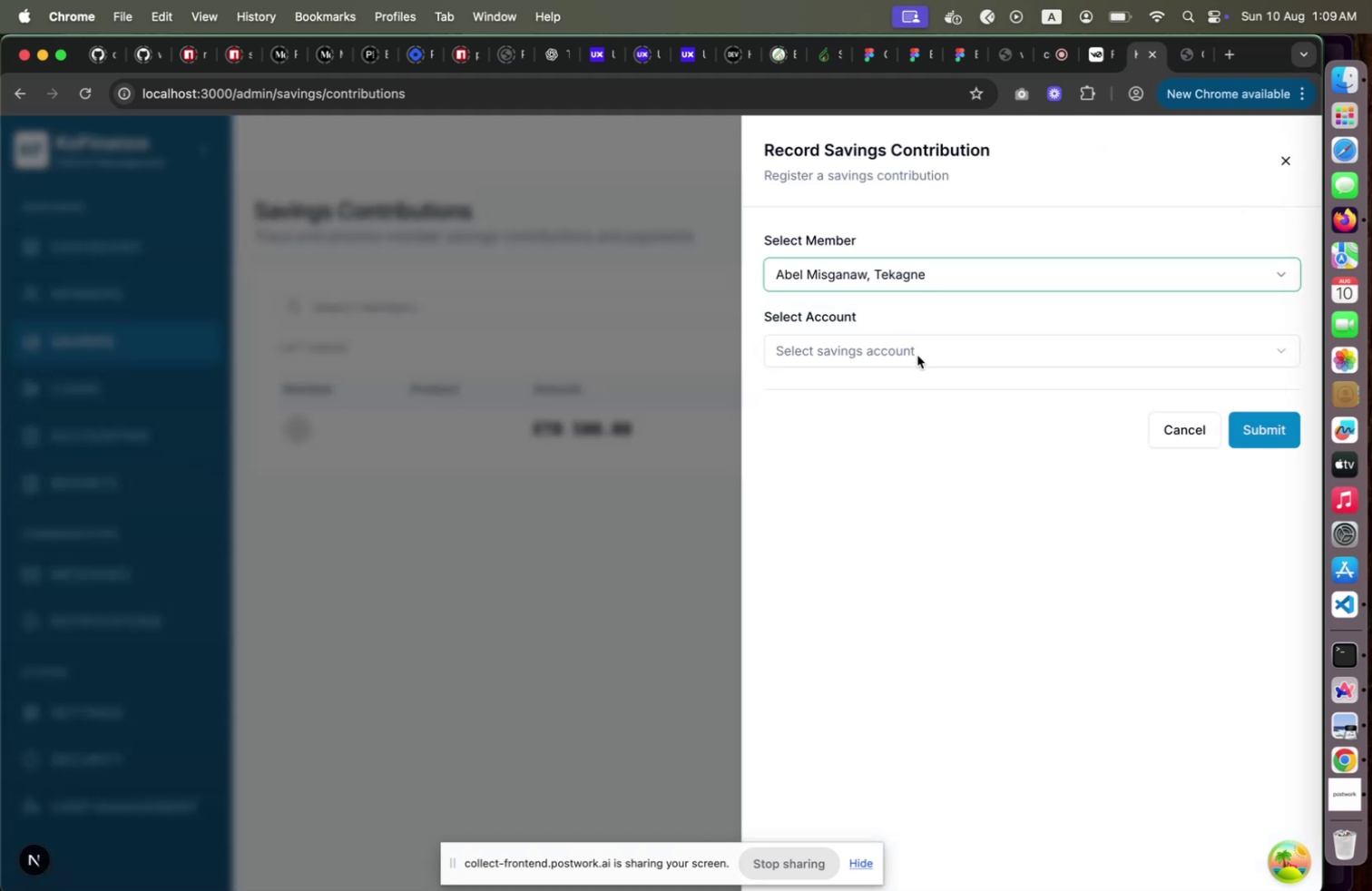 
left_click([917, 355])
 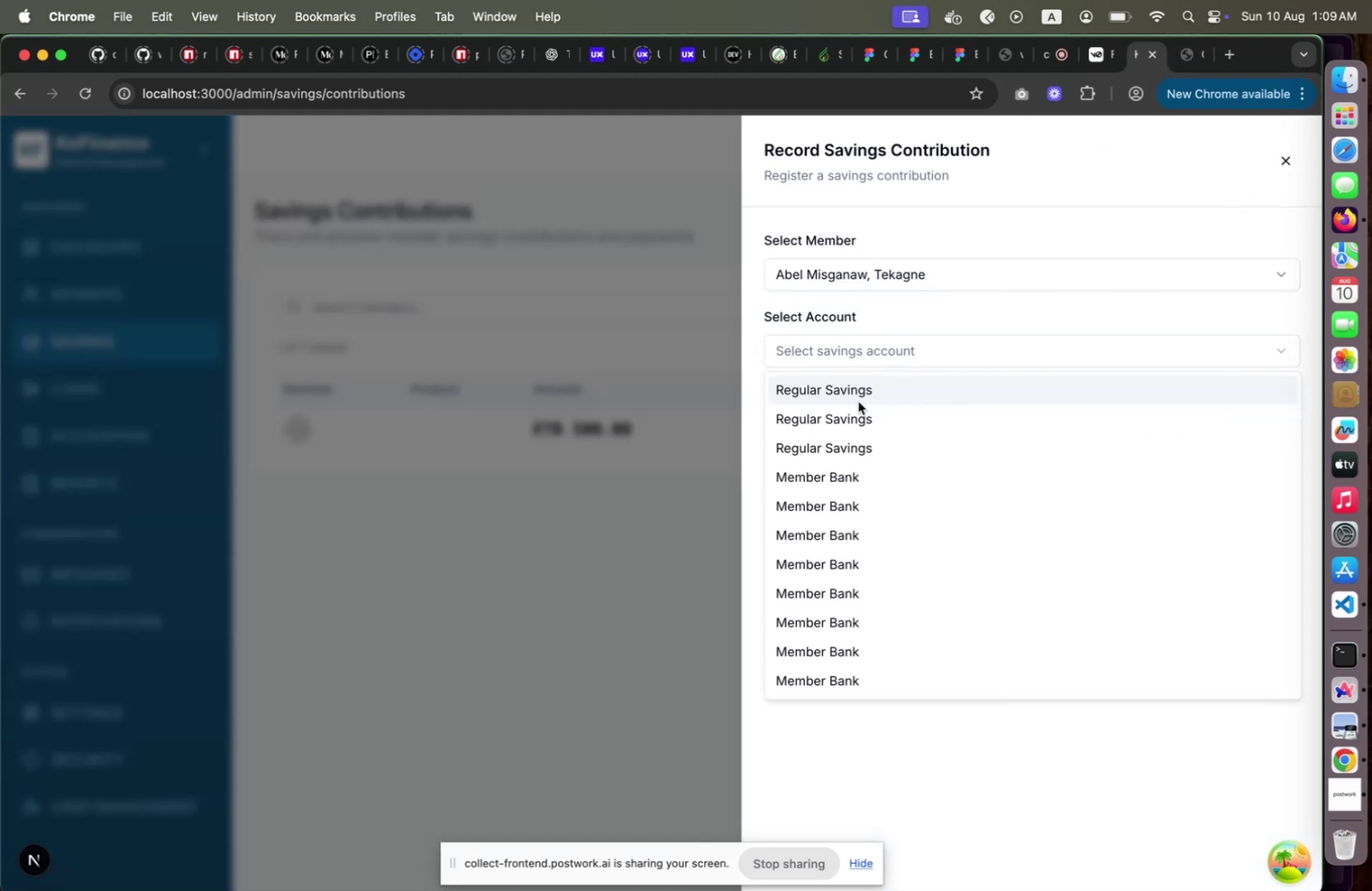 
left_click([858, 401])
 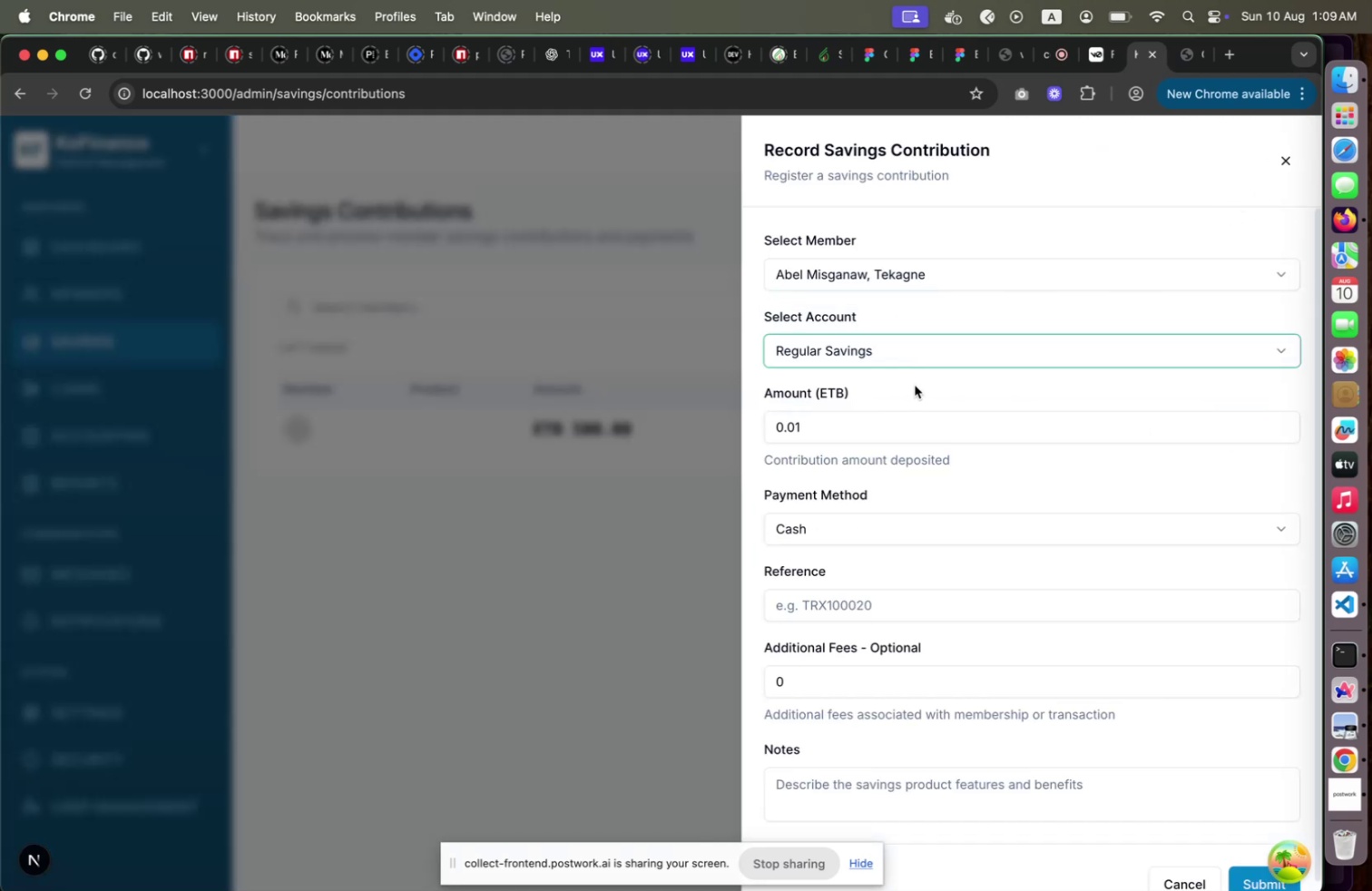 
scroll: coordinate [917, 380], scroll_direction: down, amount: 22.0
 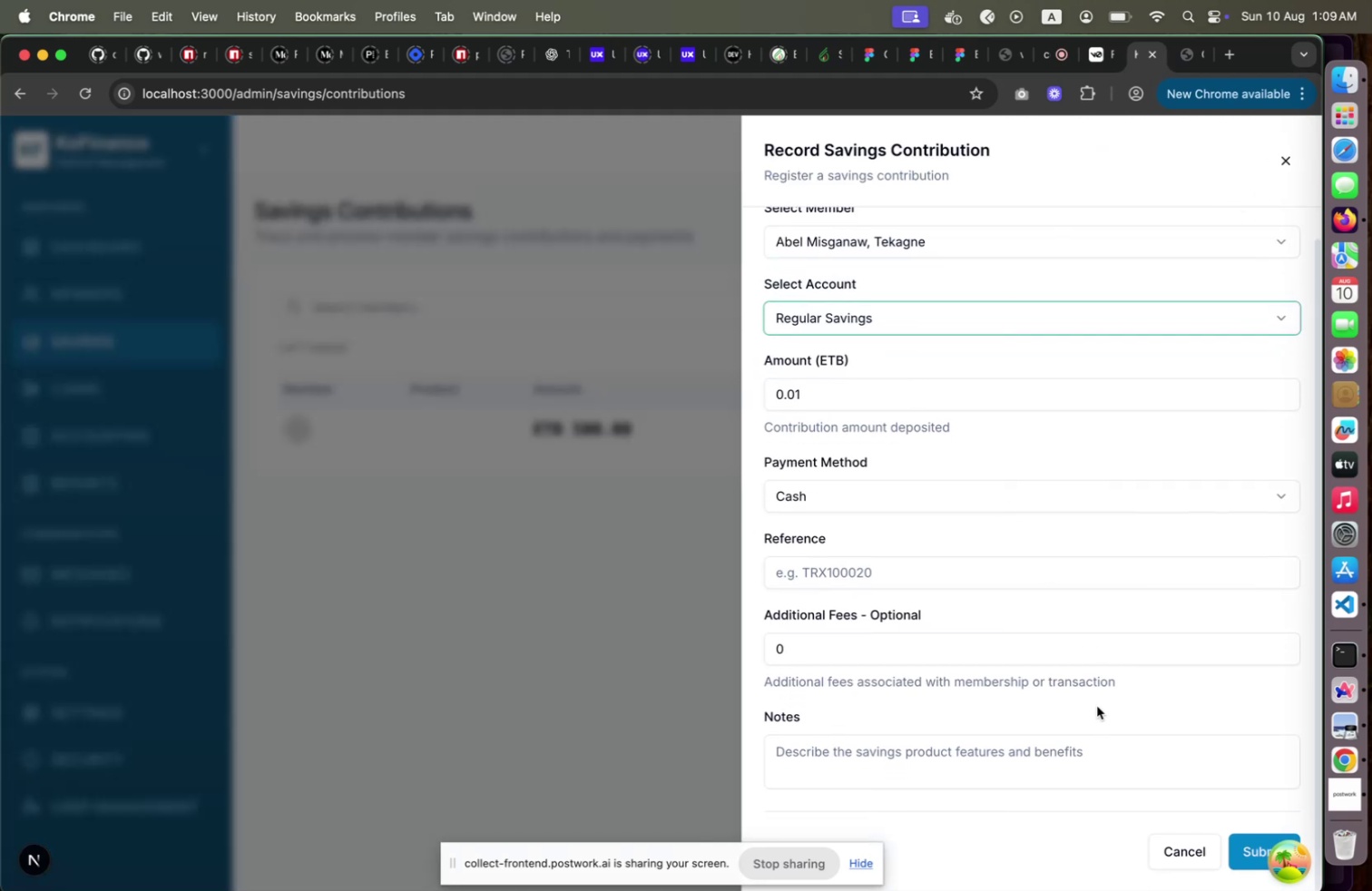 
scroll: coordinate [1103, 691], scroll_direction: none, amount: 0.0
 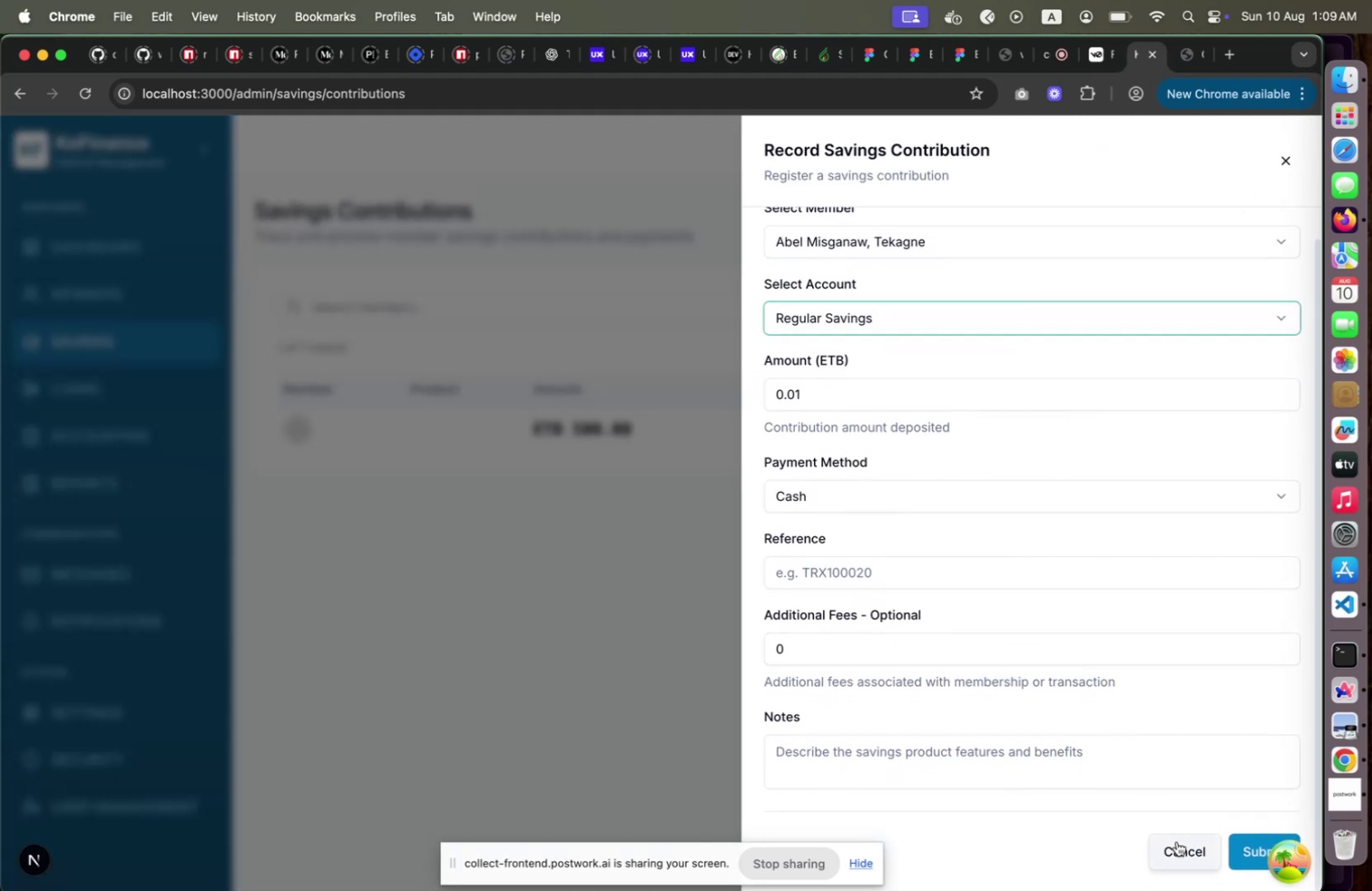 
left_click([1178, 840])
 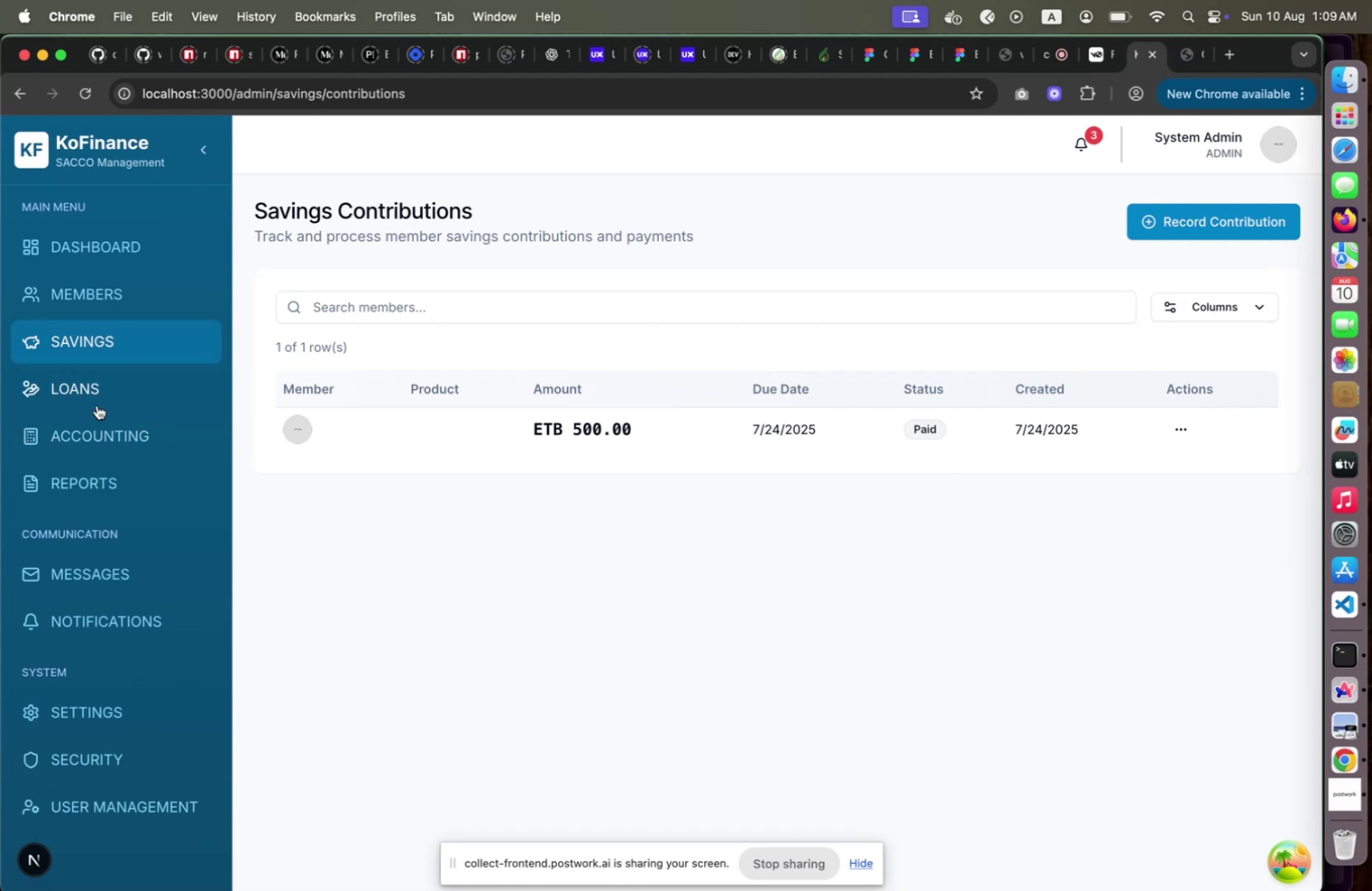 
left_click([96, 401])
 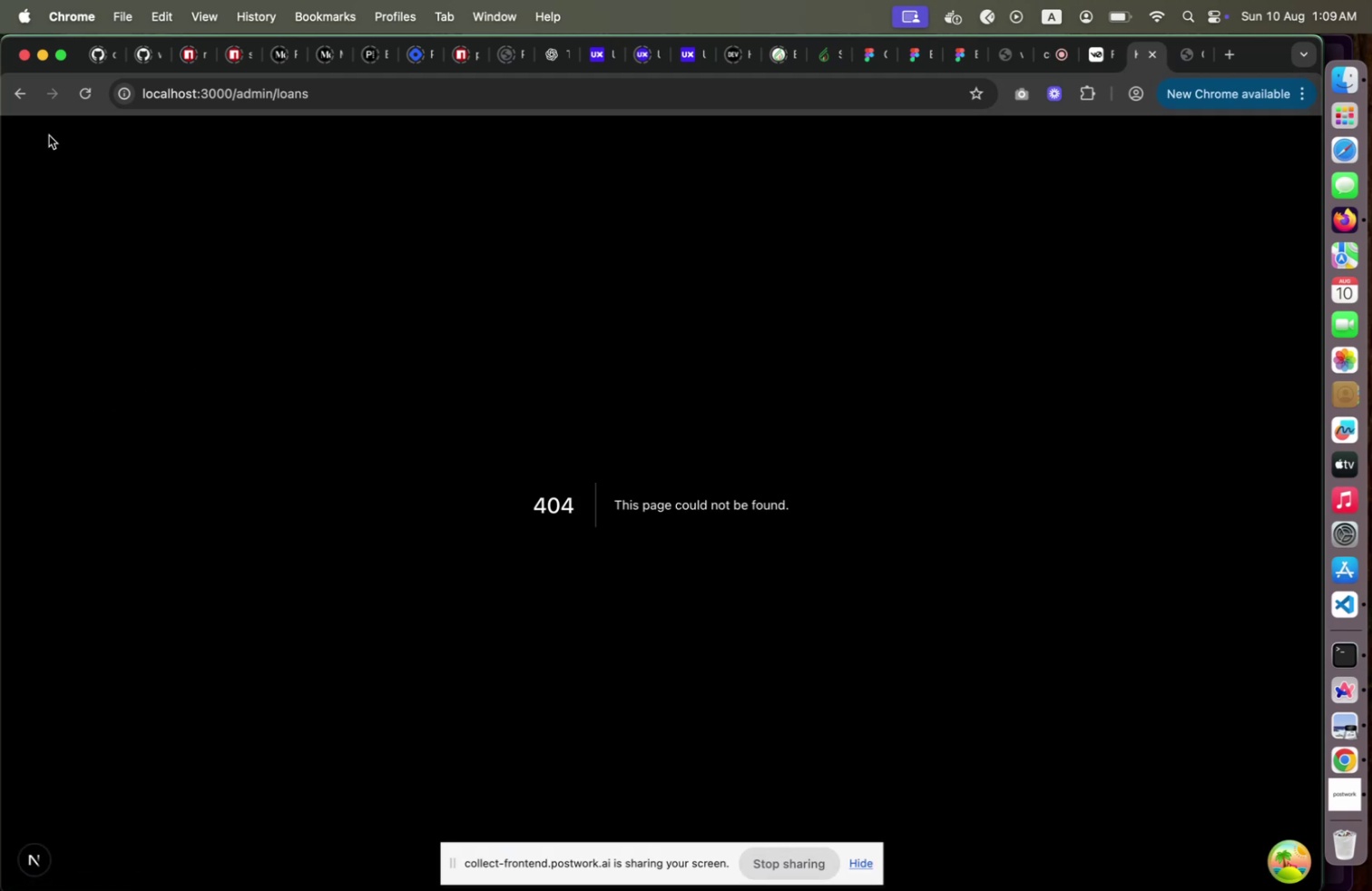 
left_click([2, 99])
 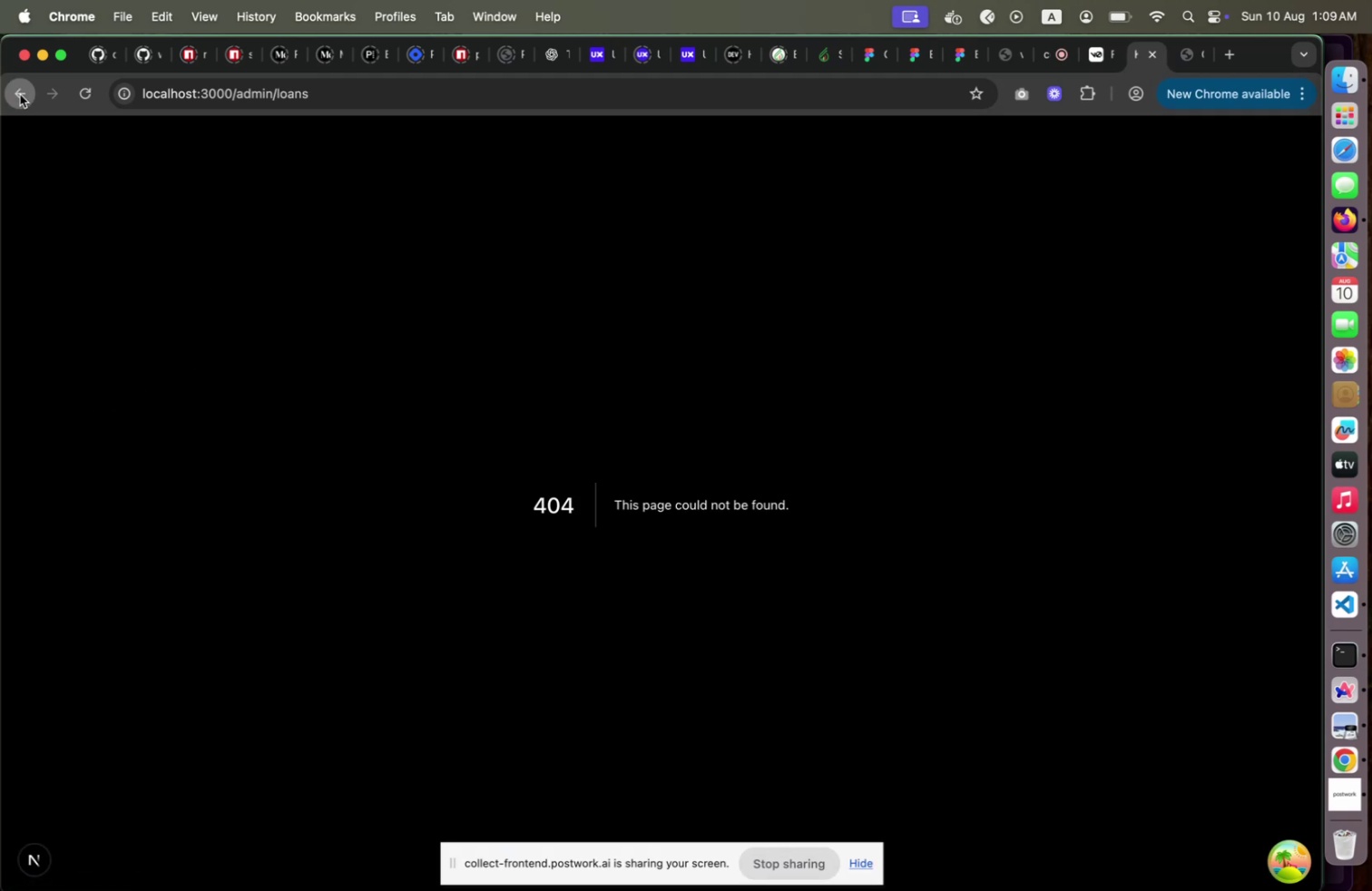 
left_click([20, 94])
 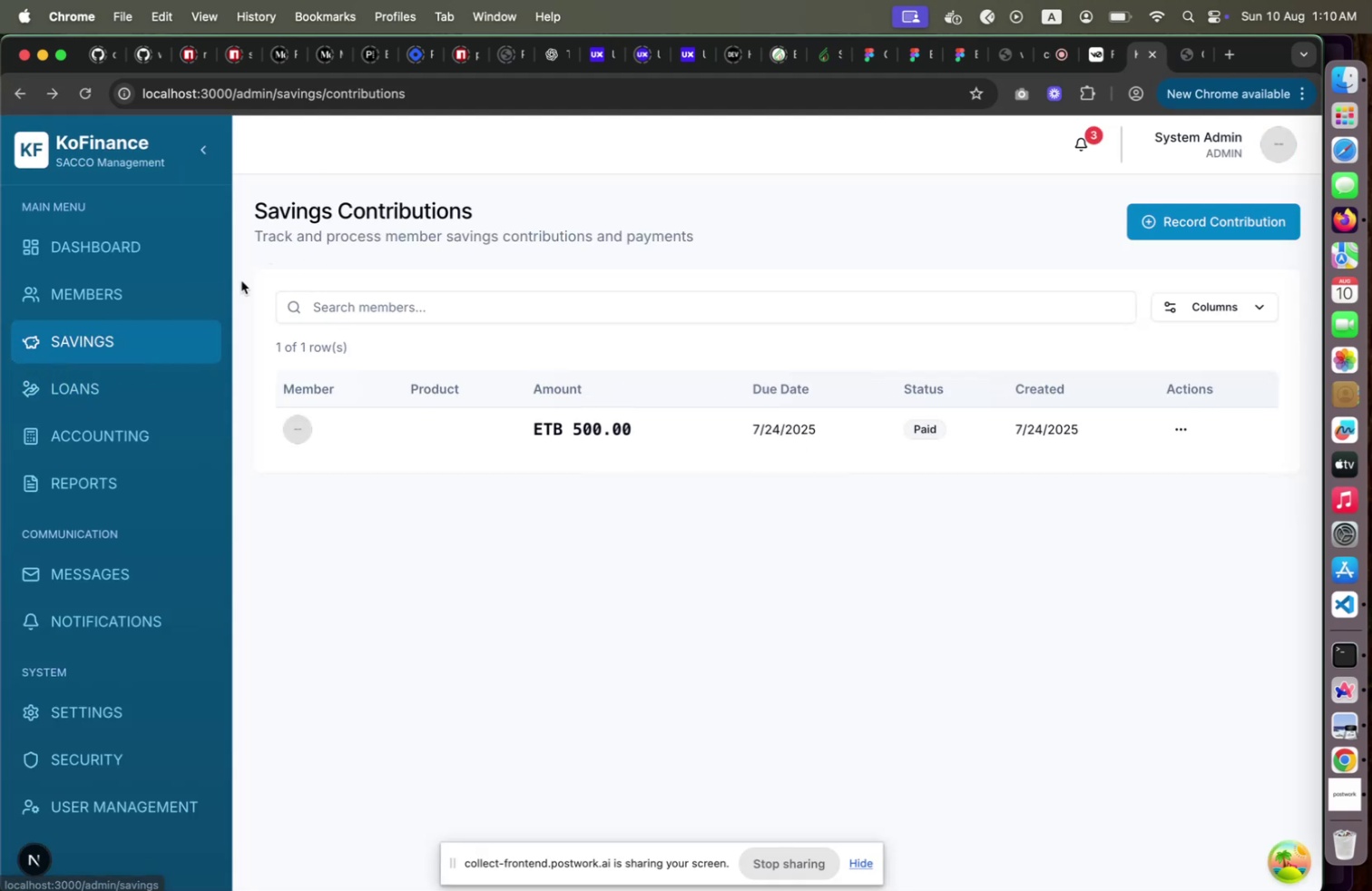 
left_click([145, 330])
 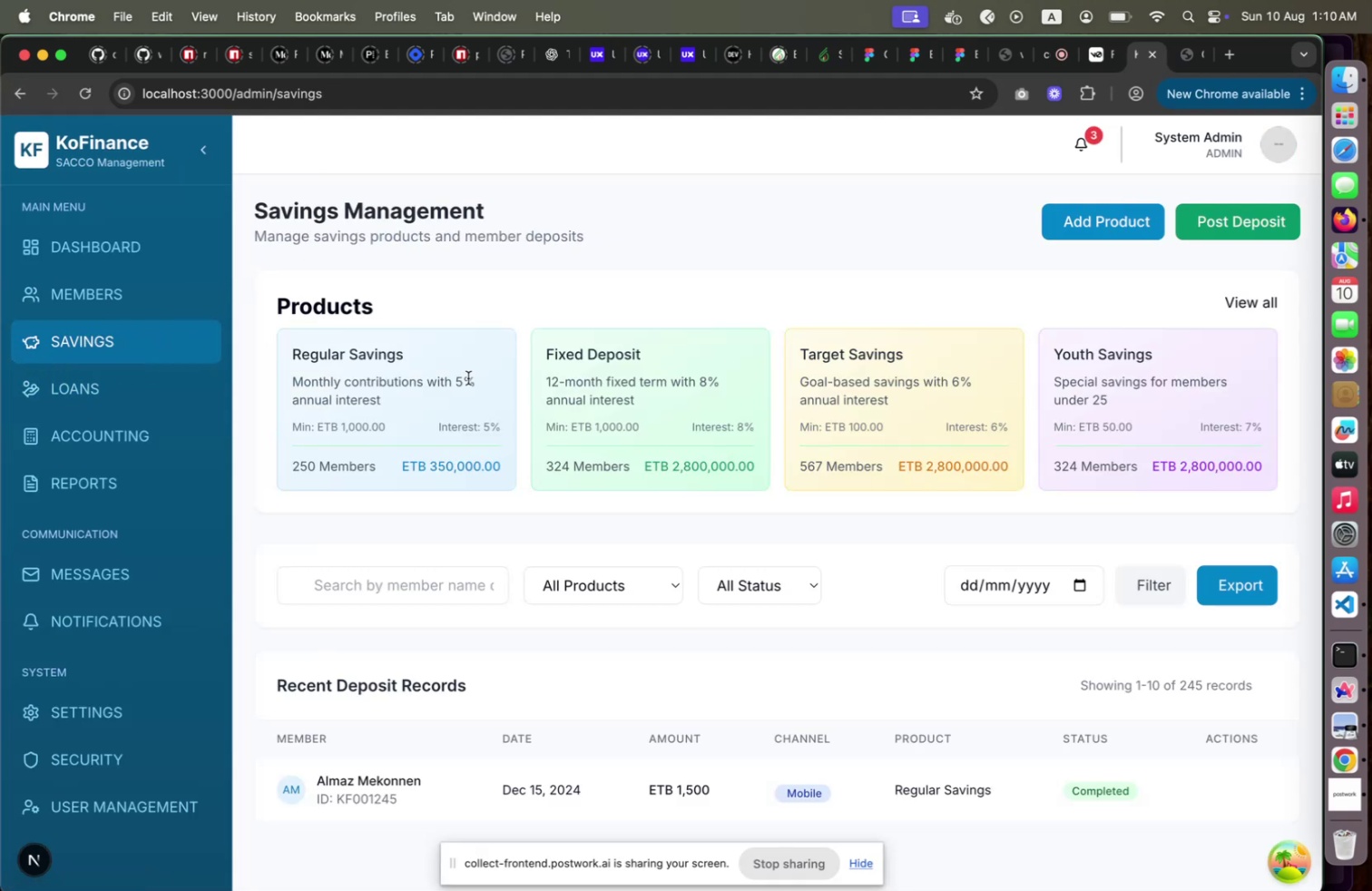 
scroll: coordinate [503, 377], scroll_direction: down, amount: 8.0
 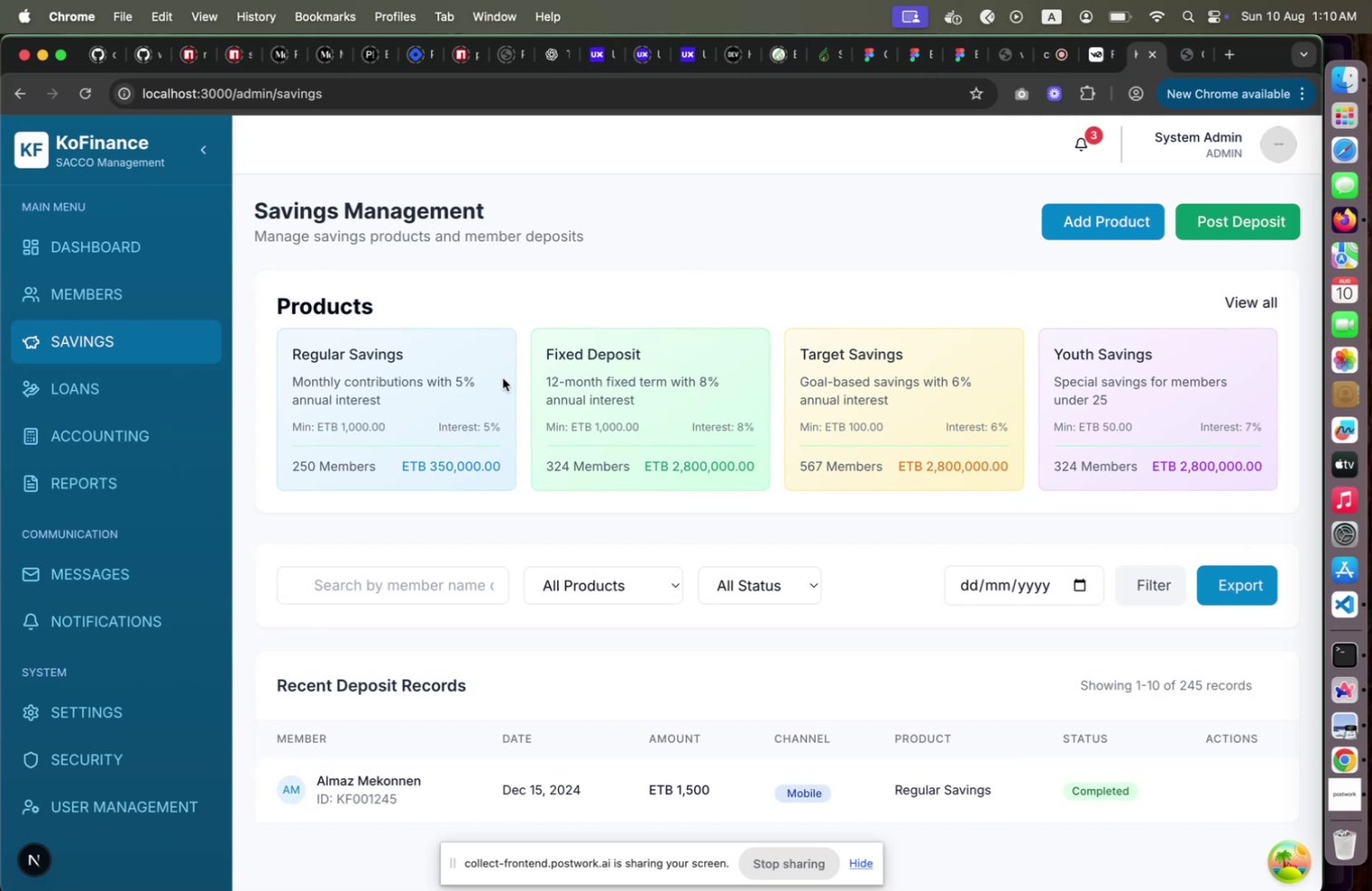 
wait(10.42)
 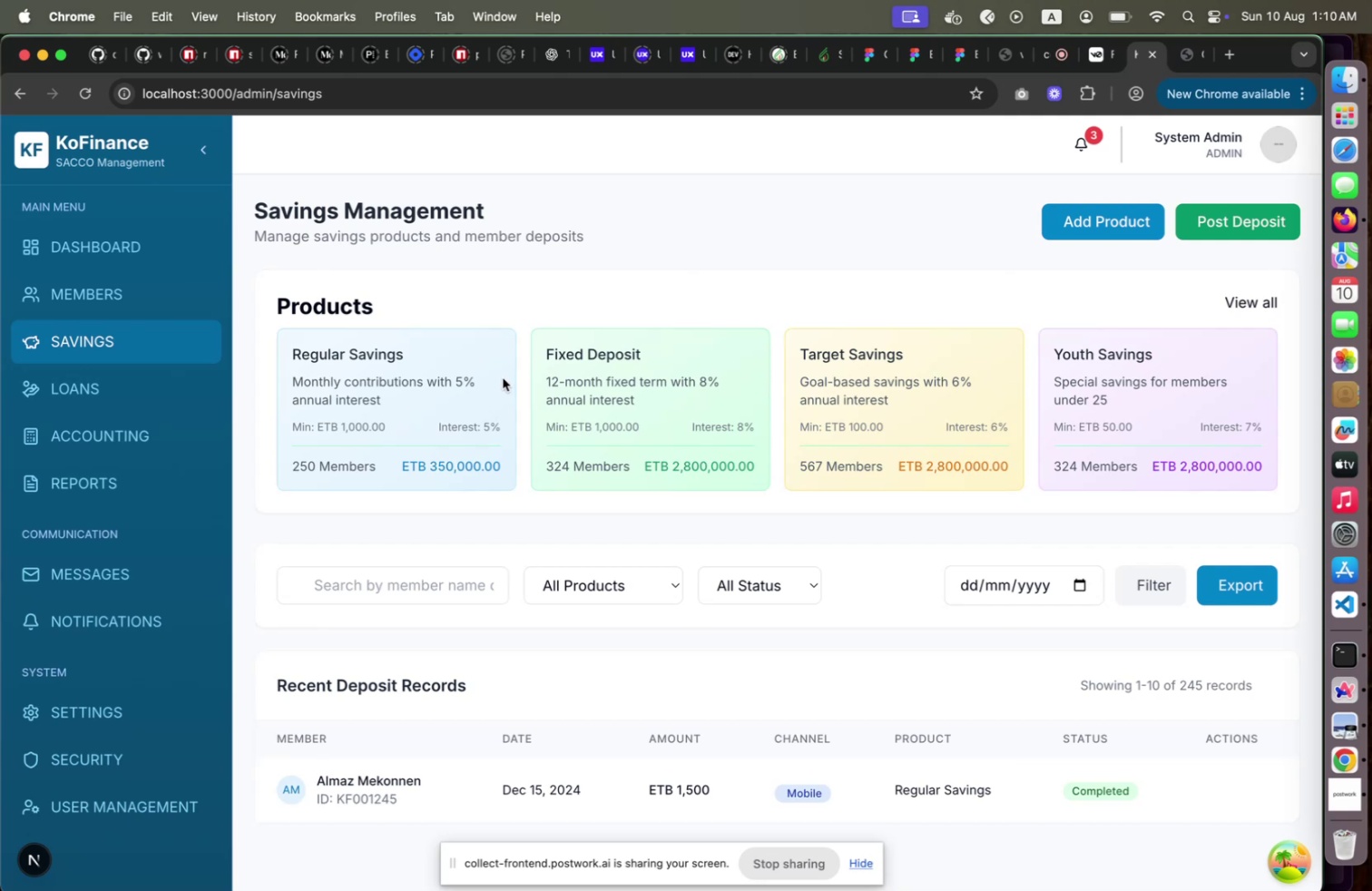 
left_click([93, 297])
 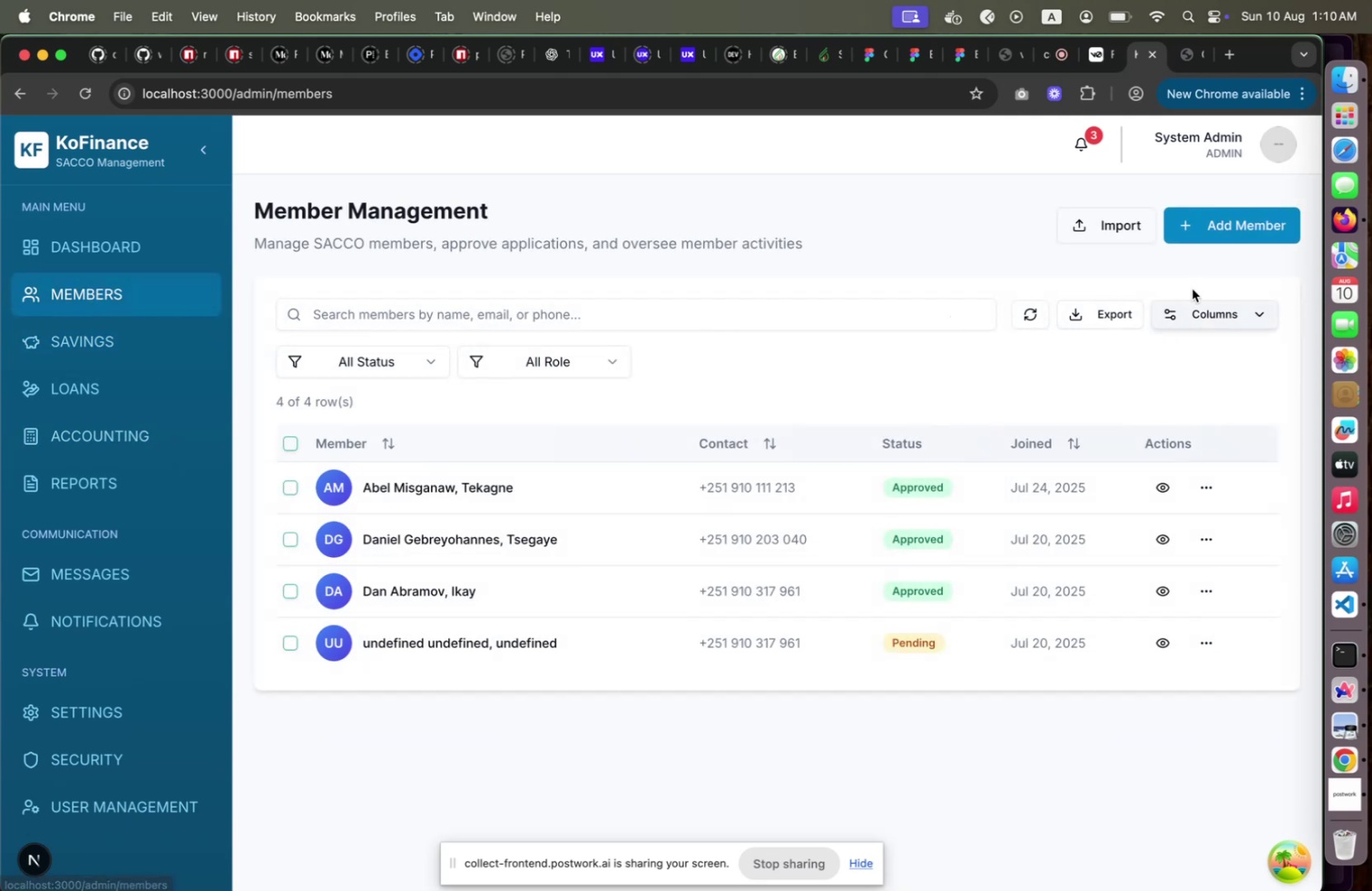 
left_click([1224, 229])
 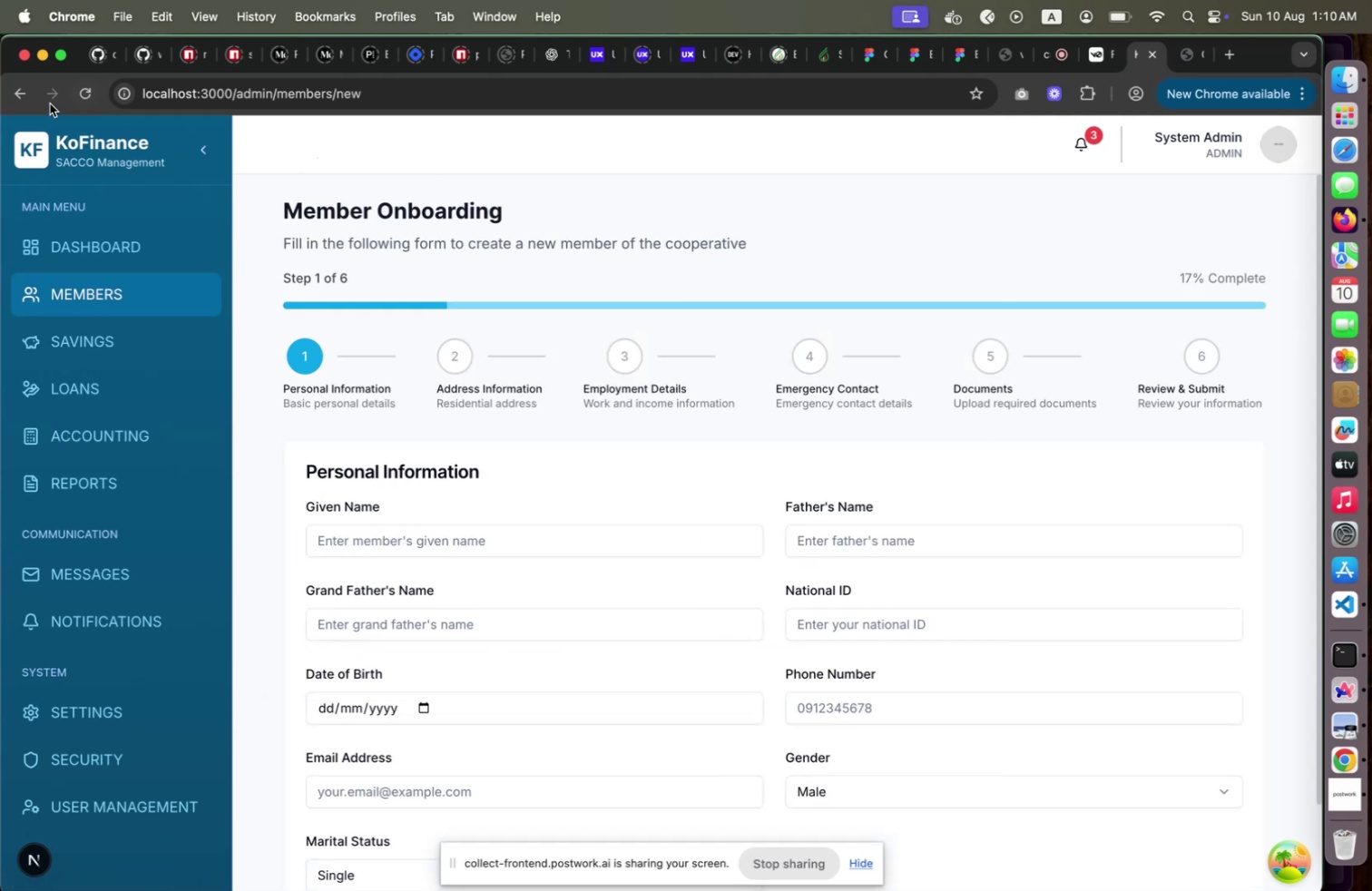 
left_click([21, 94])
 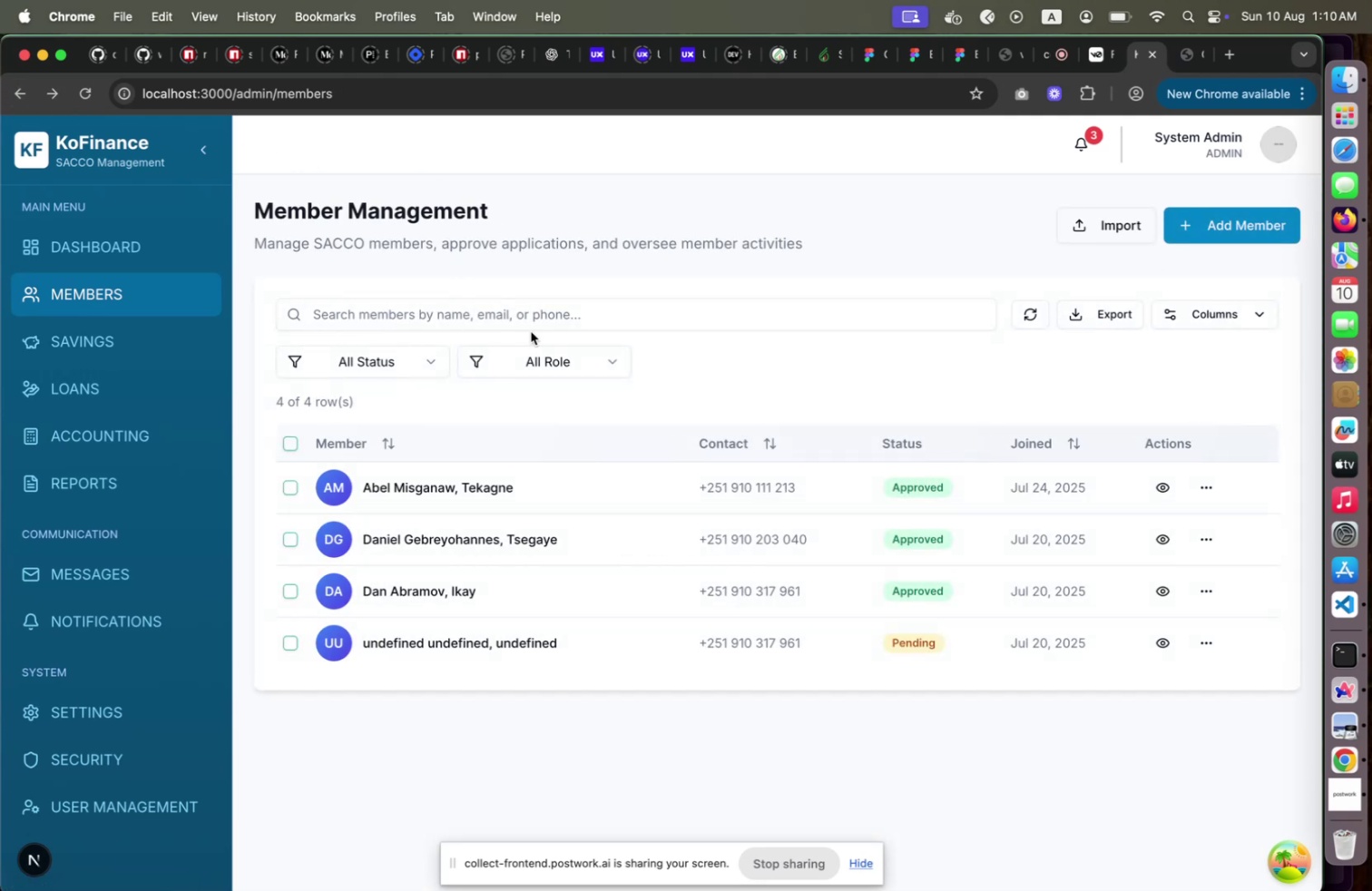 
wait(8.48)
 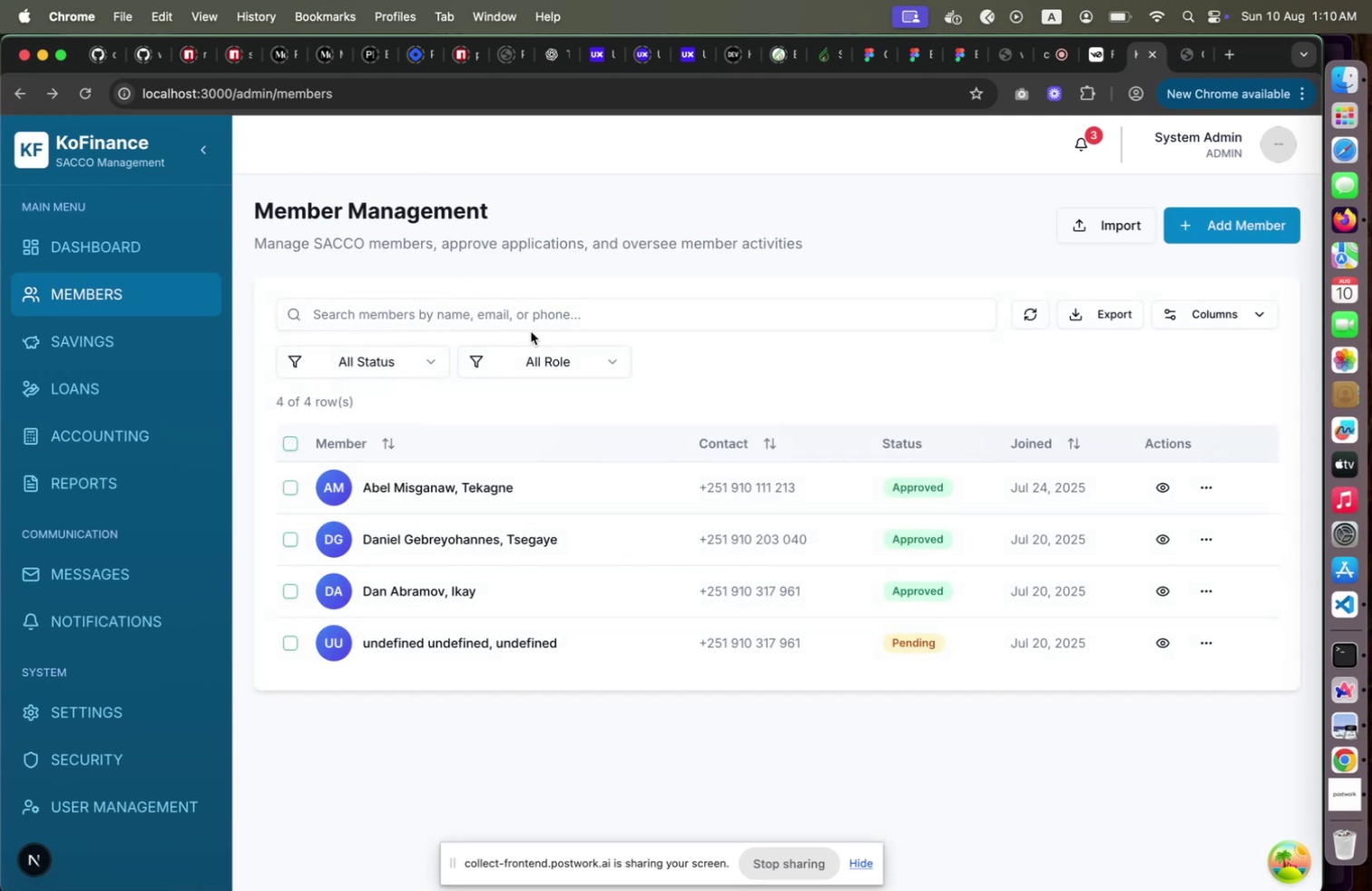 
left_click([145, 348])
 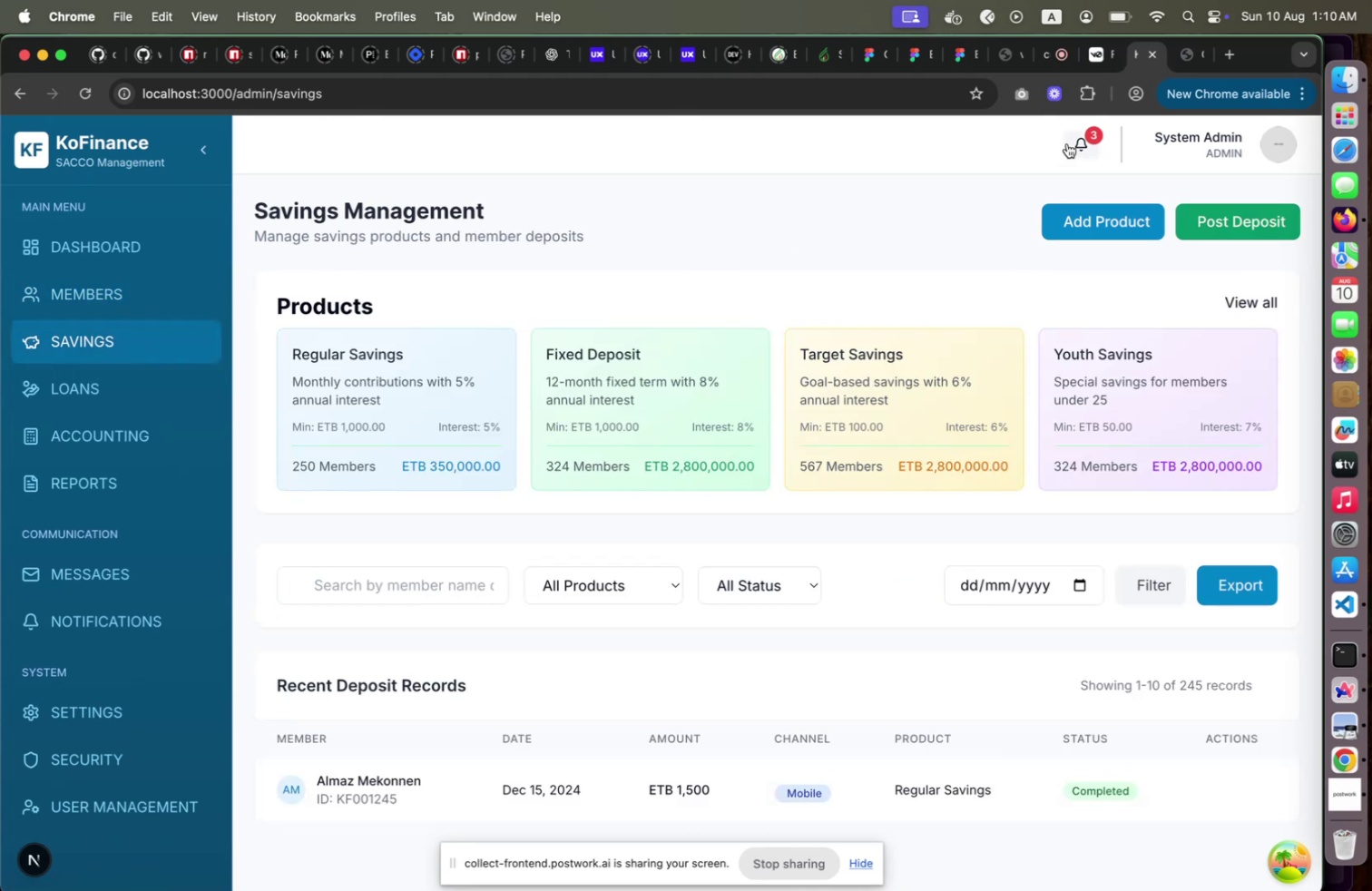 
mouse_move([979, 94])
 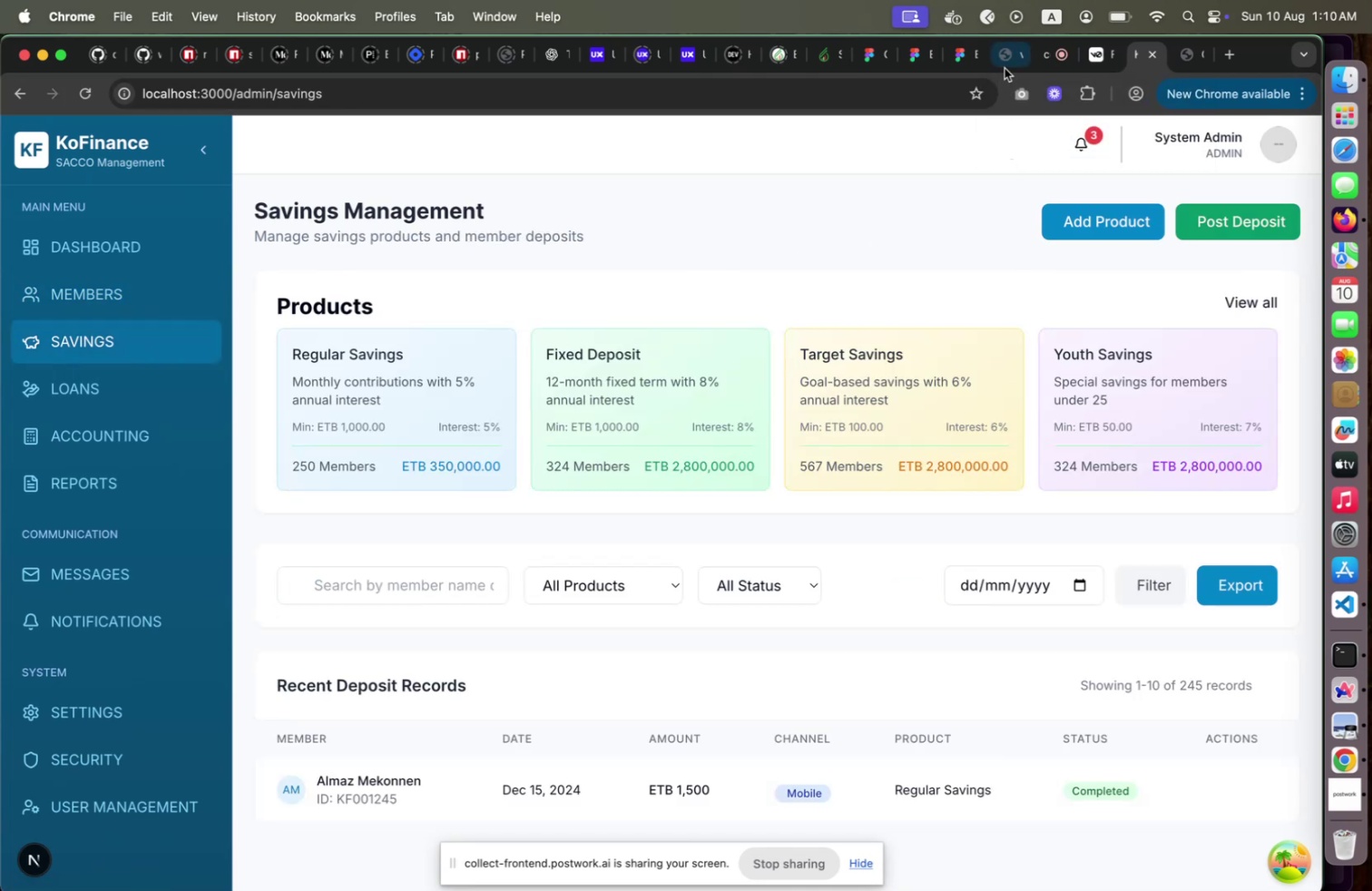 
left_click([1005, 65])
 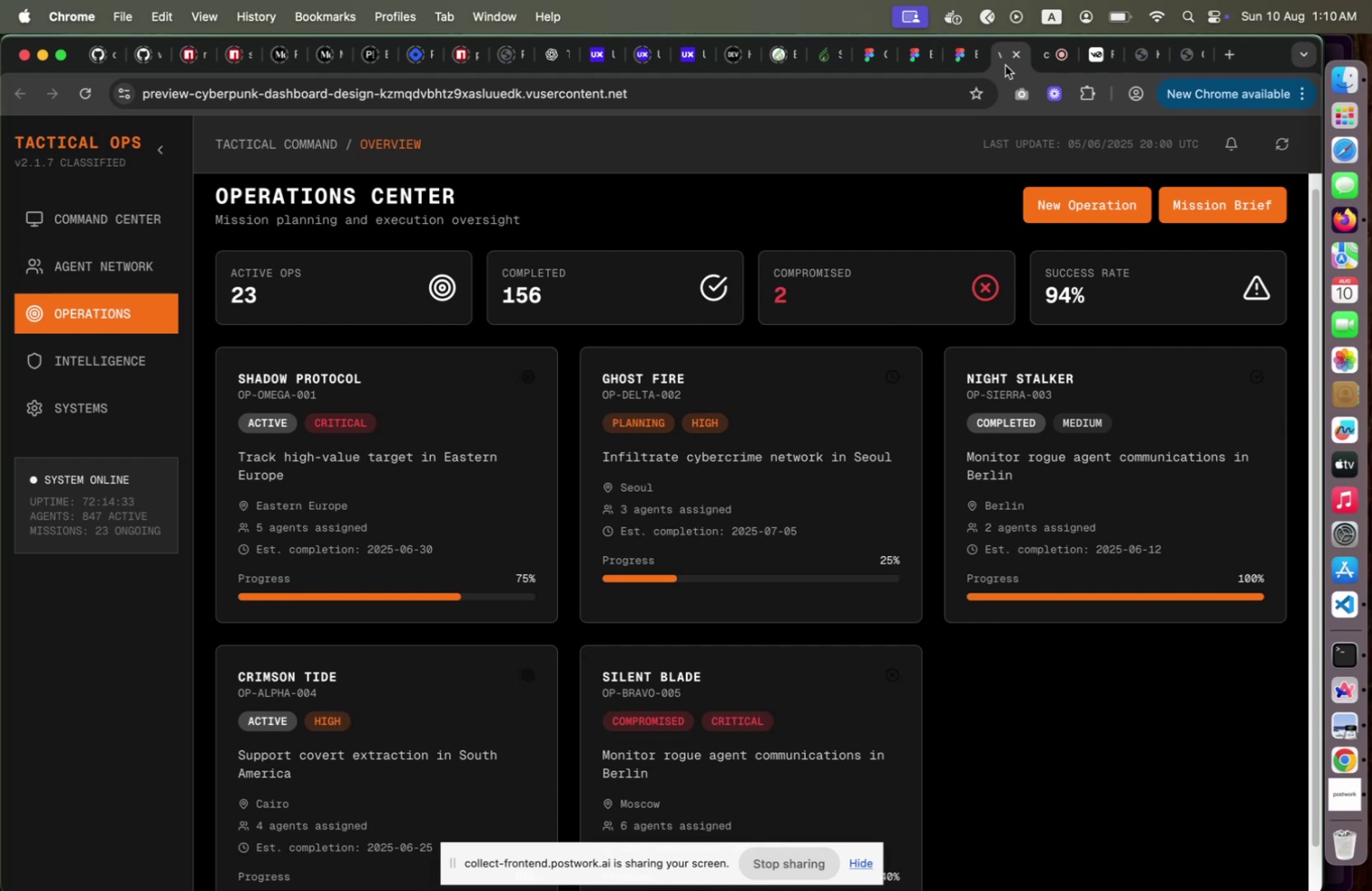 
wait(10.17)
 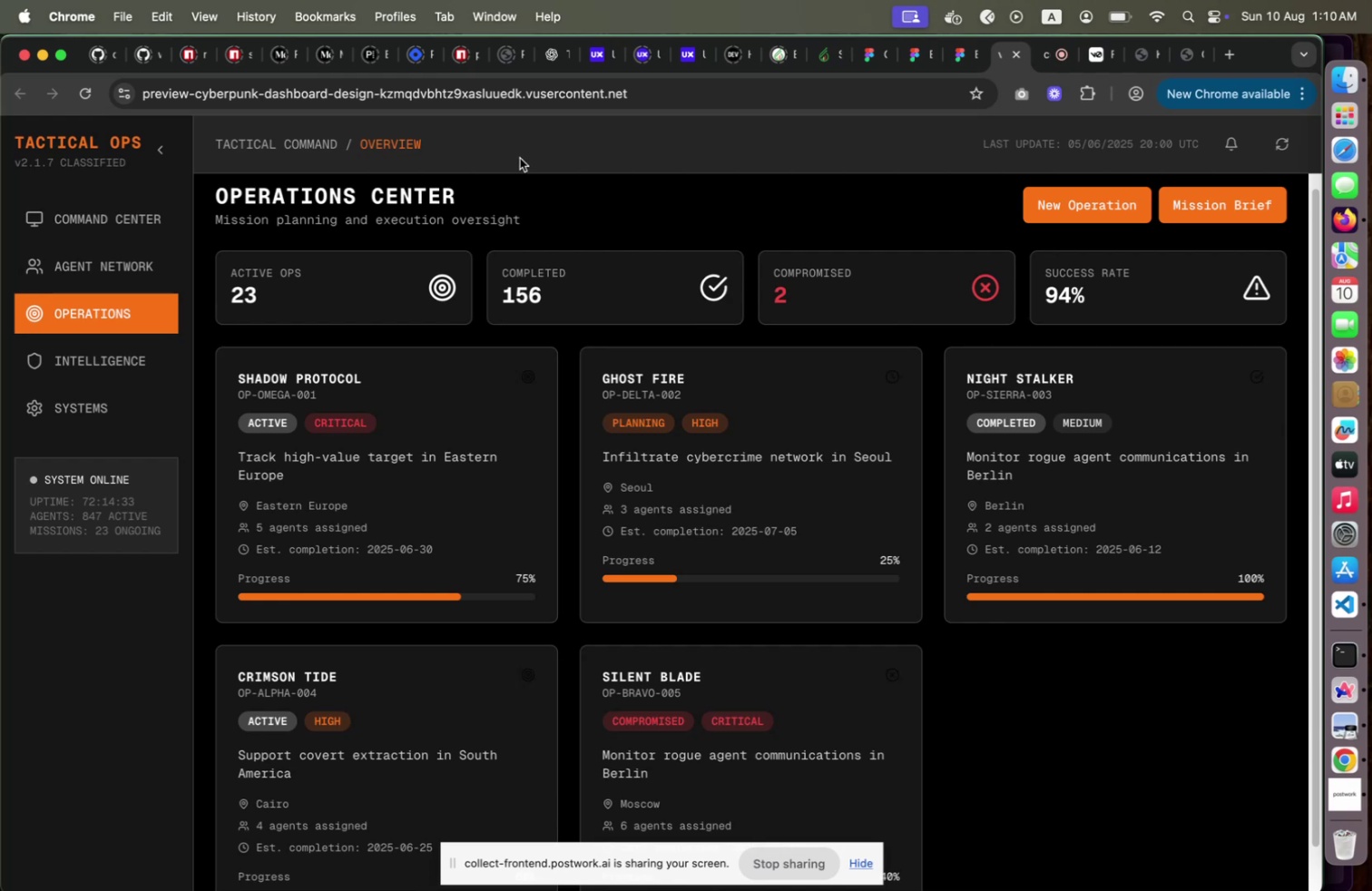 
key(Alt+Meta+I)
 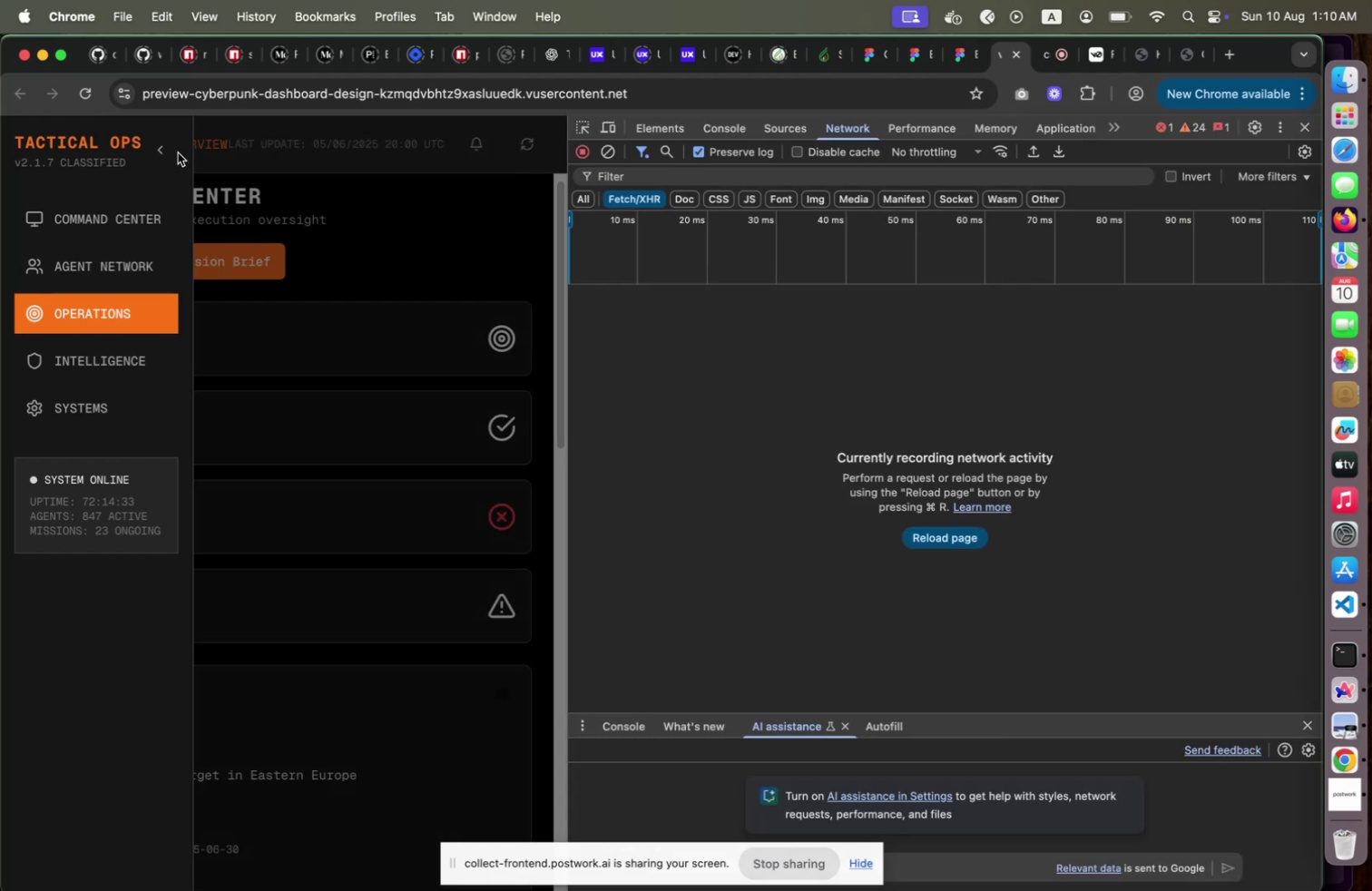 
left_click([166, 148])
 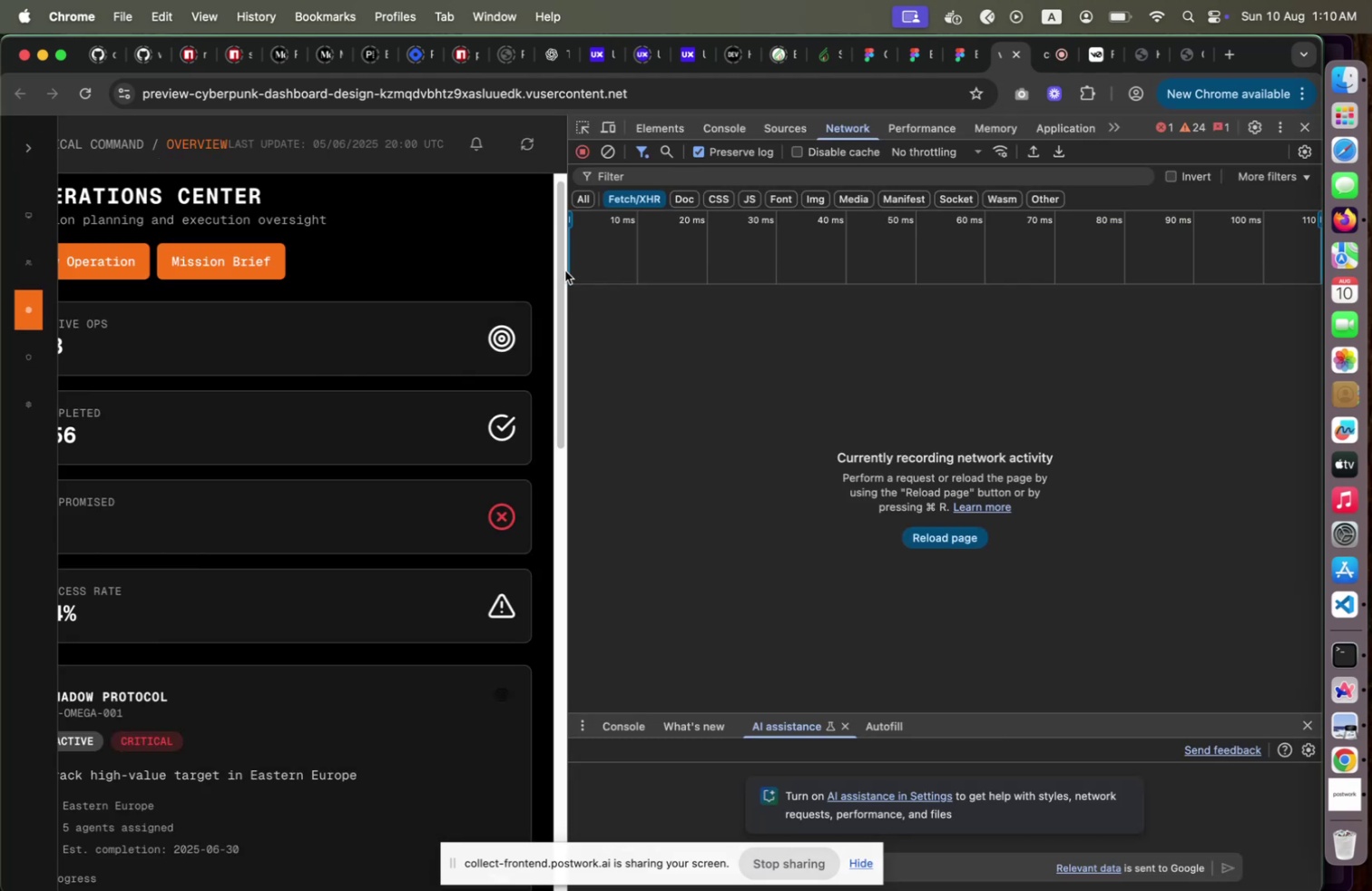 
left_click_drag(start_coordinate=[572, 253], to_coordinate=[486, 252])
 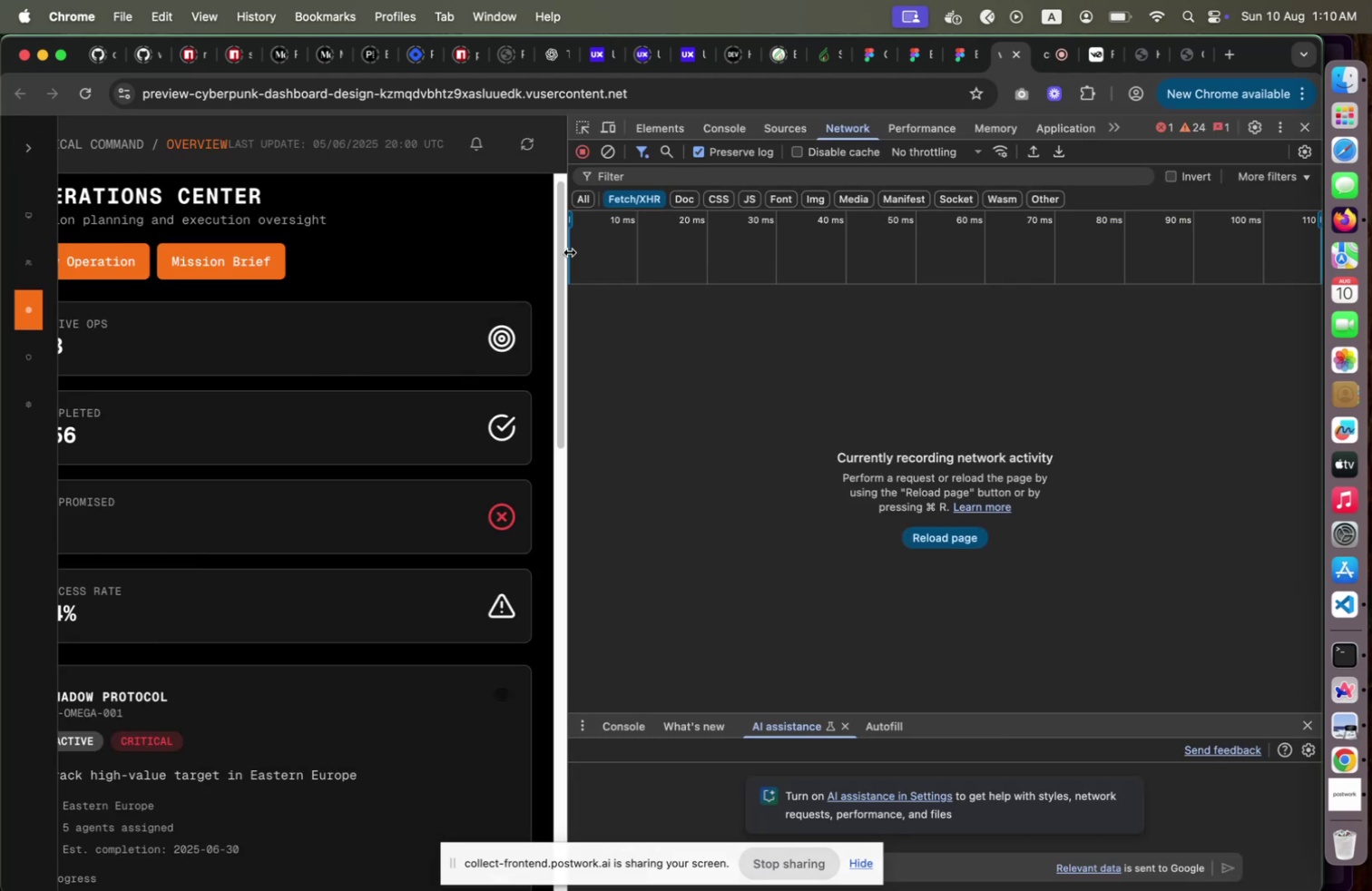 
left_click_drag(start_coordinate=[569, 251], to_coordinate=[485, 251])
 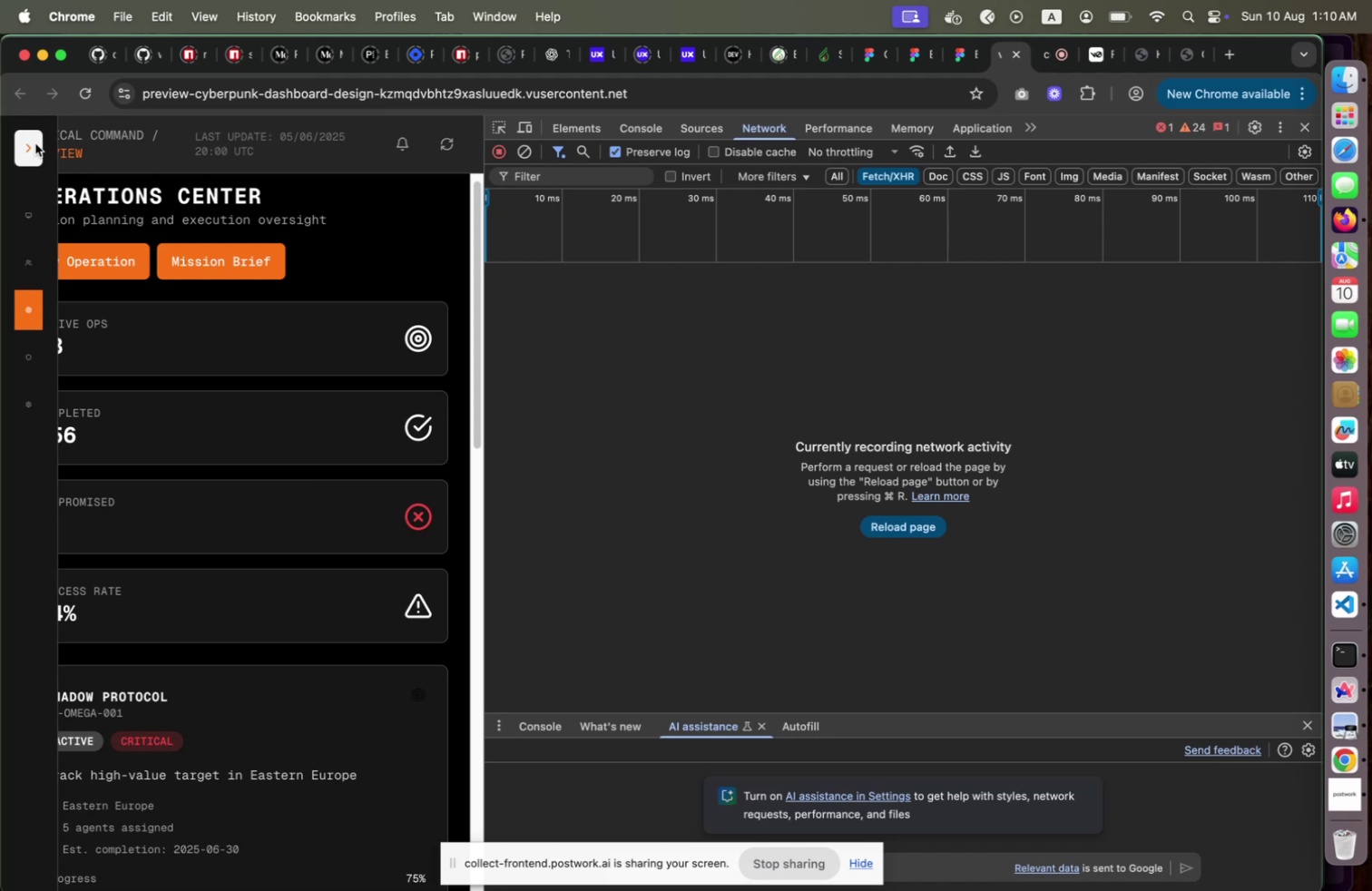 
left_click([35, 143])
 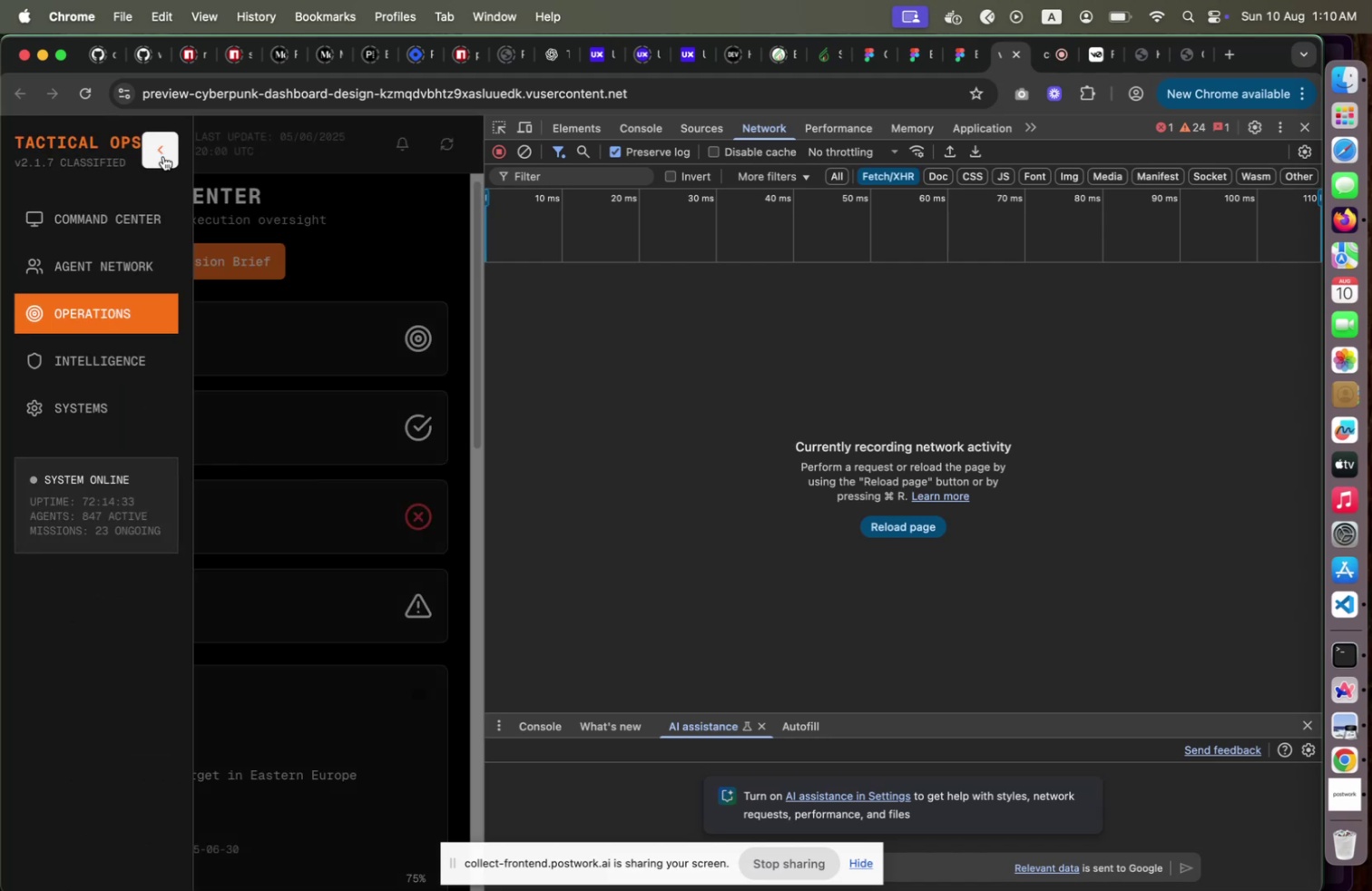 
left_click([163, 156])
 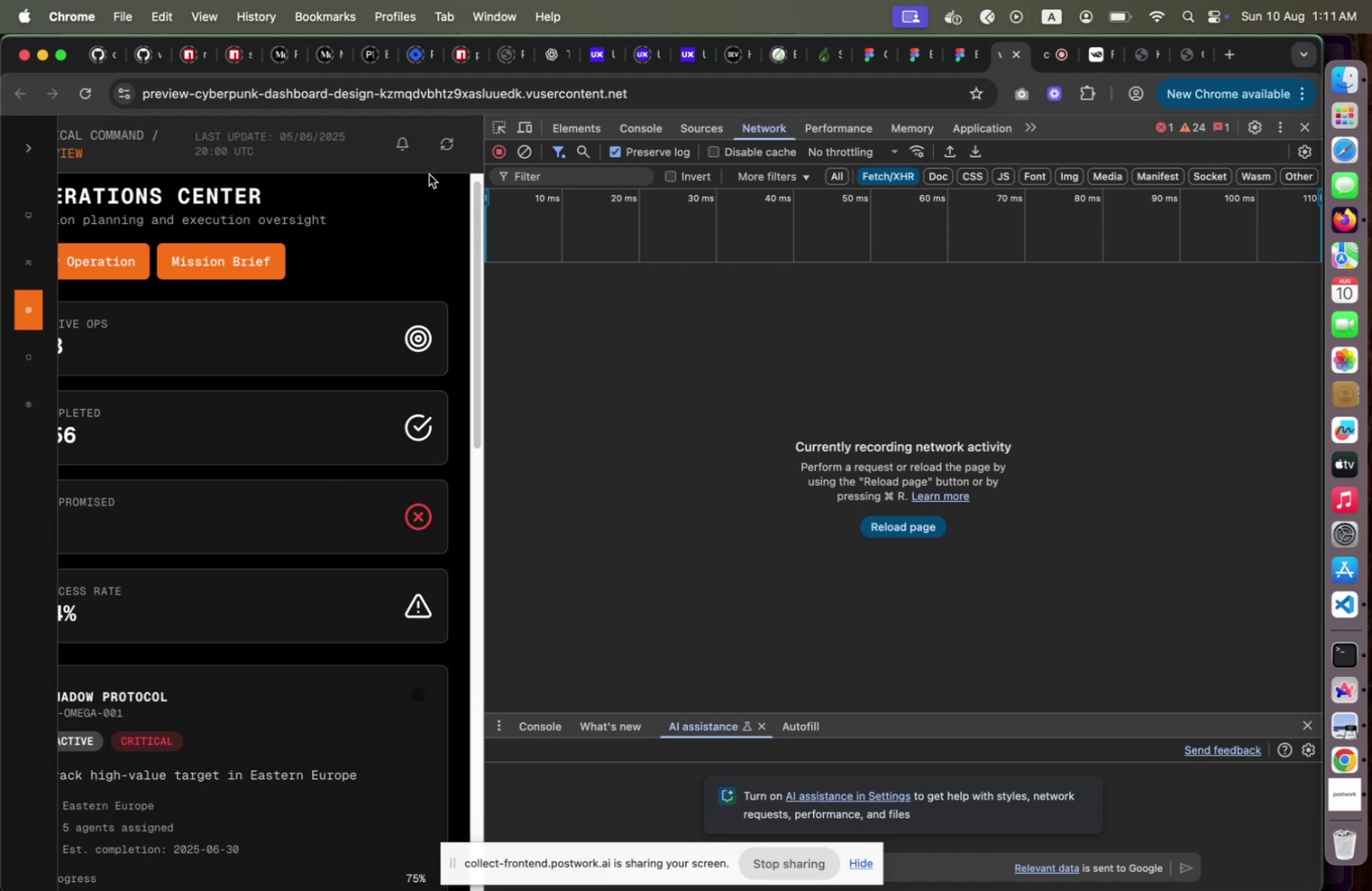 
left_click_drag(start_coordinate=[485, 179], to_coordinate=[856, 203])
 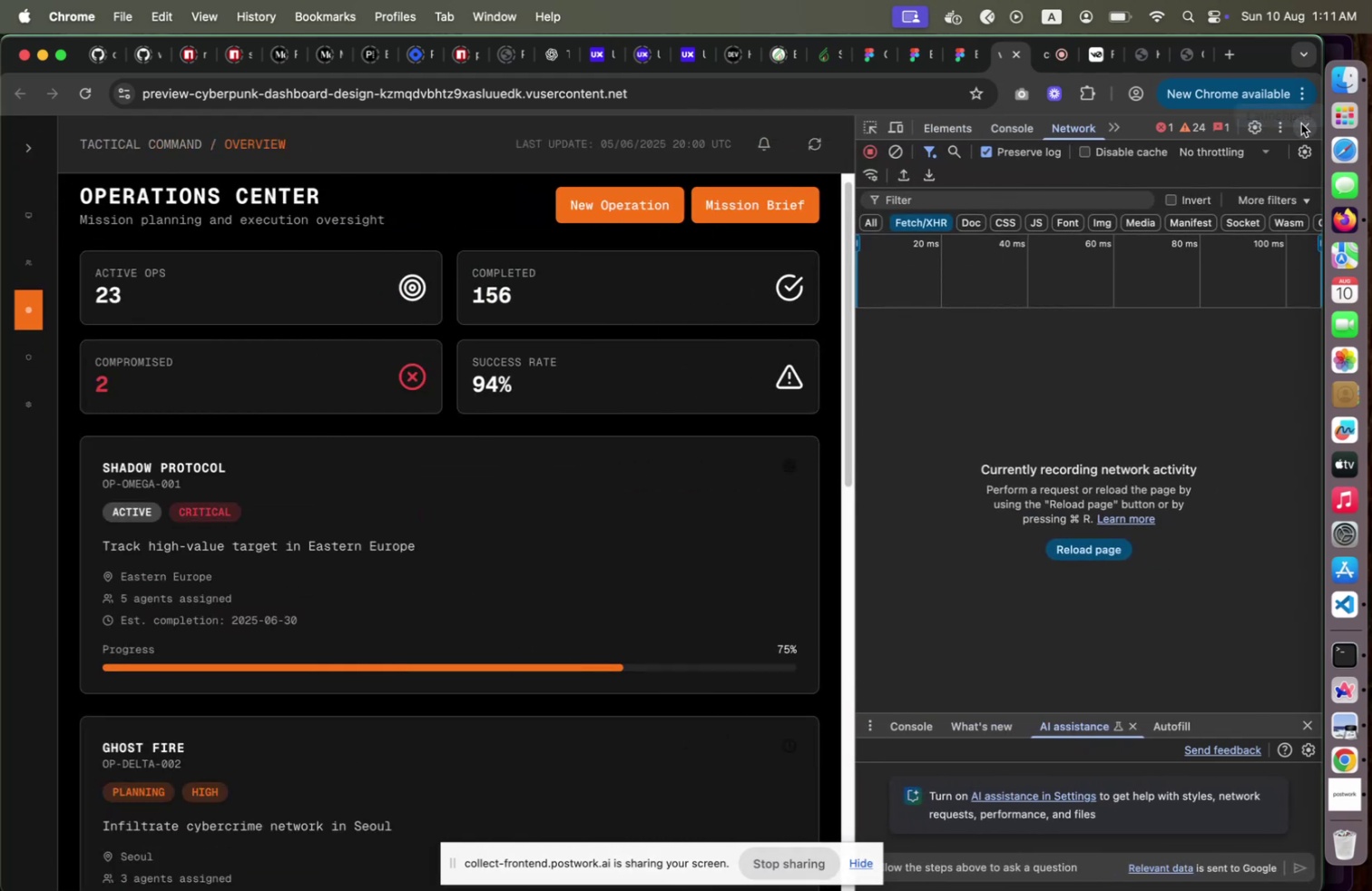 
left_click([1301, 123])
 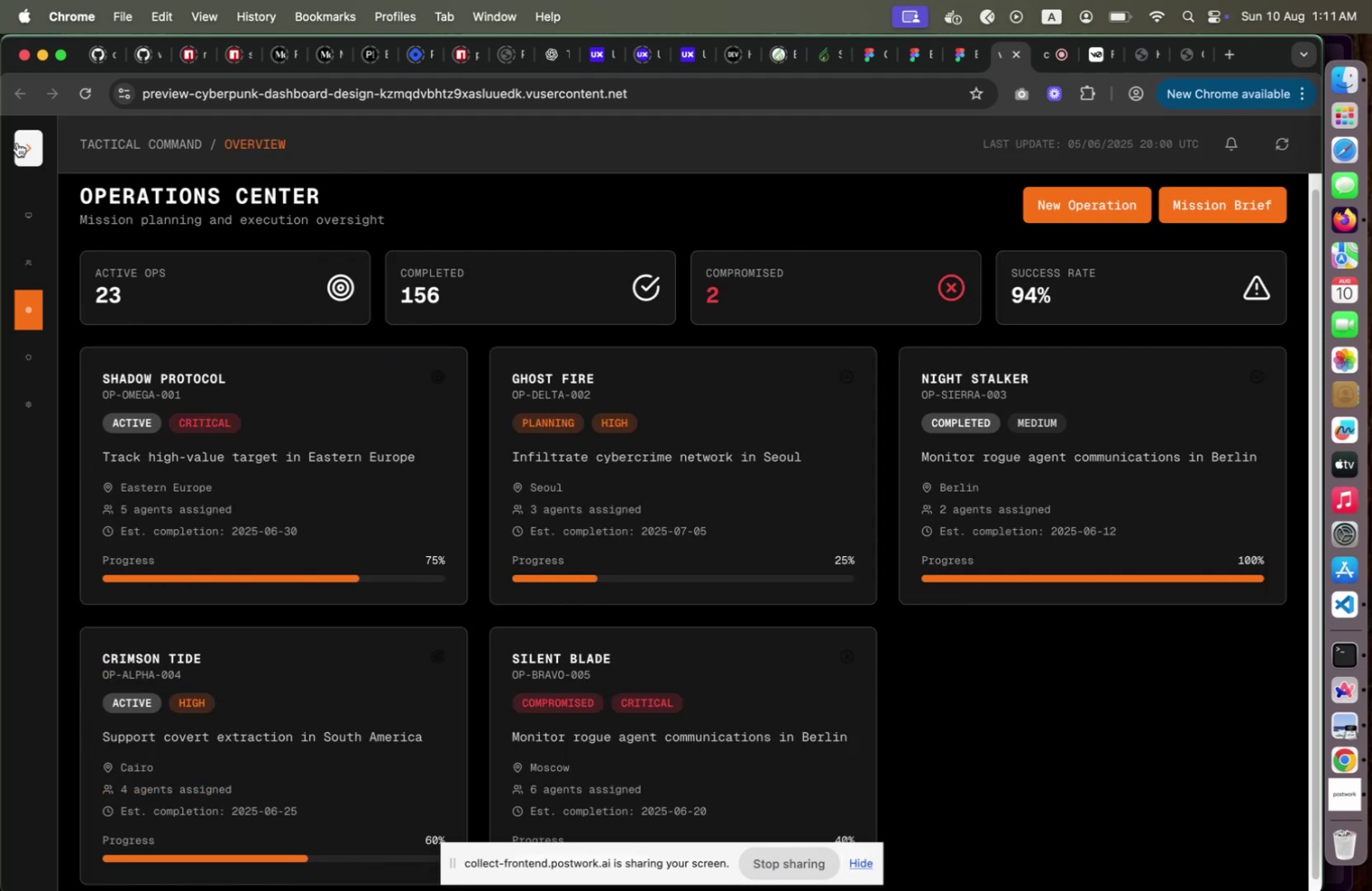 
left_click([17, 142])
 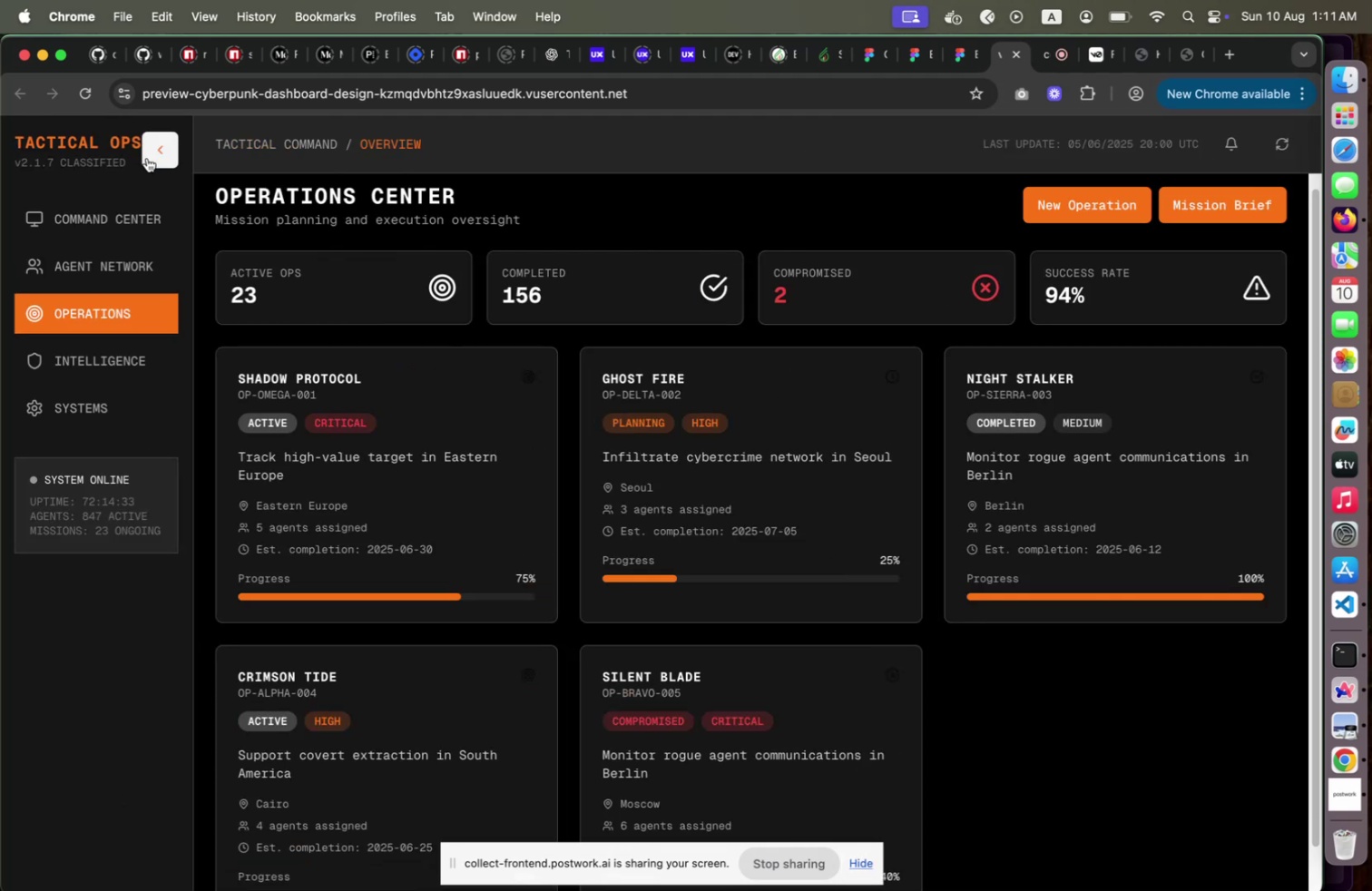 
left_click([147, 158])
 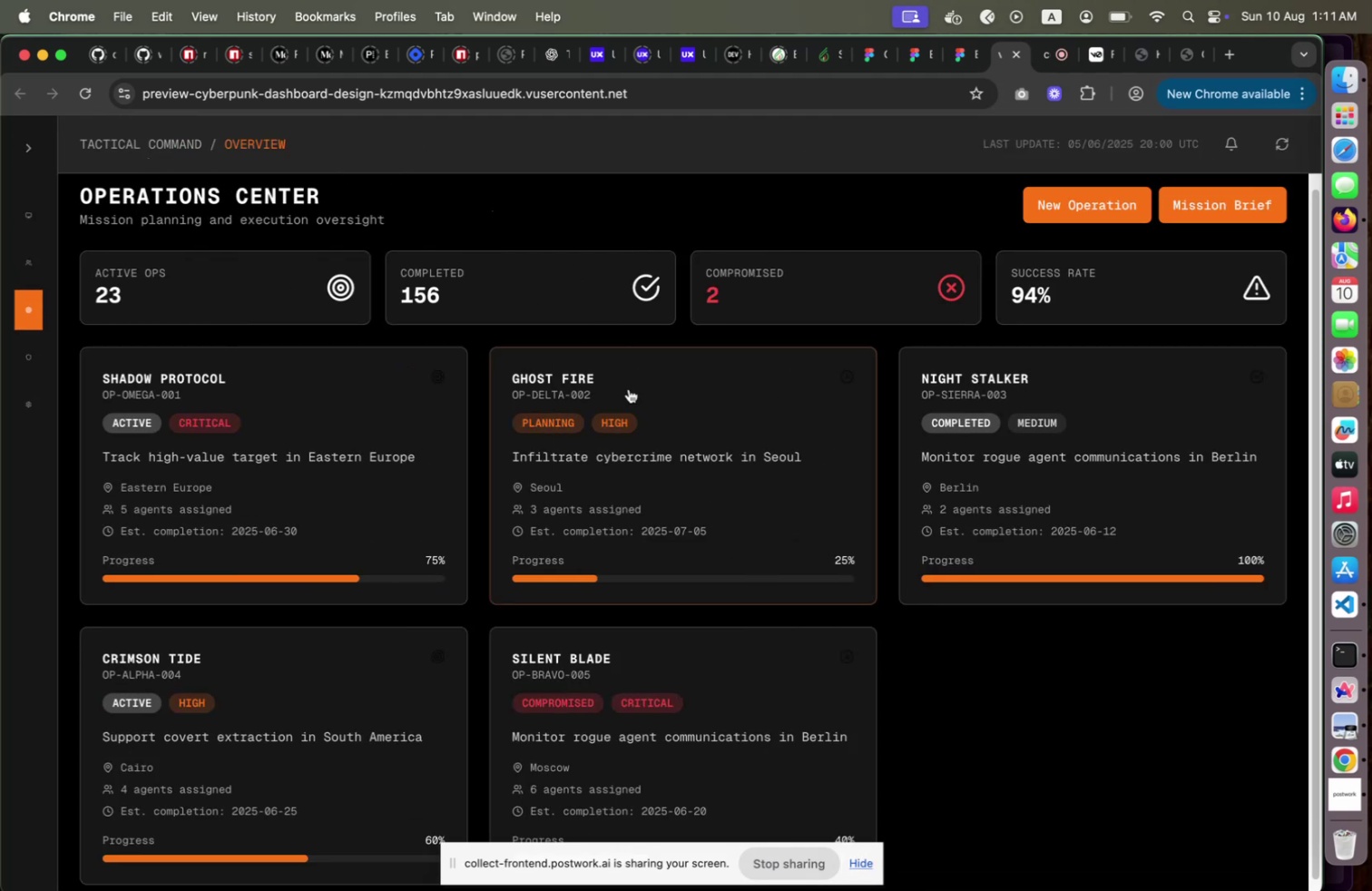 
scroll: coordinate [628, 397], scroll_direction: up, amount: 3.0
 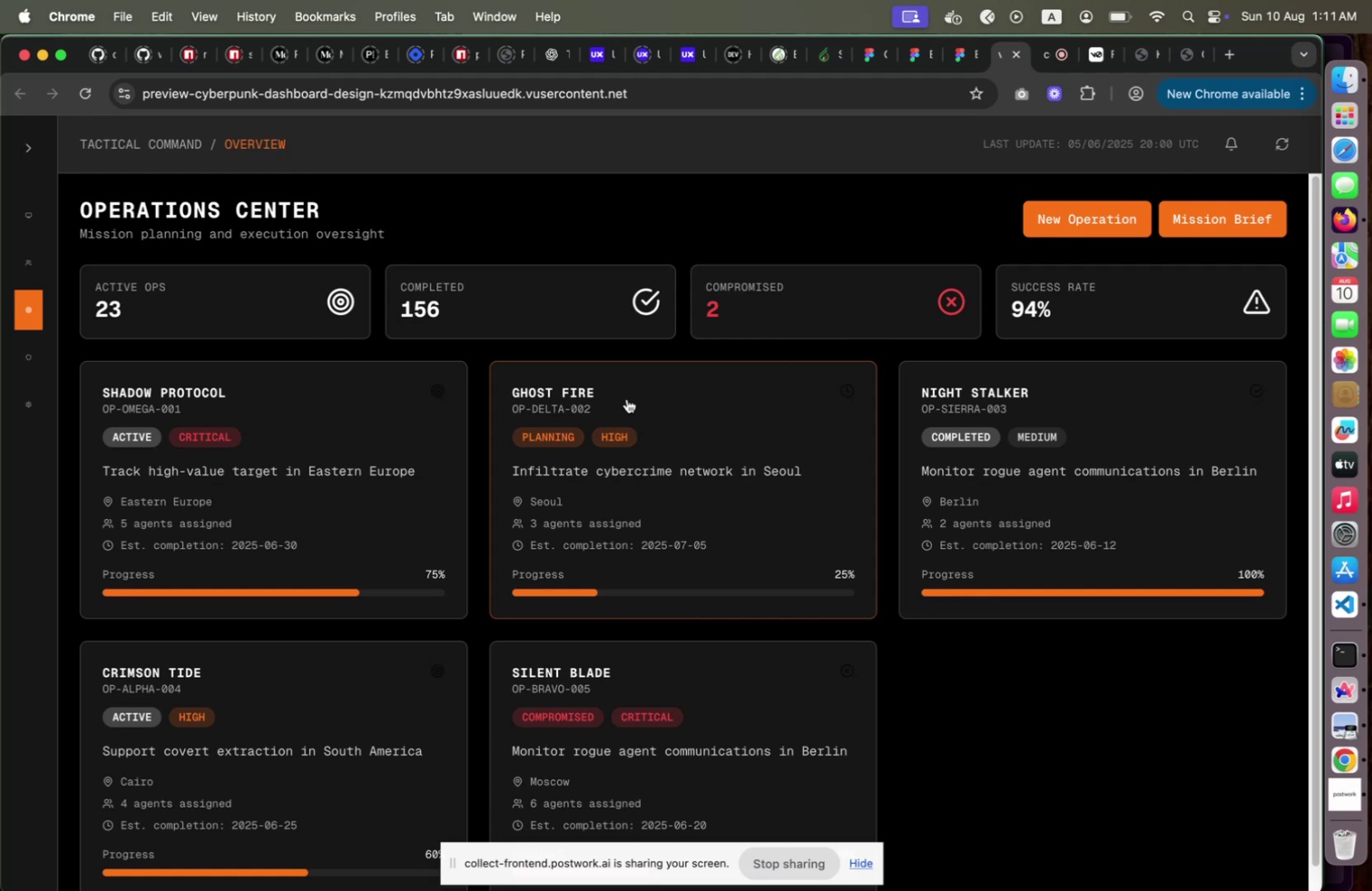 
wait(37.6)
 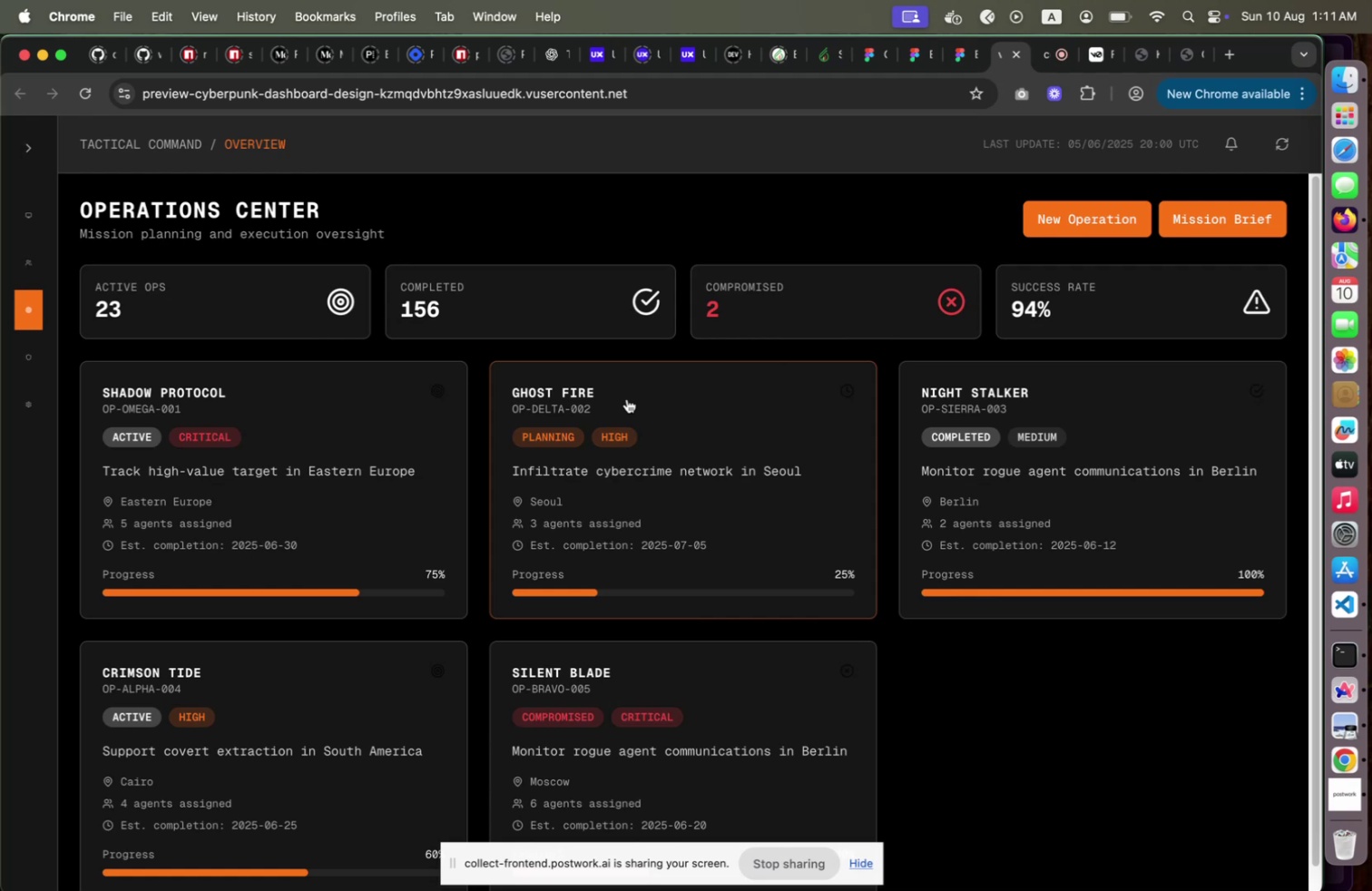 
left_click([1171, 68])
 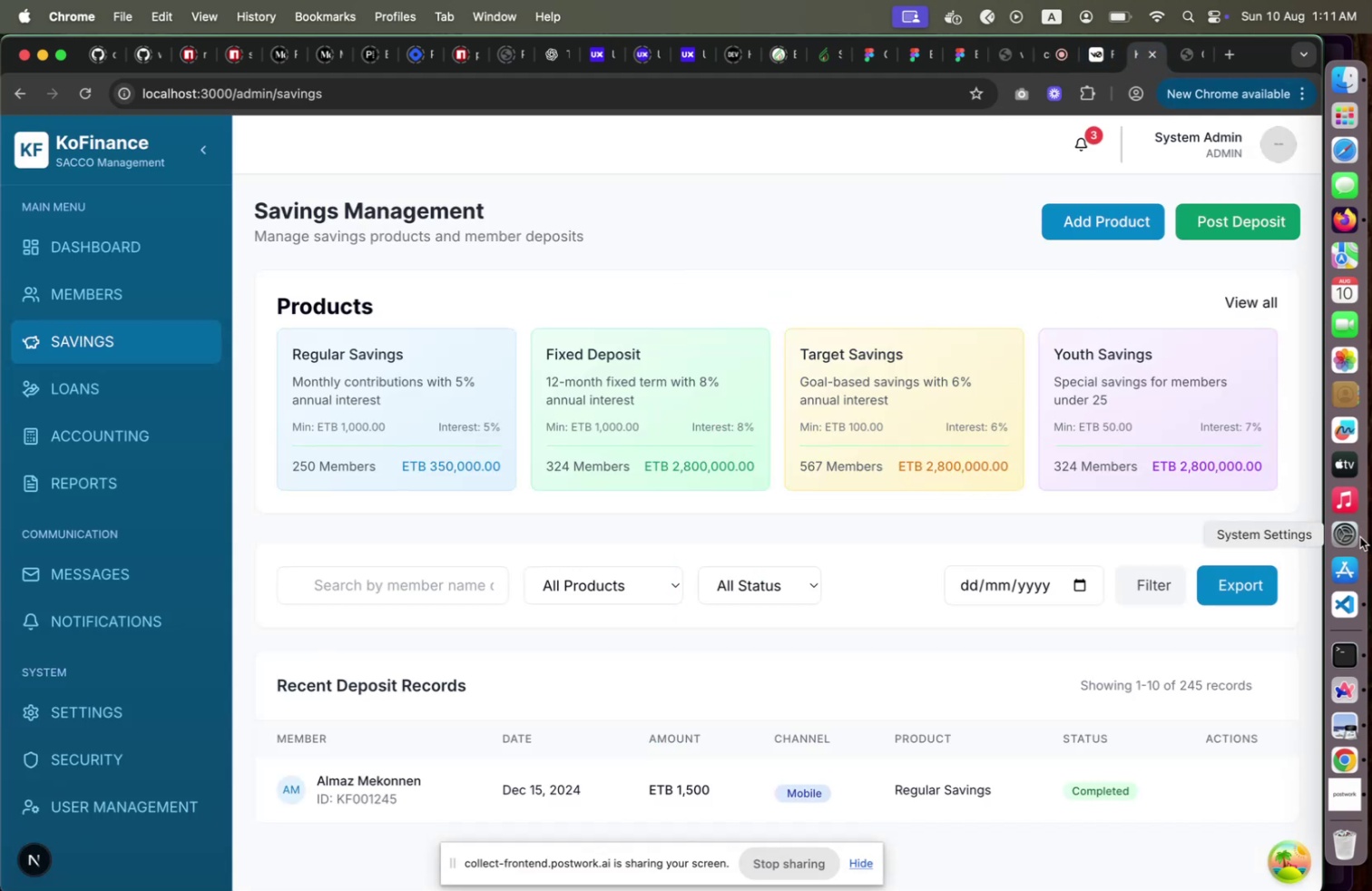 
wait(6.9)
 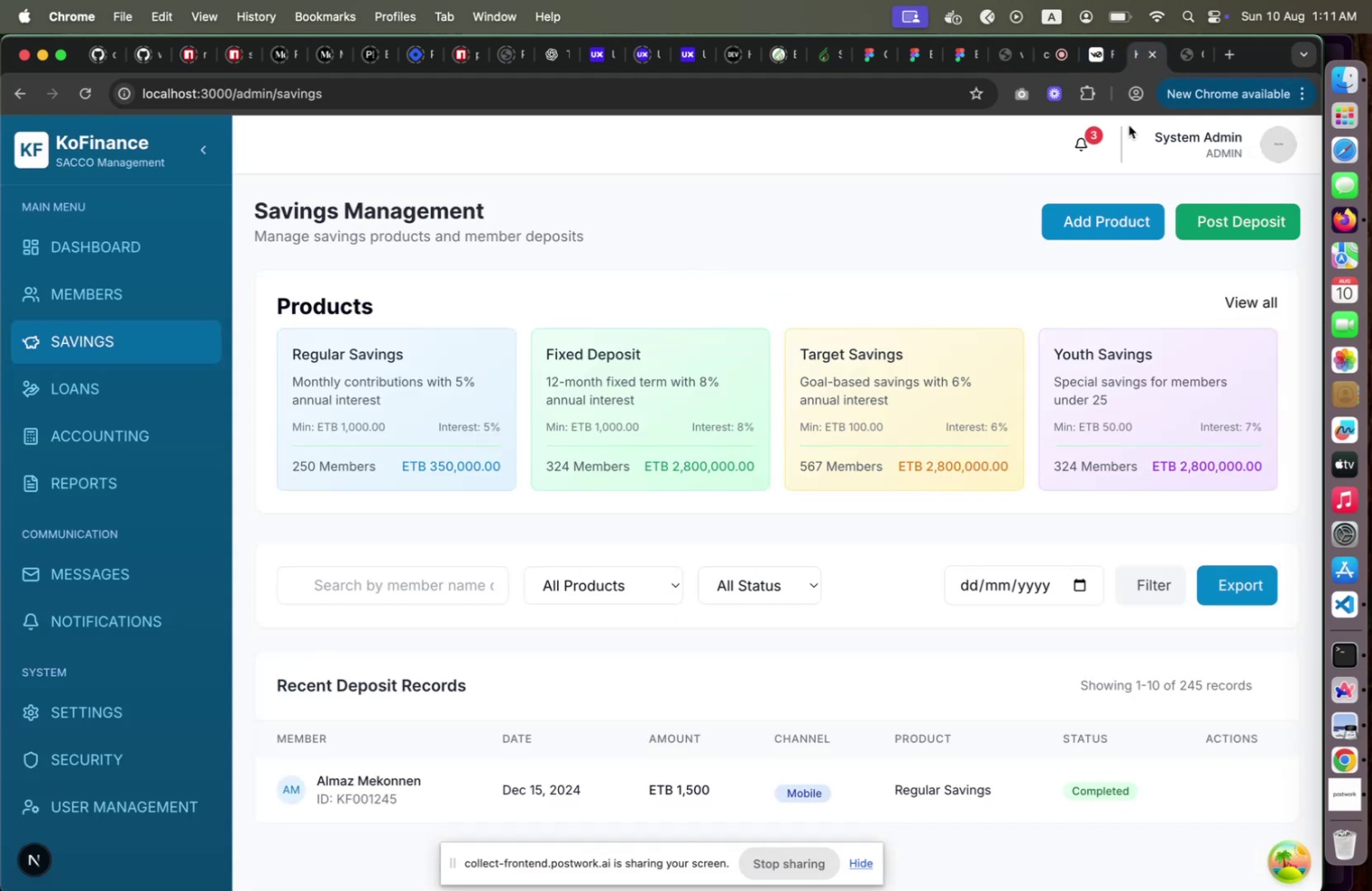 
left_click([1196, 63])
 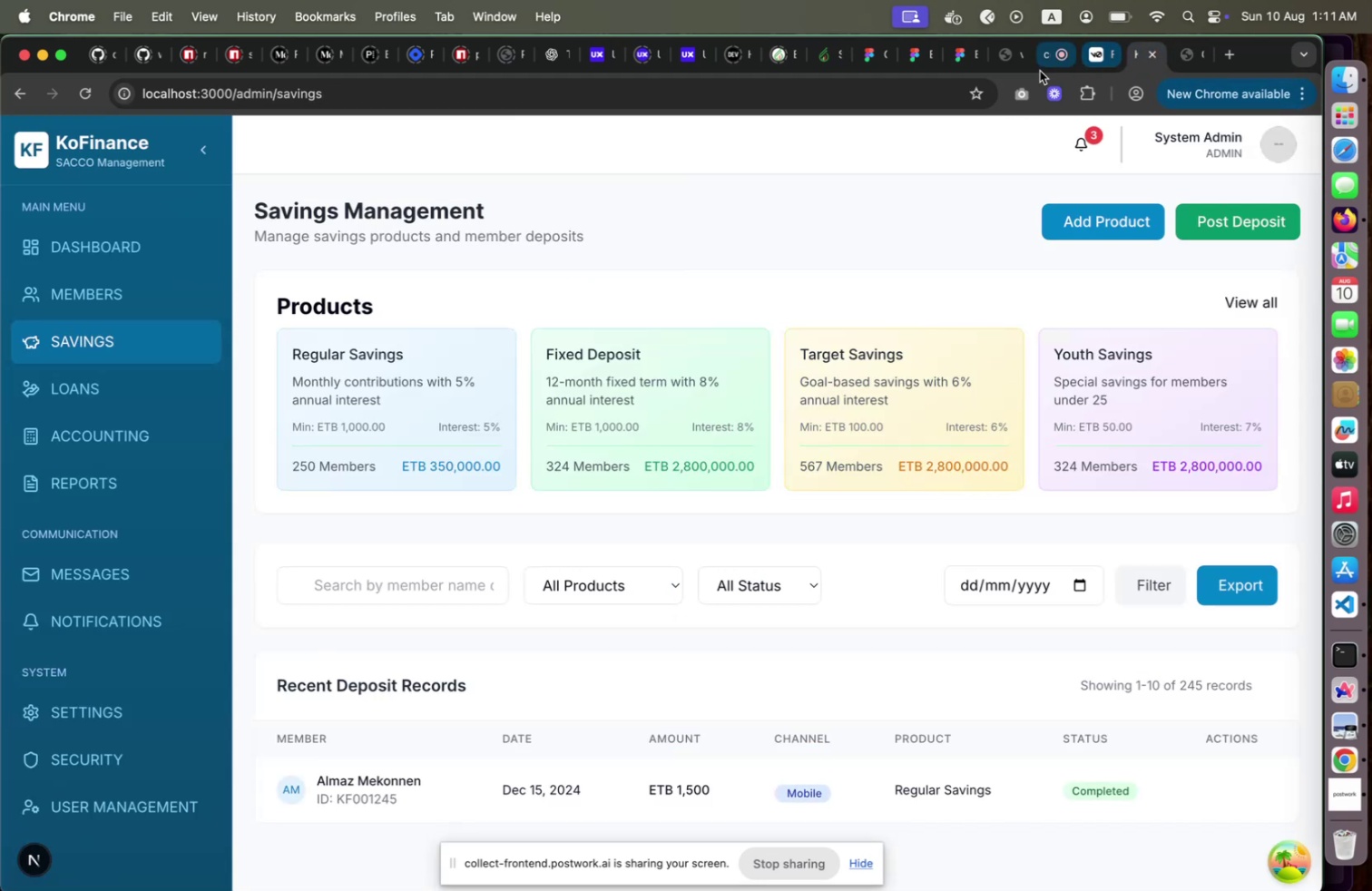 
left_click([1009, 68])
 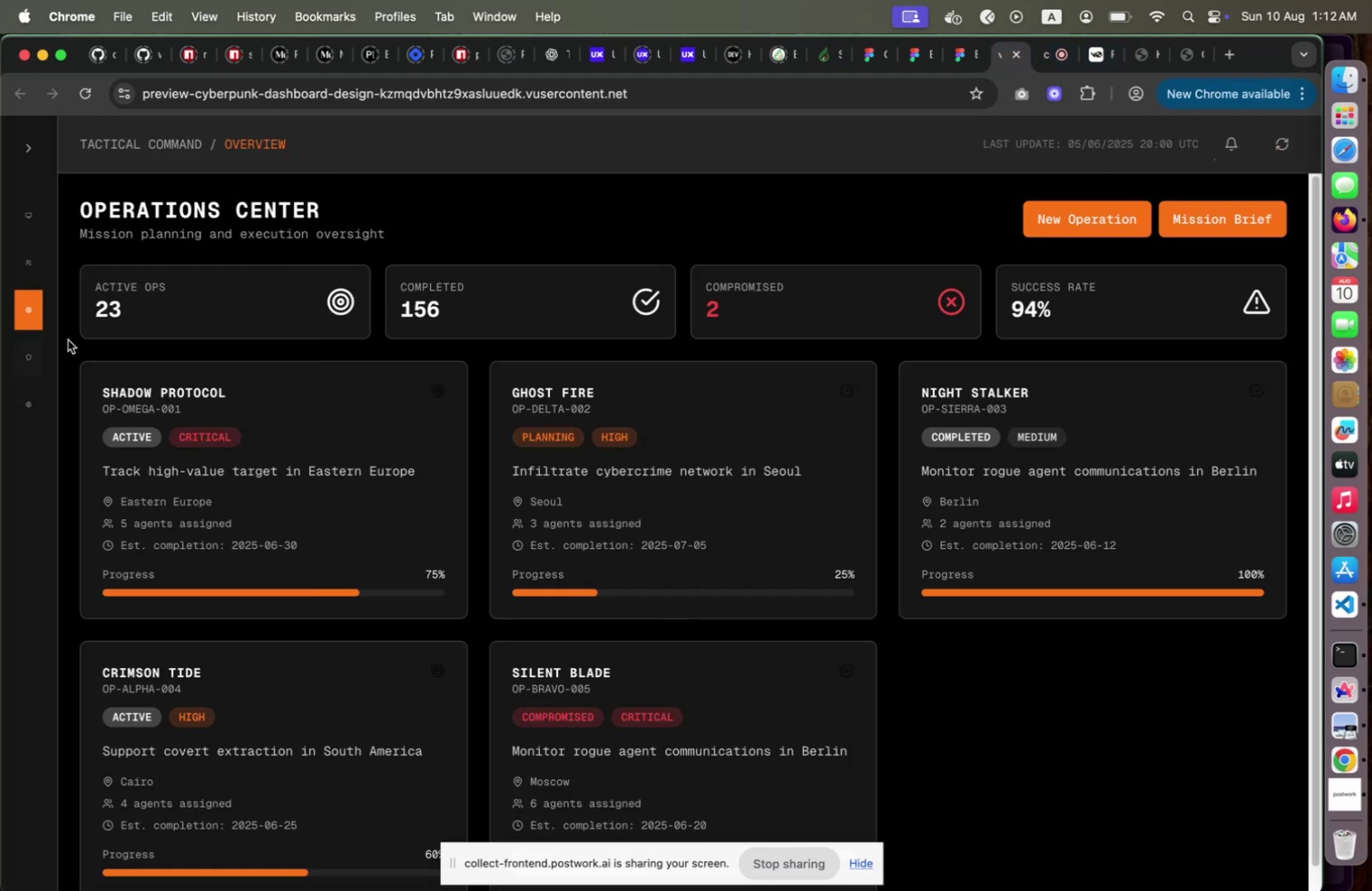 
left_click([24, 282])
 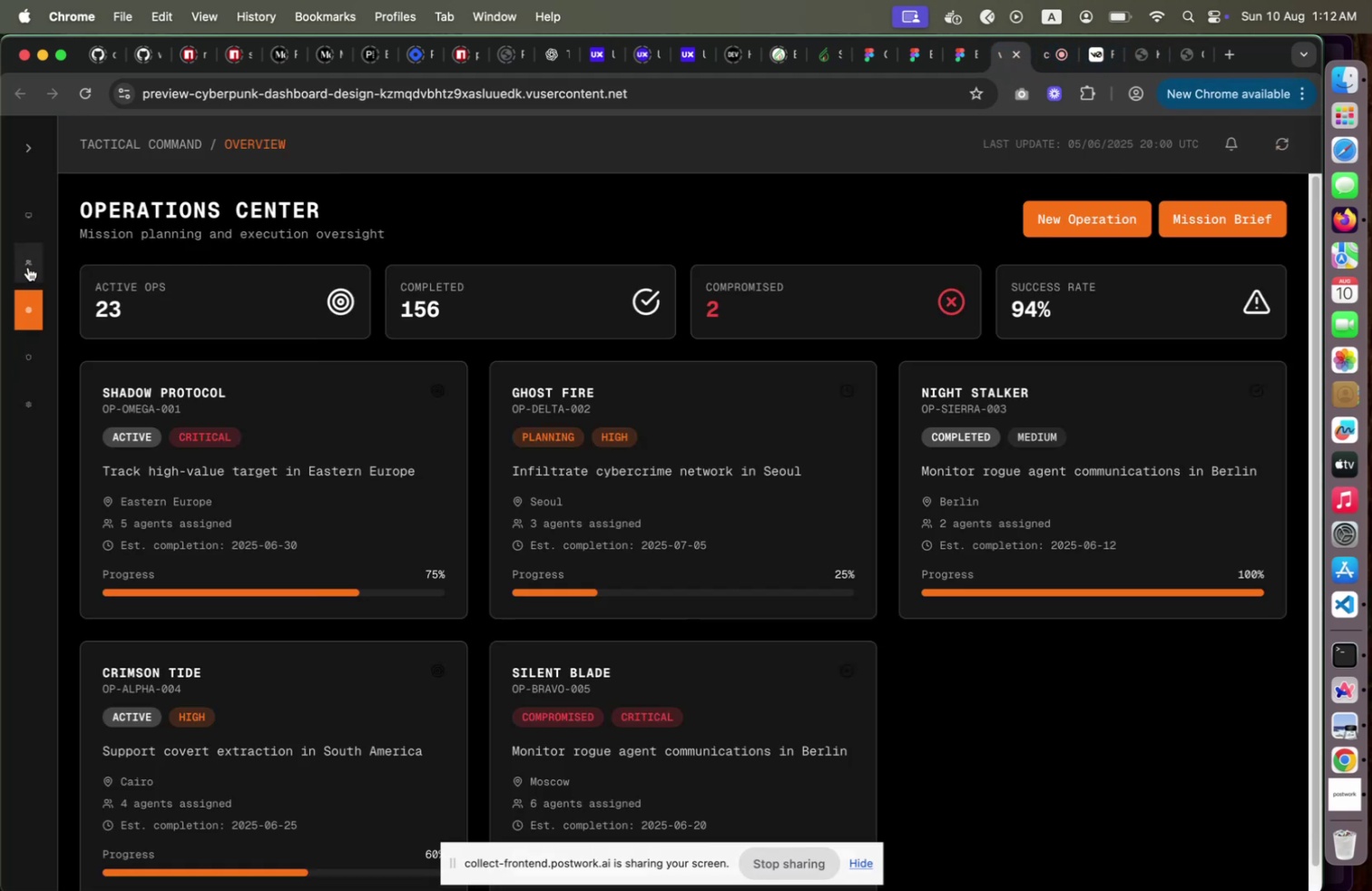 
double_click([28, 267])
 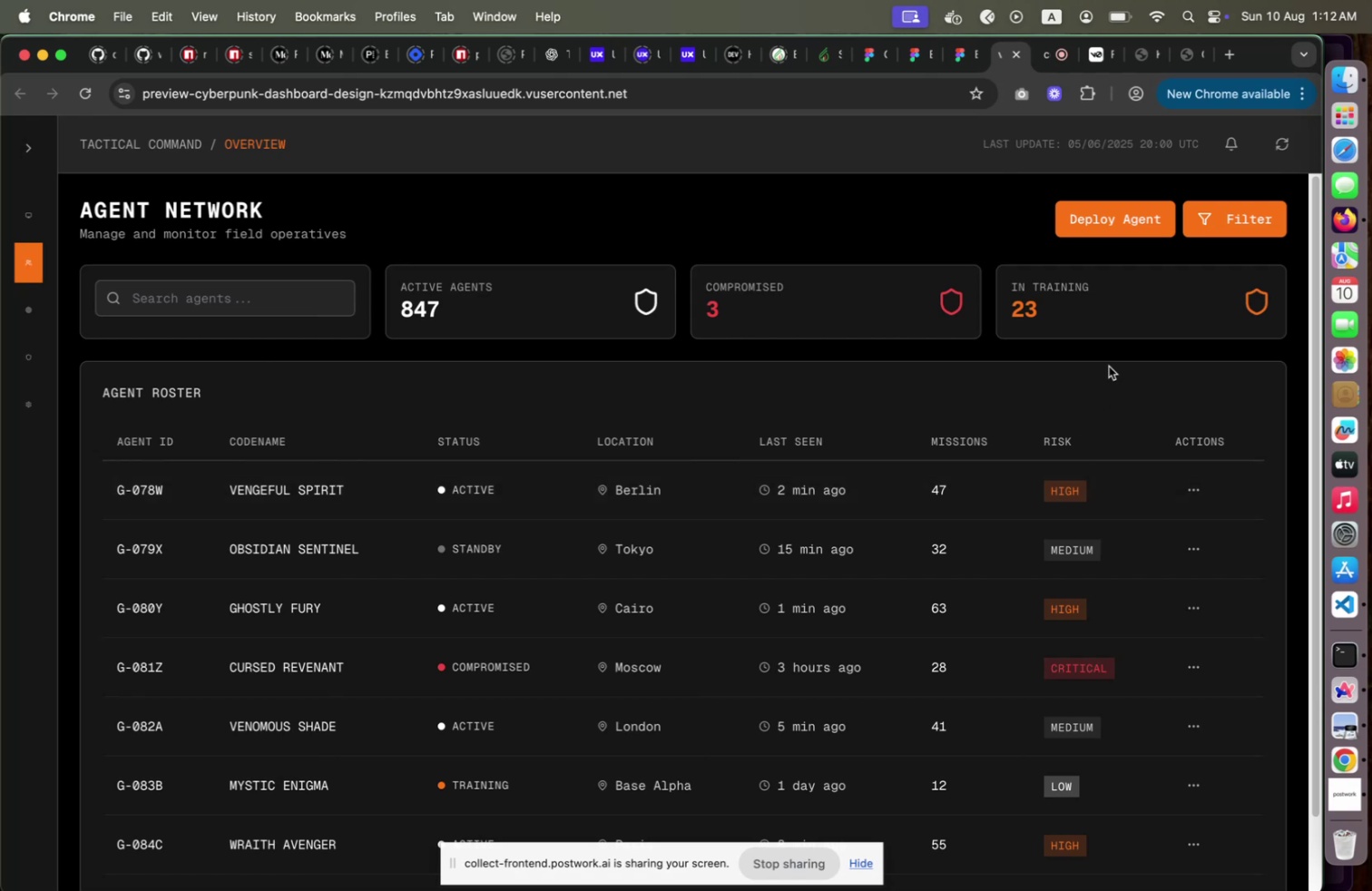 
left_click([1235, 152])
 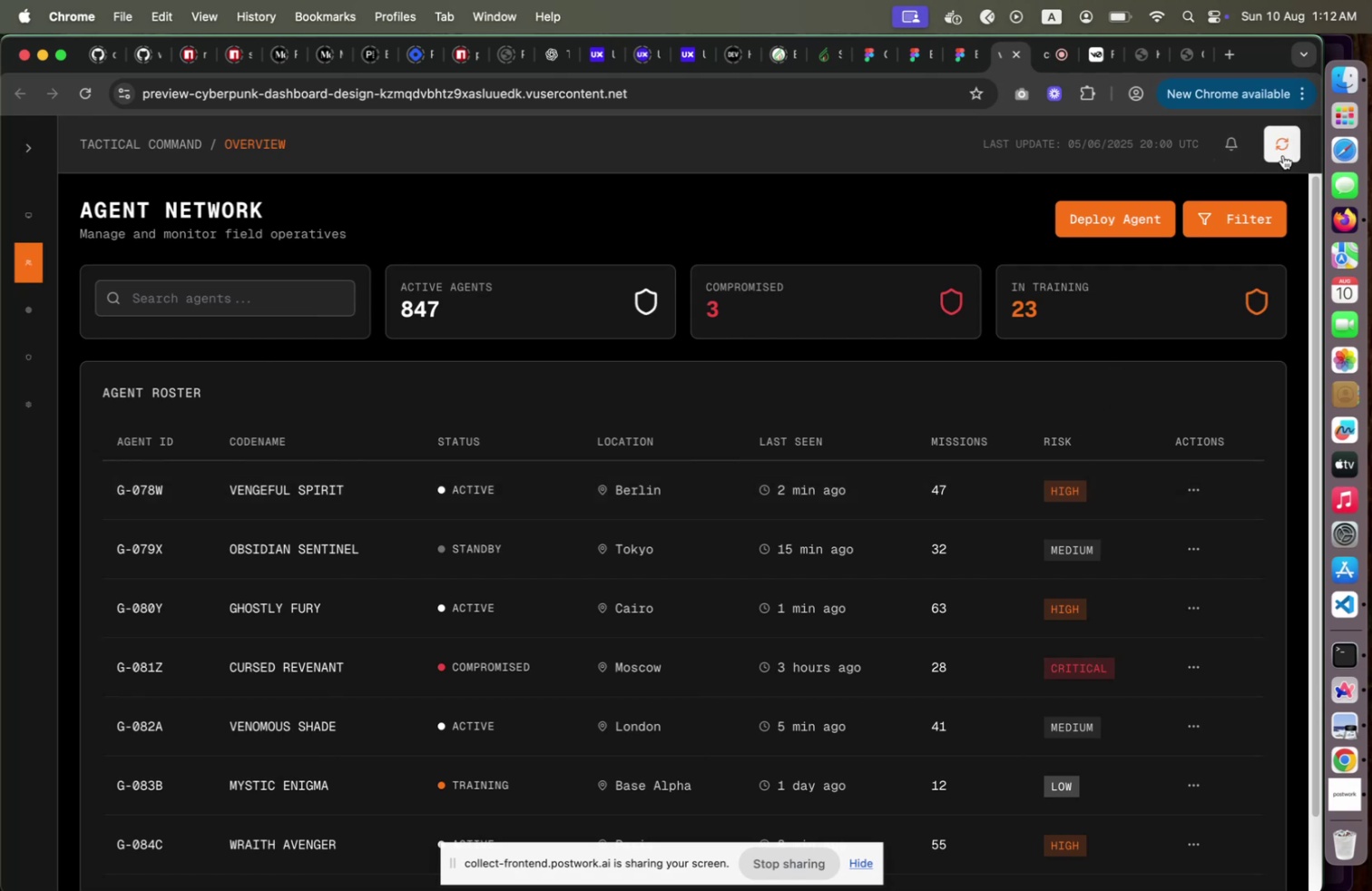 
left_click([1283, 155])
 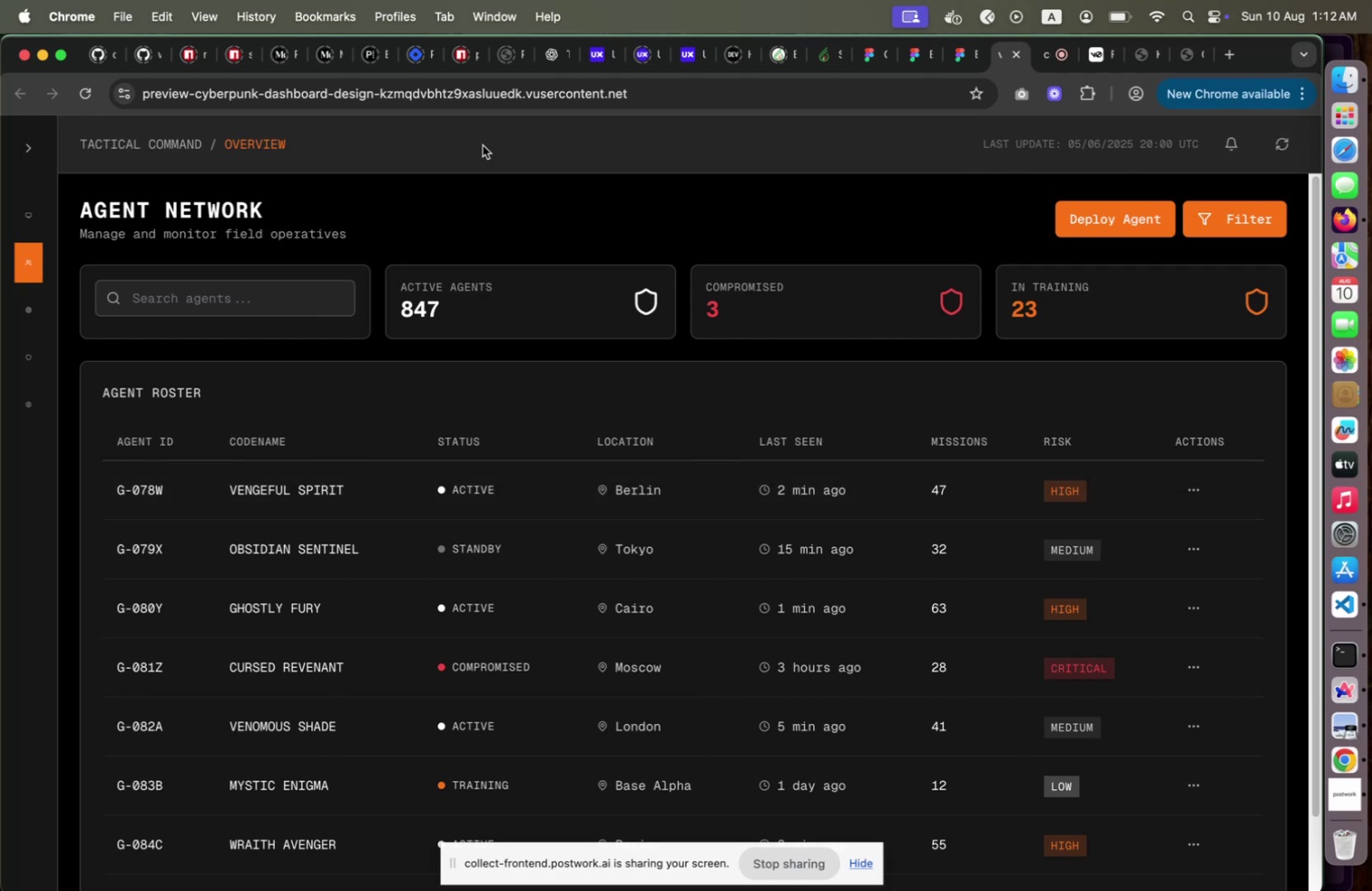 
right_click([151, 132])
 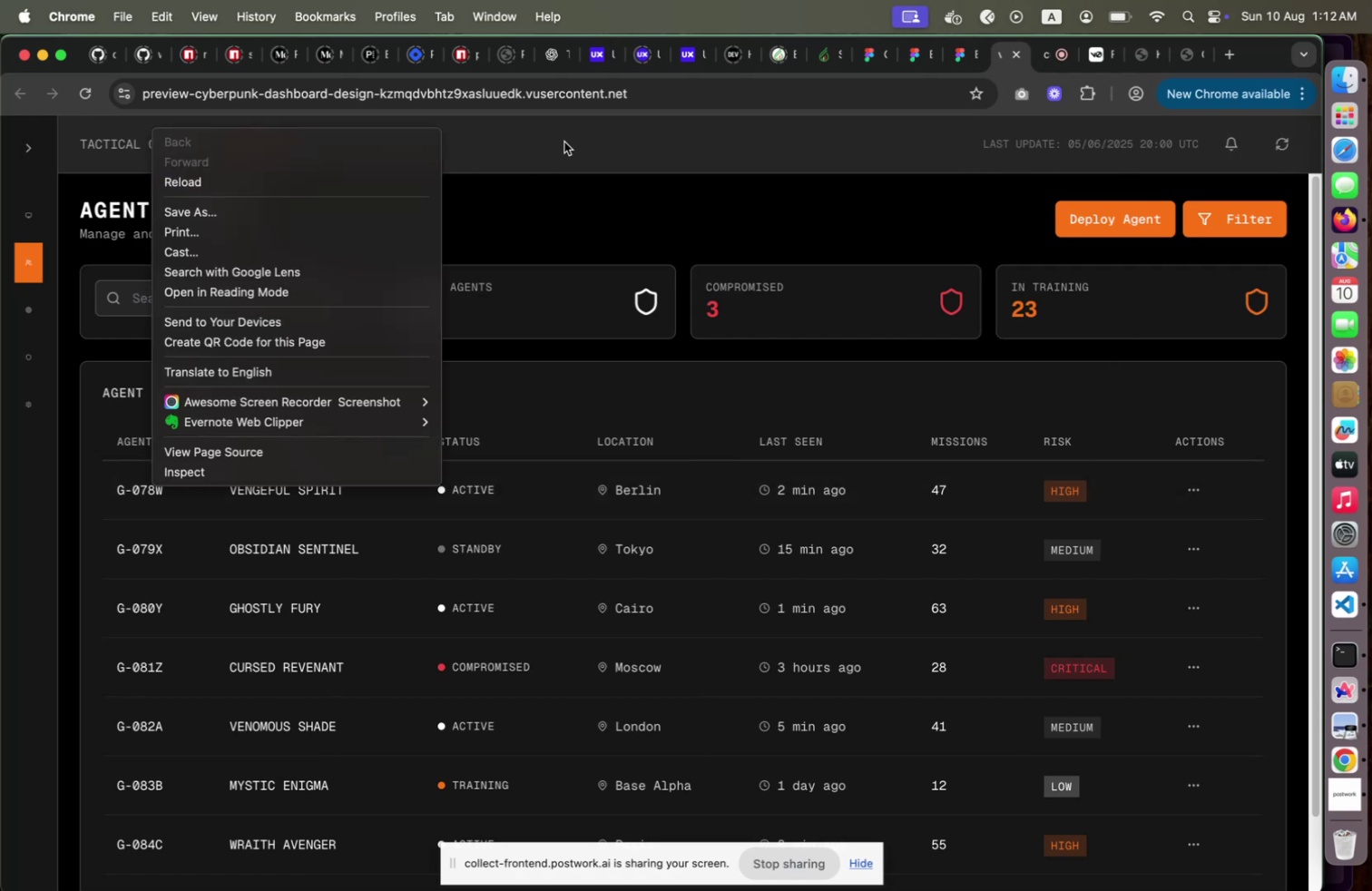 
left_click([564, 142])
 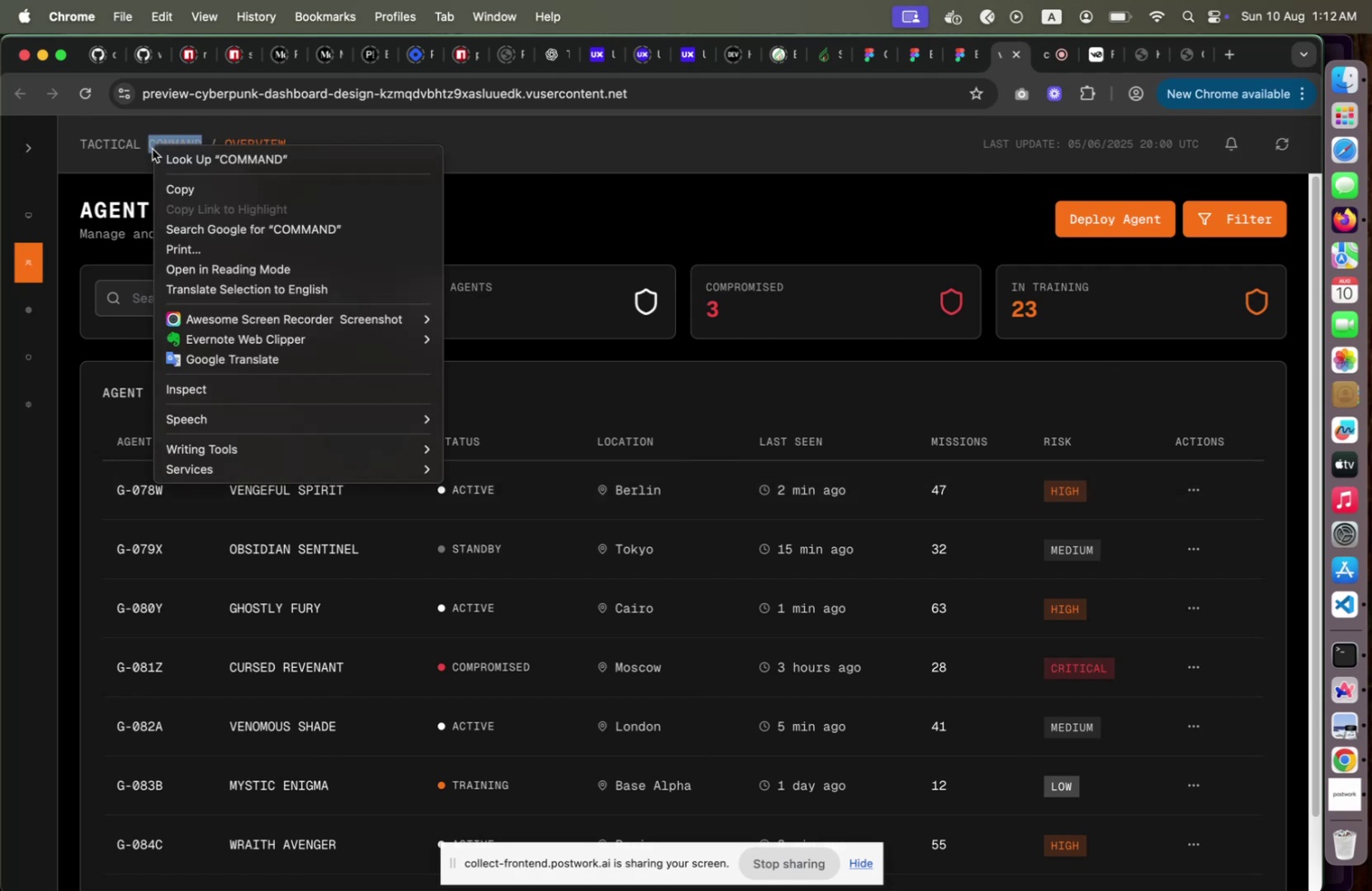 
right_click([152, 149])
 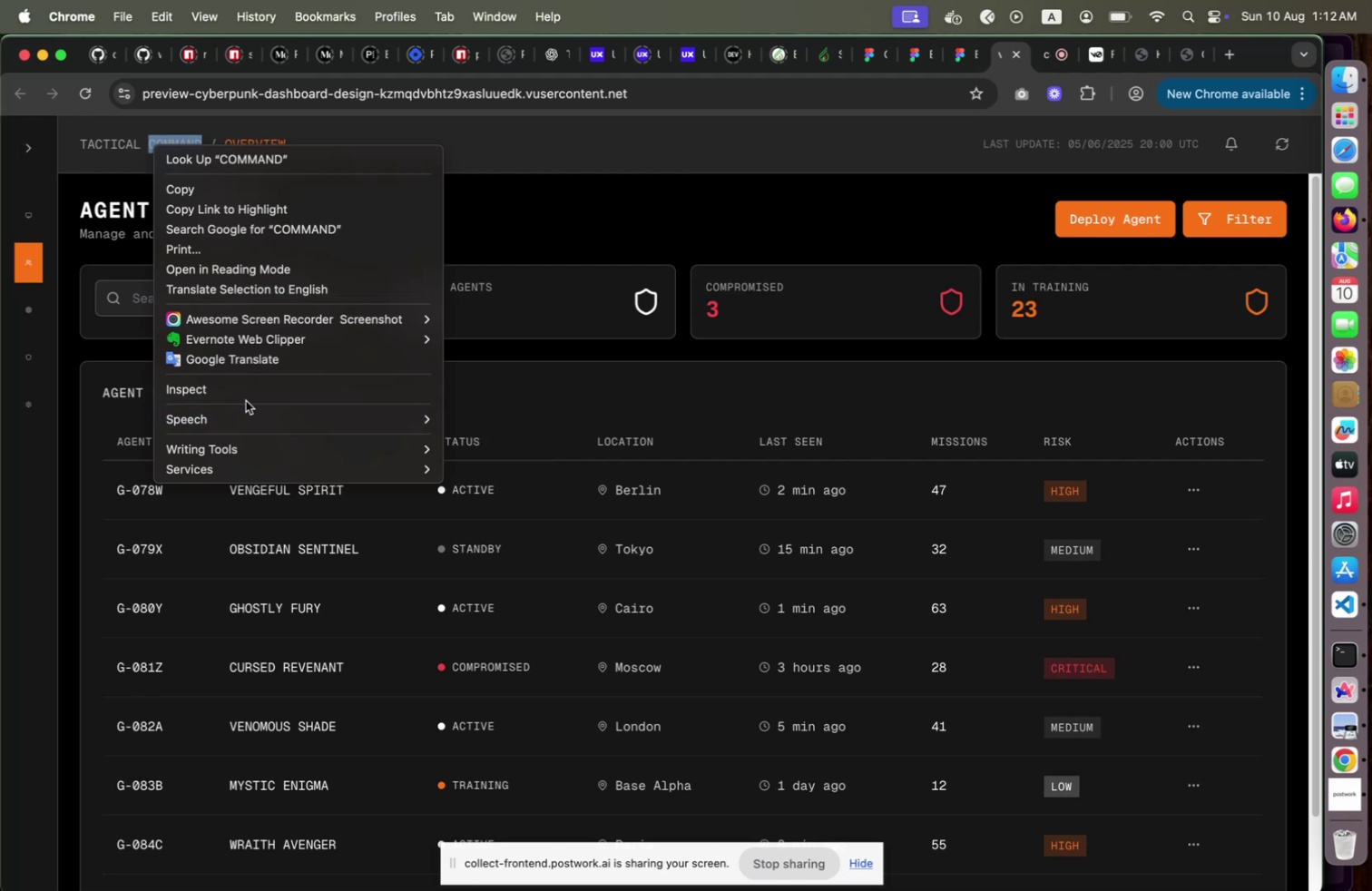 
left_click([250, 395])
 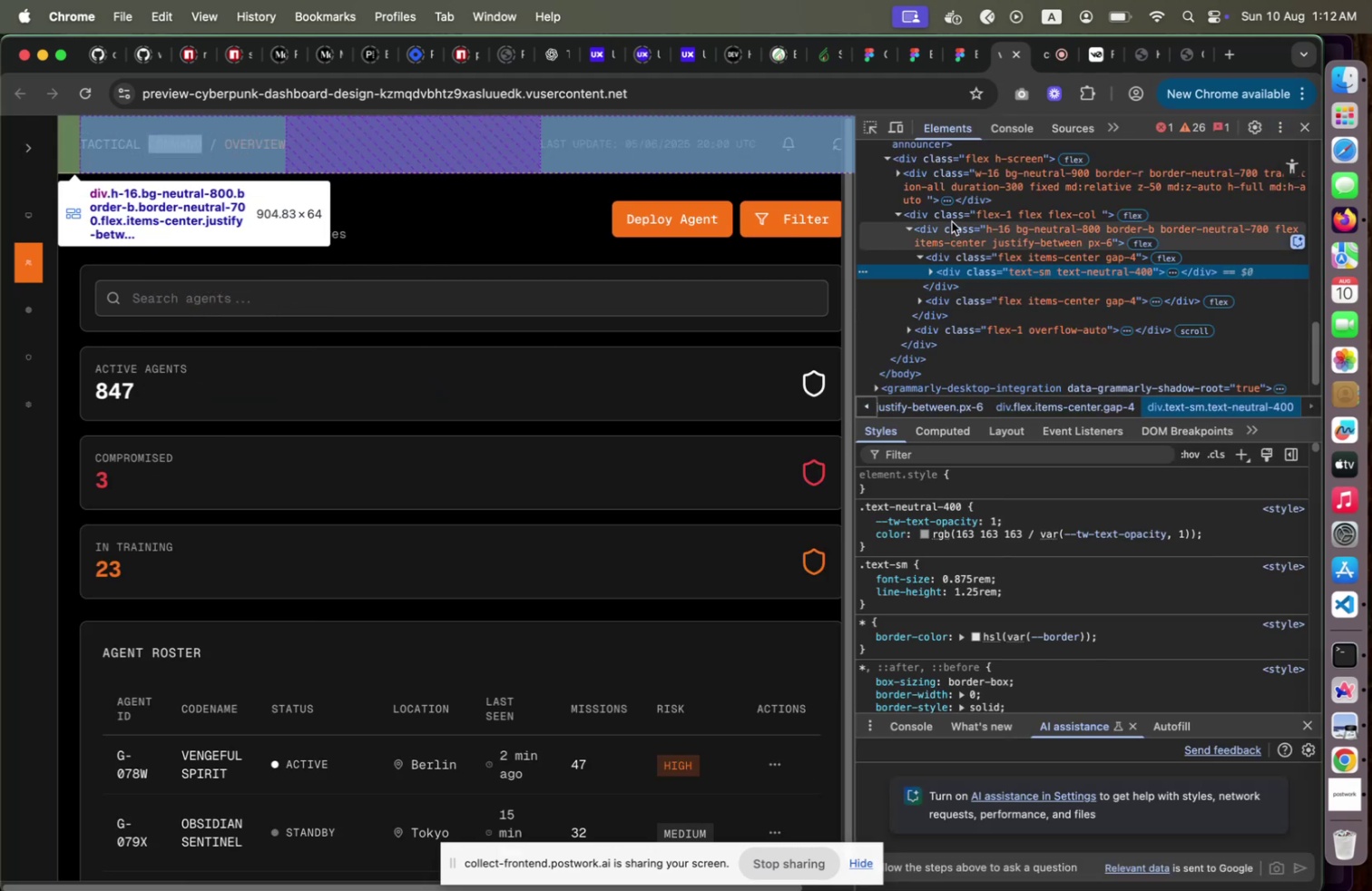 
scroll: coordinate [952, 219], scroll_direction: up, amount: 4.0
 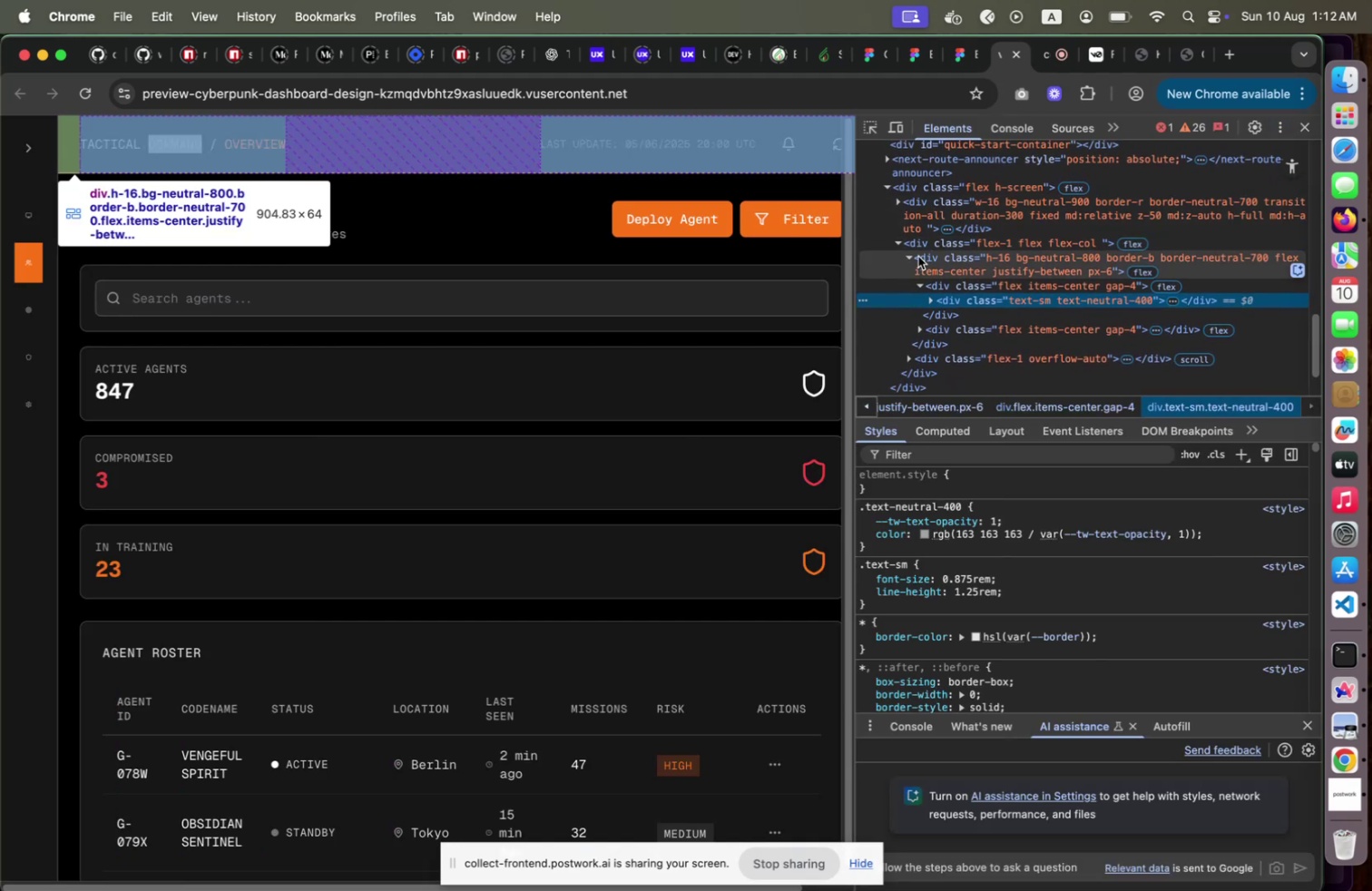 
wait(7.02)
 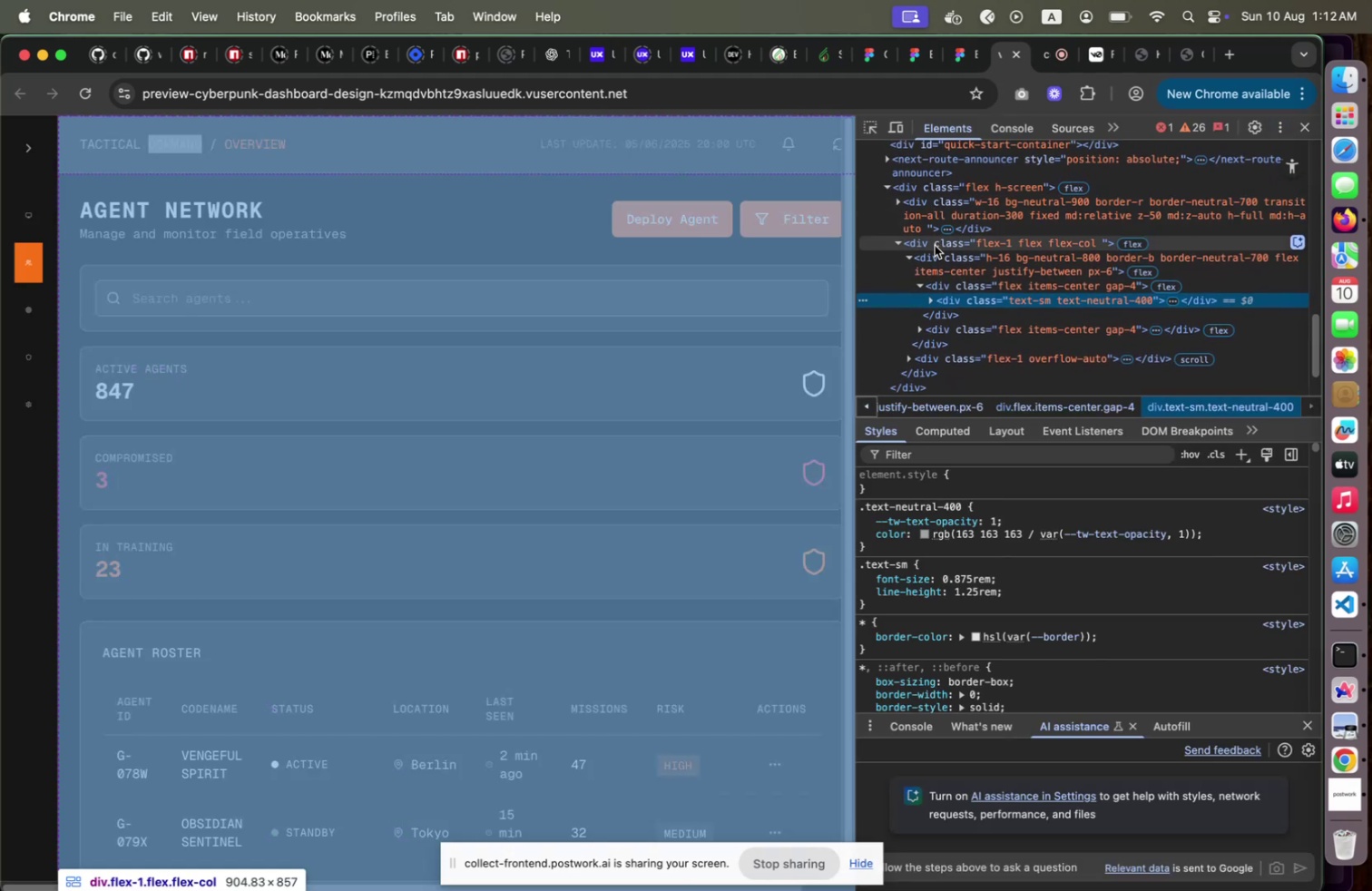 
left_click([911, 258])
 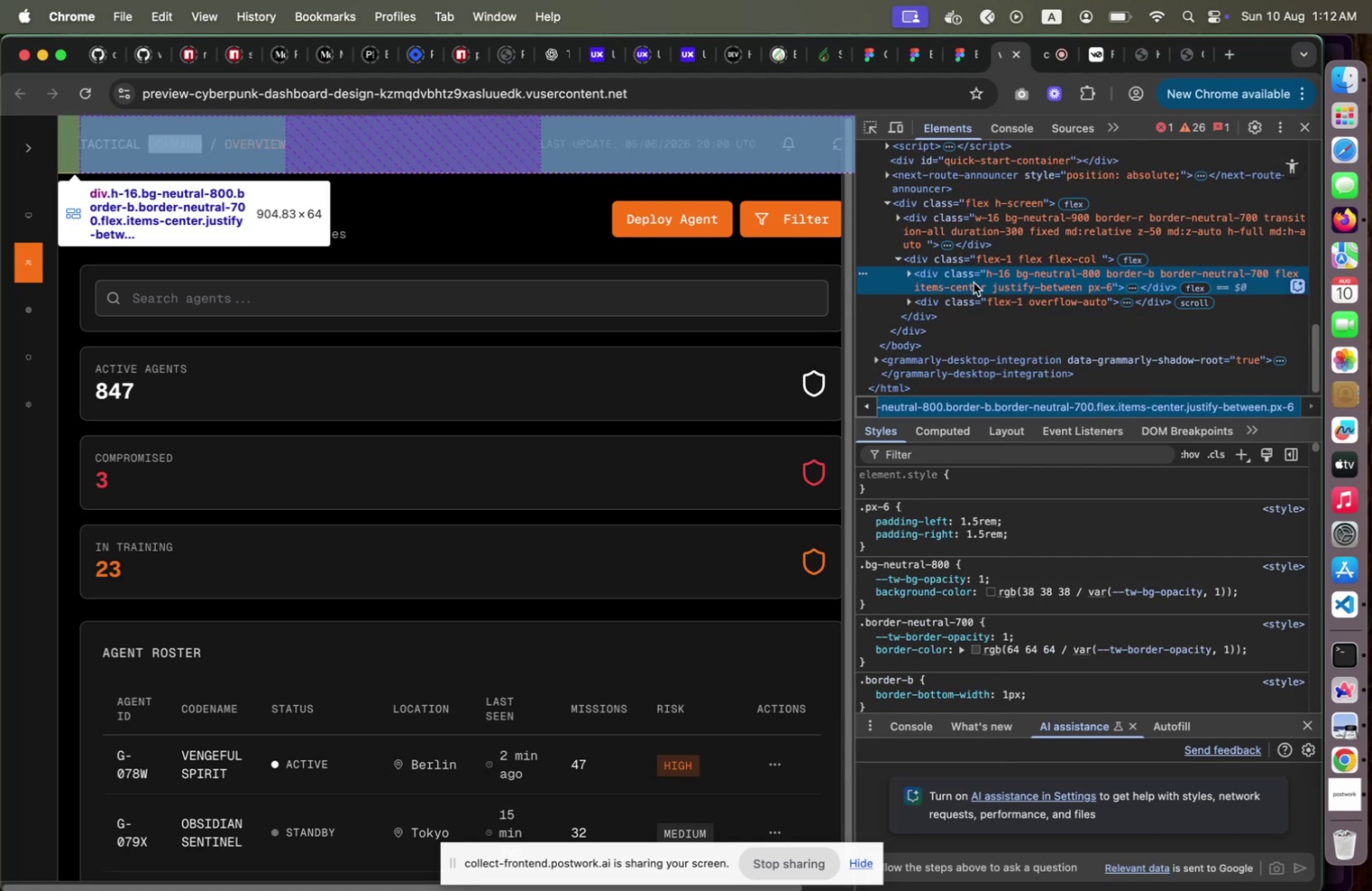 
right_click([974, 282])
 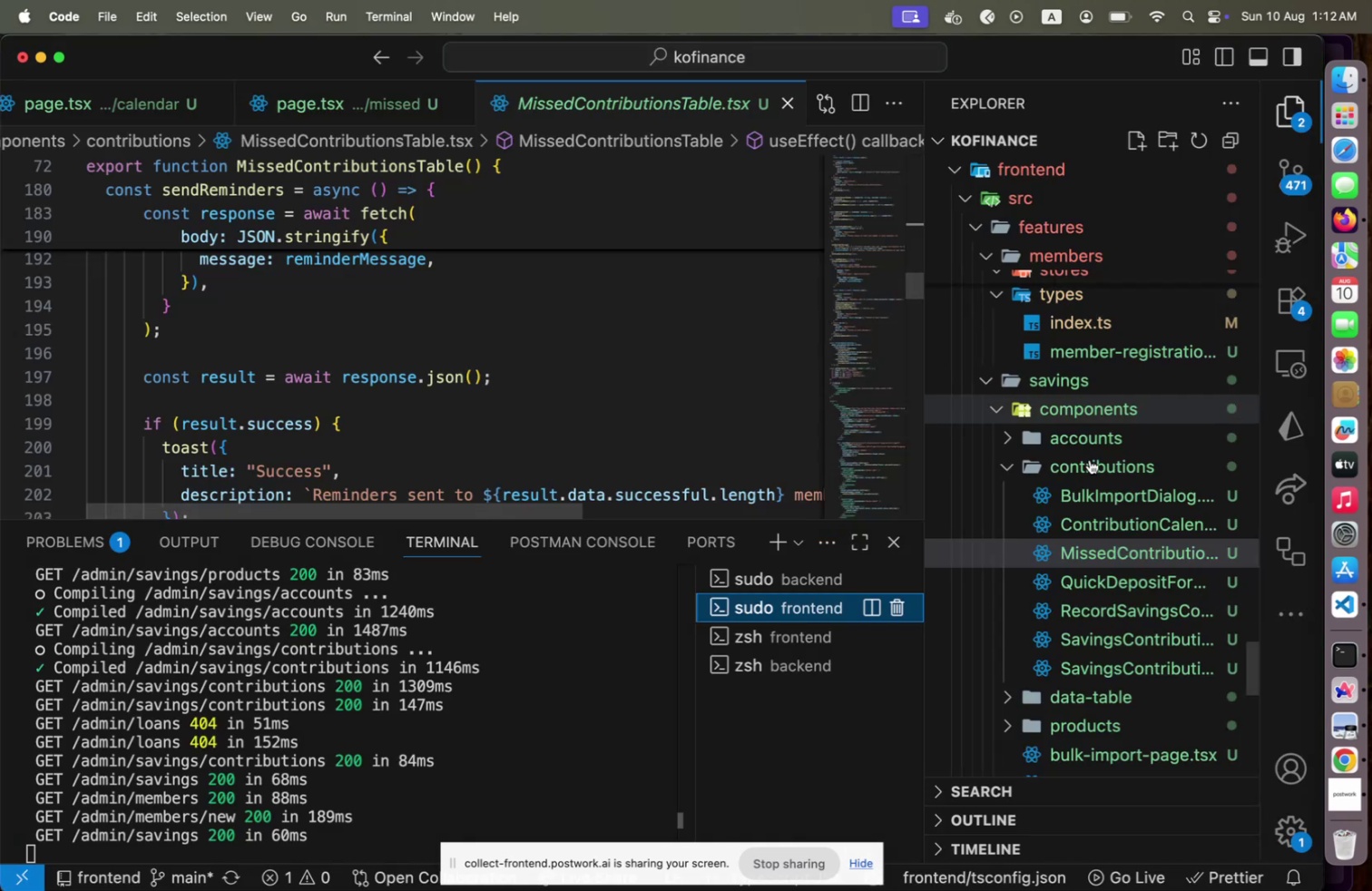 
wait(6.9)
 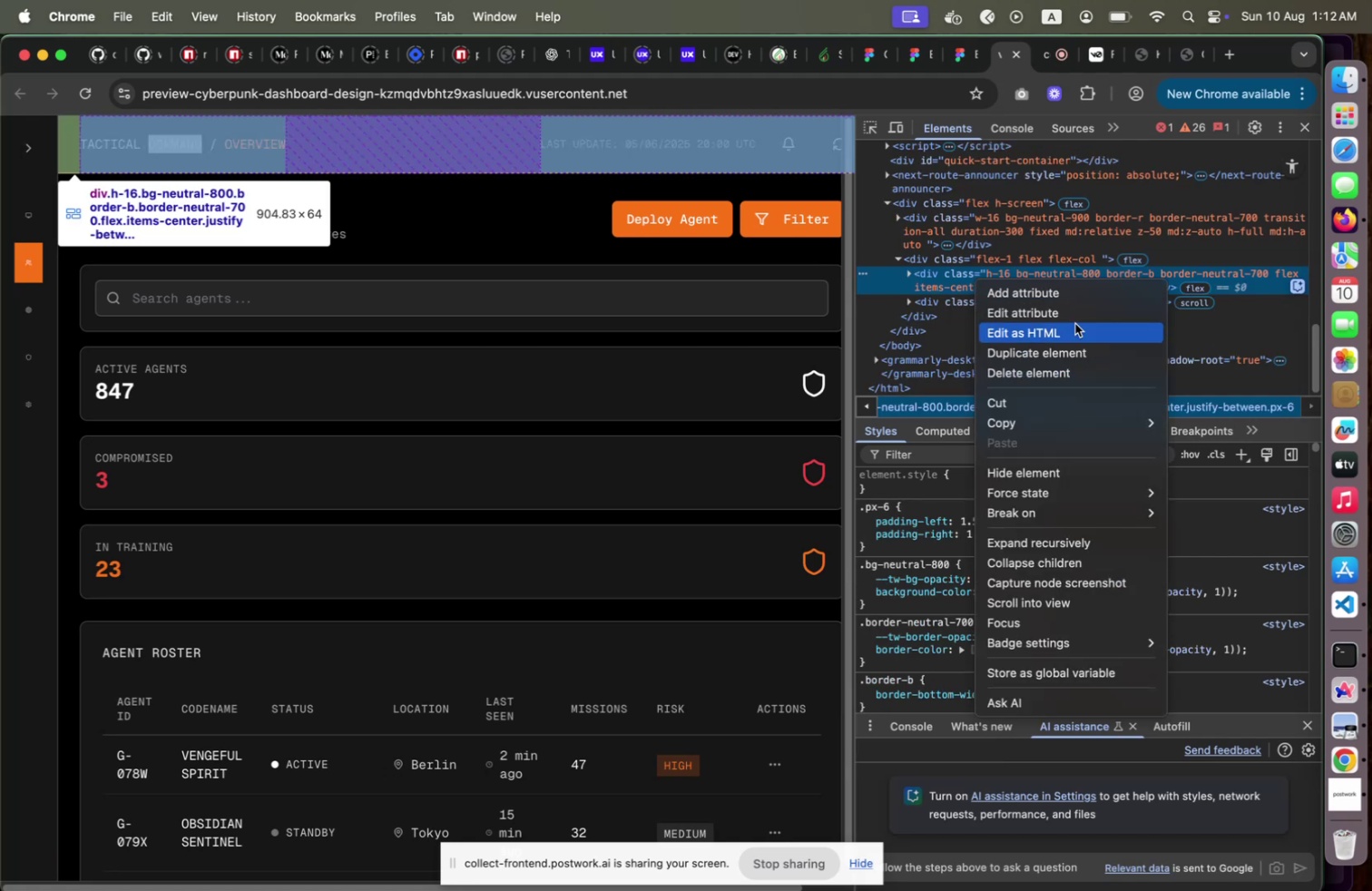 
scroll: coordinate [1069, 470], scroll_direction: up, amount: 3.0
 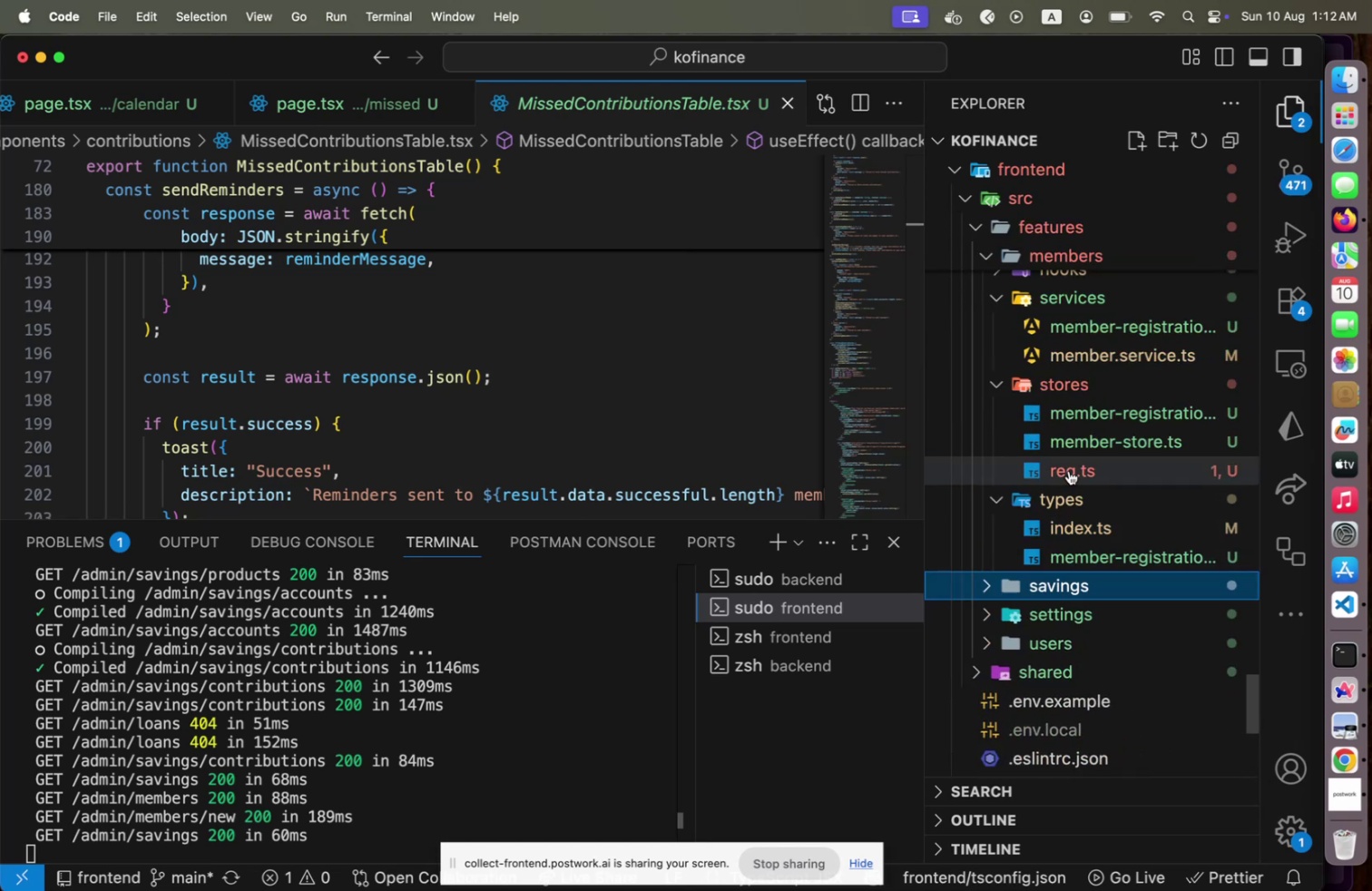 
scroll: coordinate [1069, 471], scroll_direction: down, amount: 4.0
 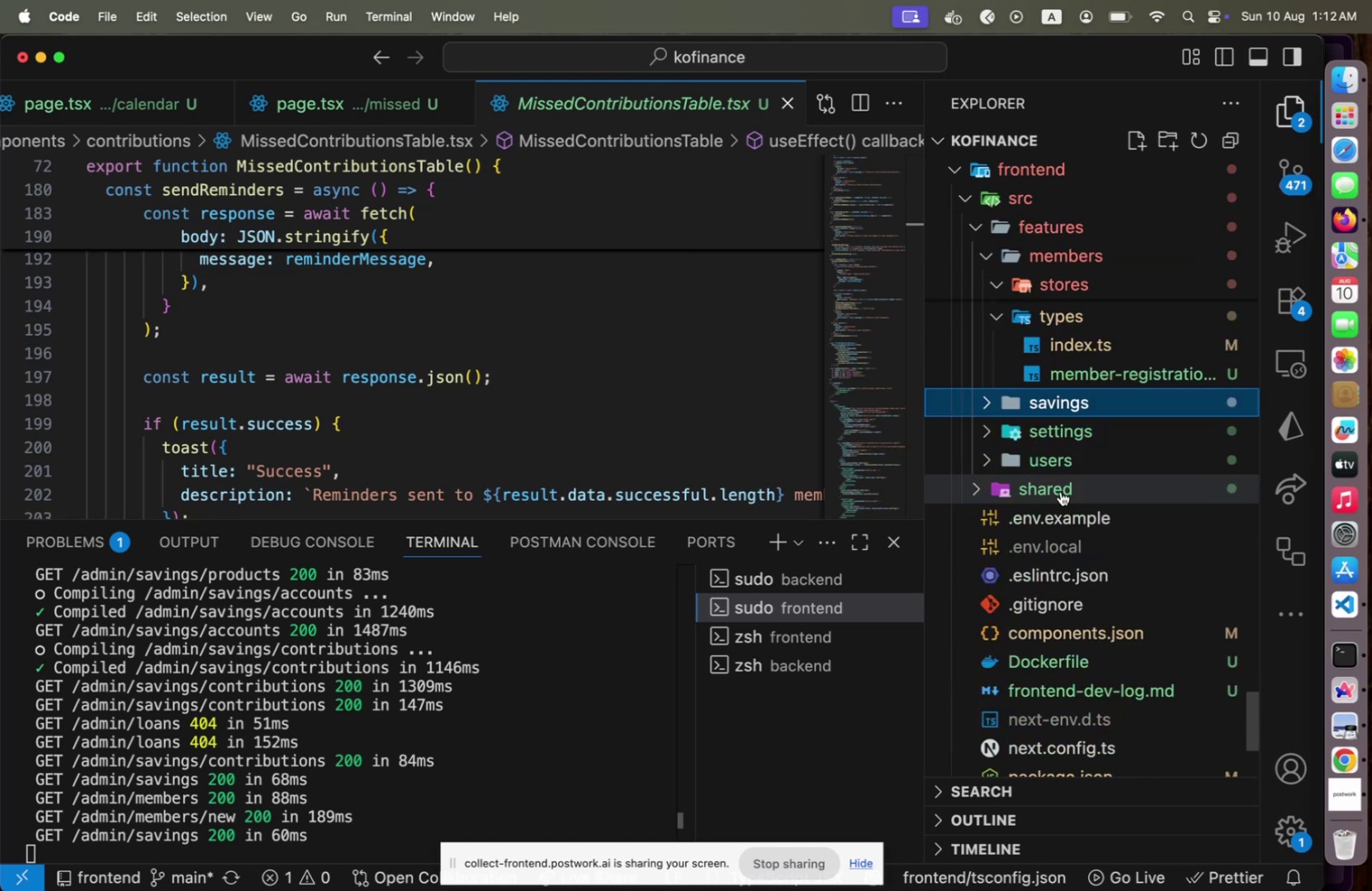 
left_click([1061, 491])
 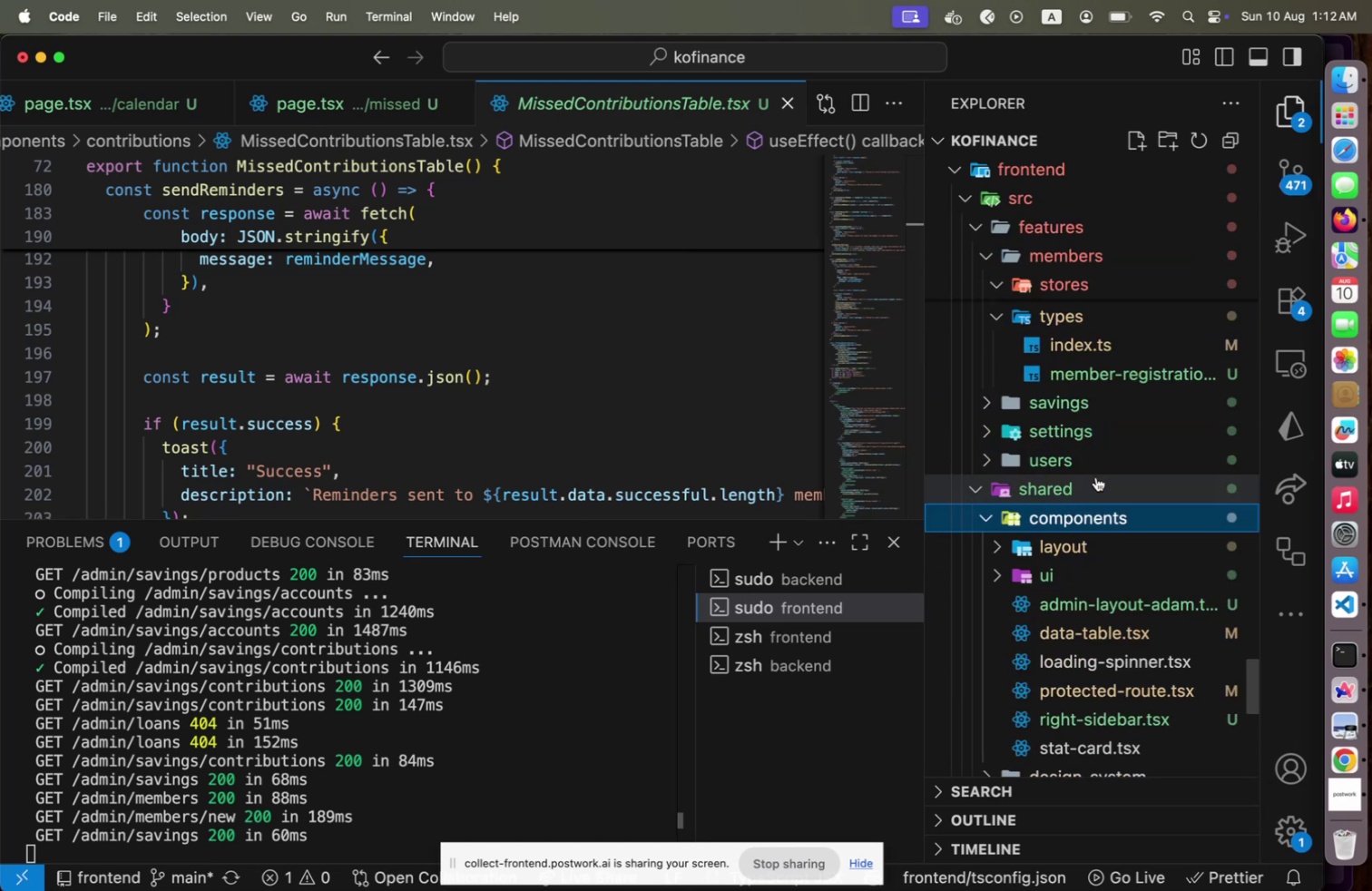 
left_click([1108, 546])
 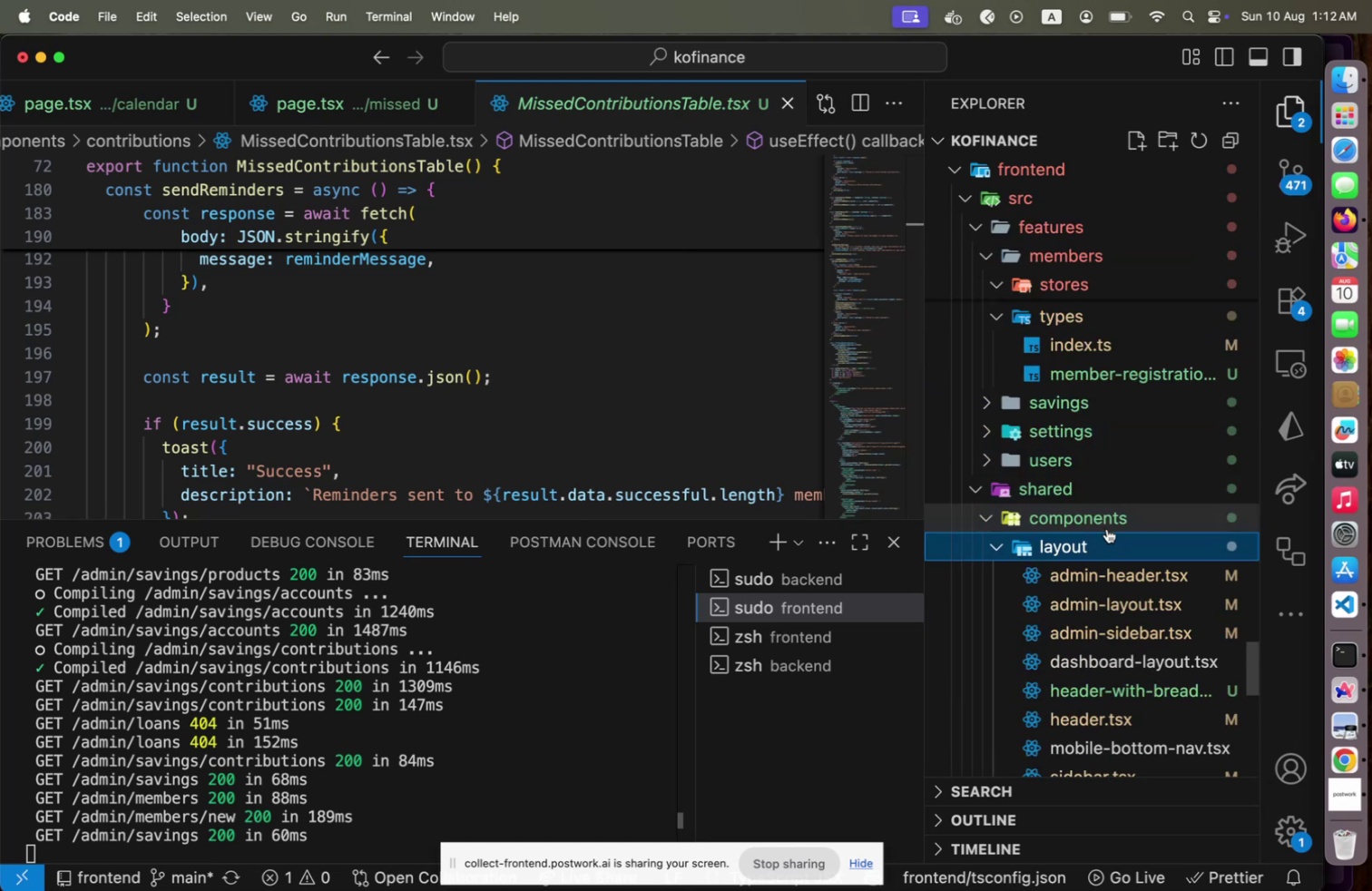 
scroll: coordinate [1109, 526], scroll_direction: down, amount: 3.0
 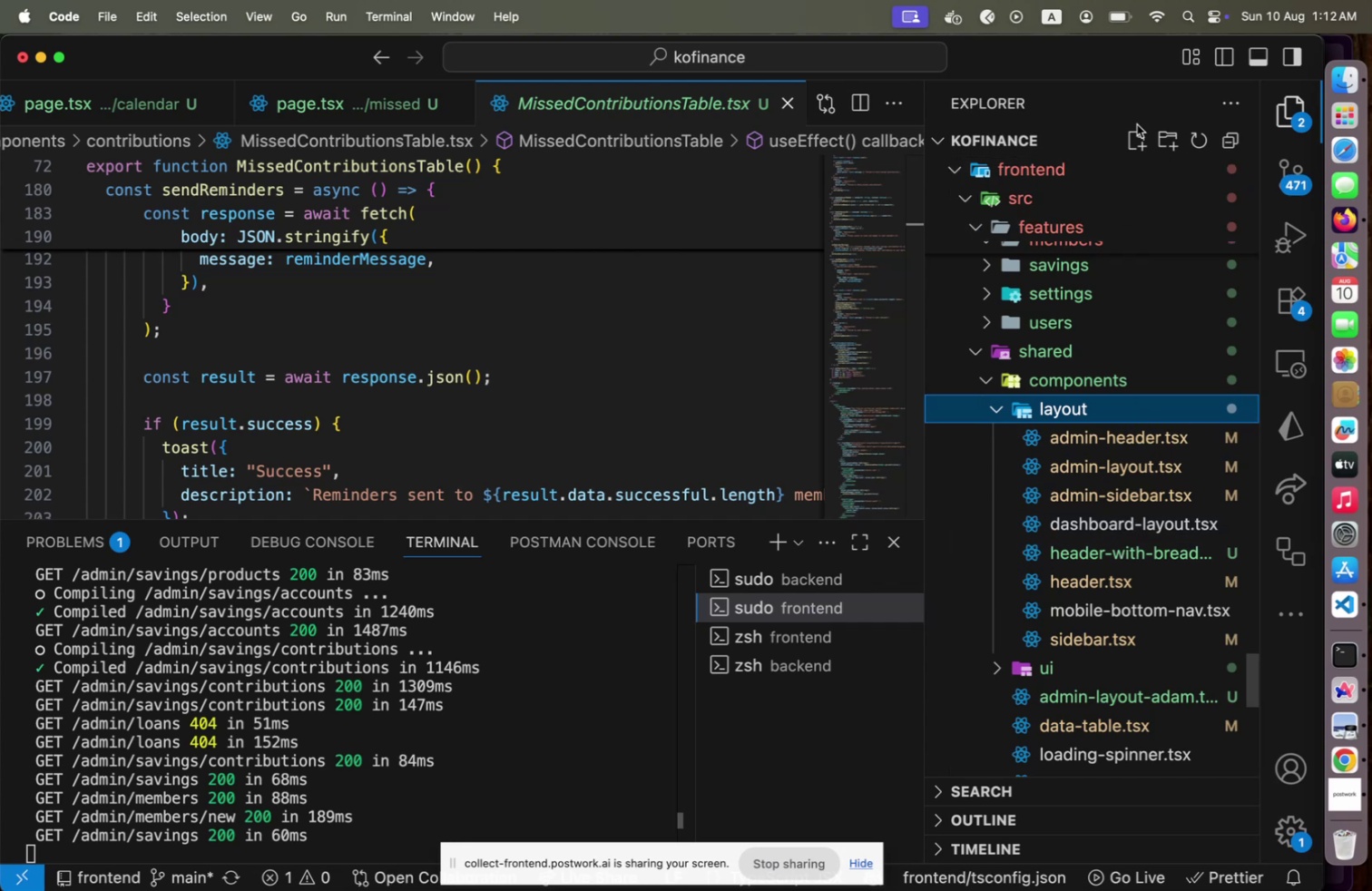 
left_click([1133, 140])
 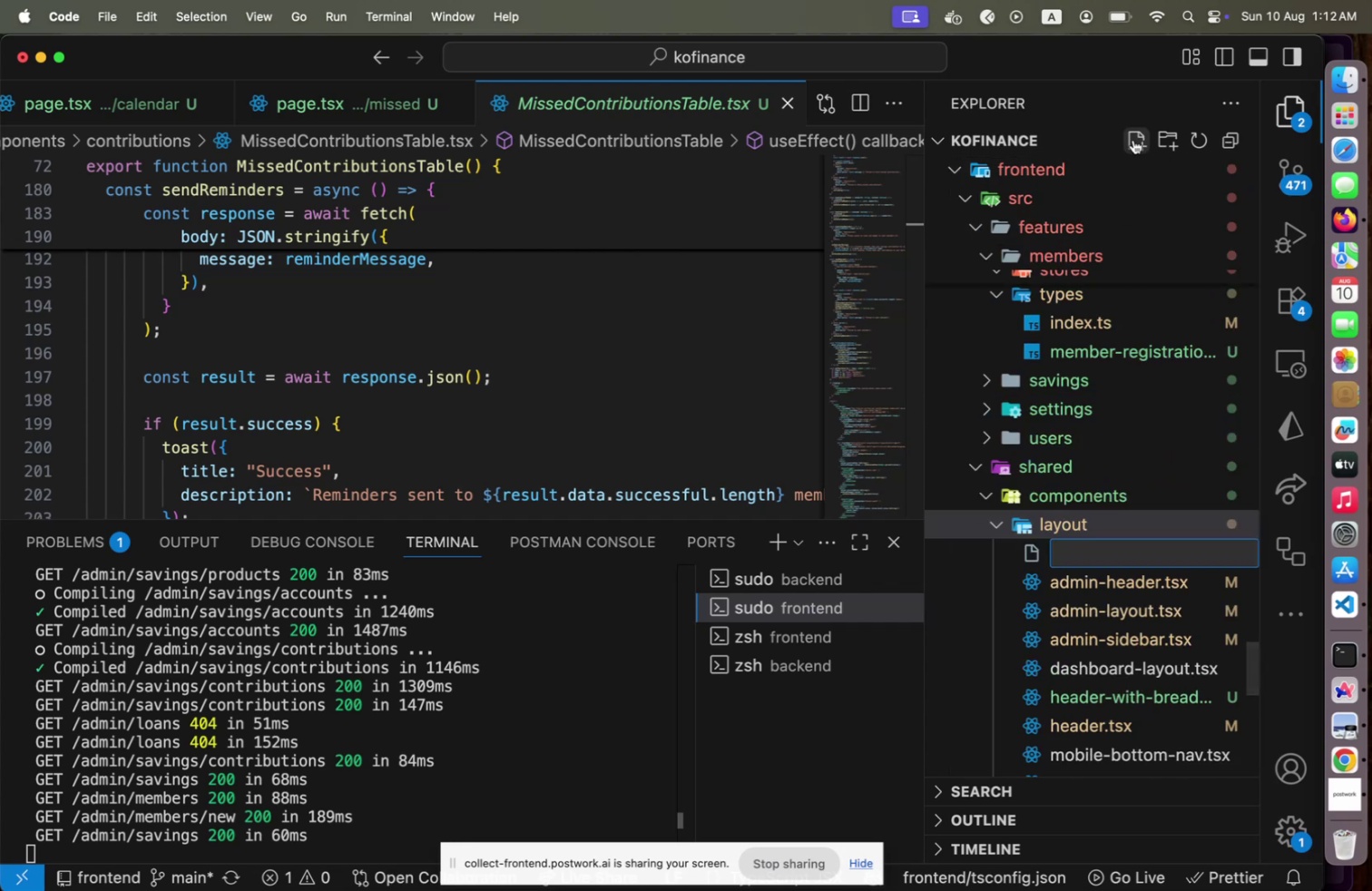 
type(header)
 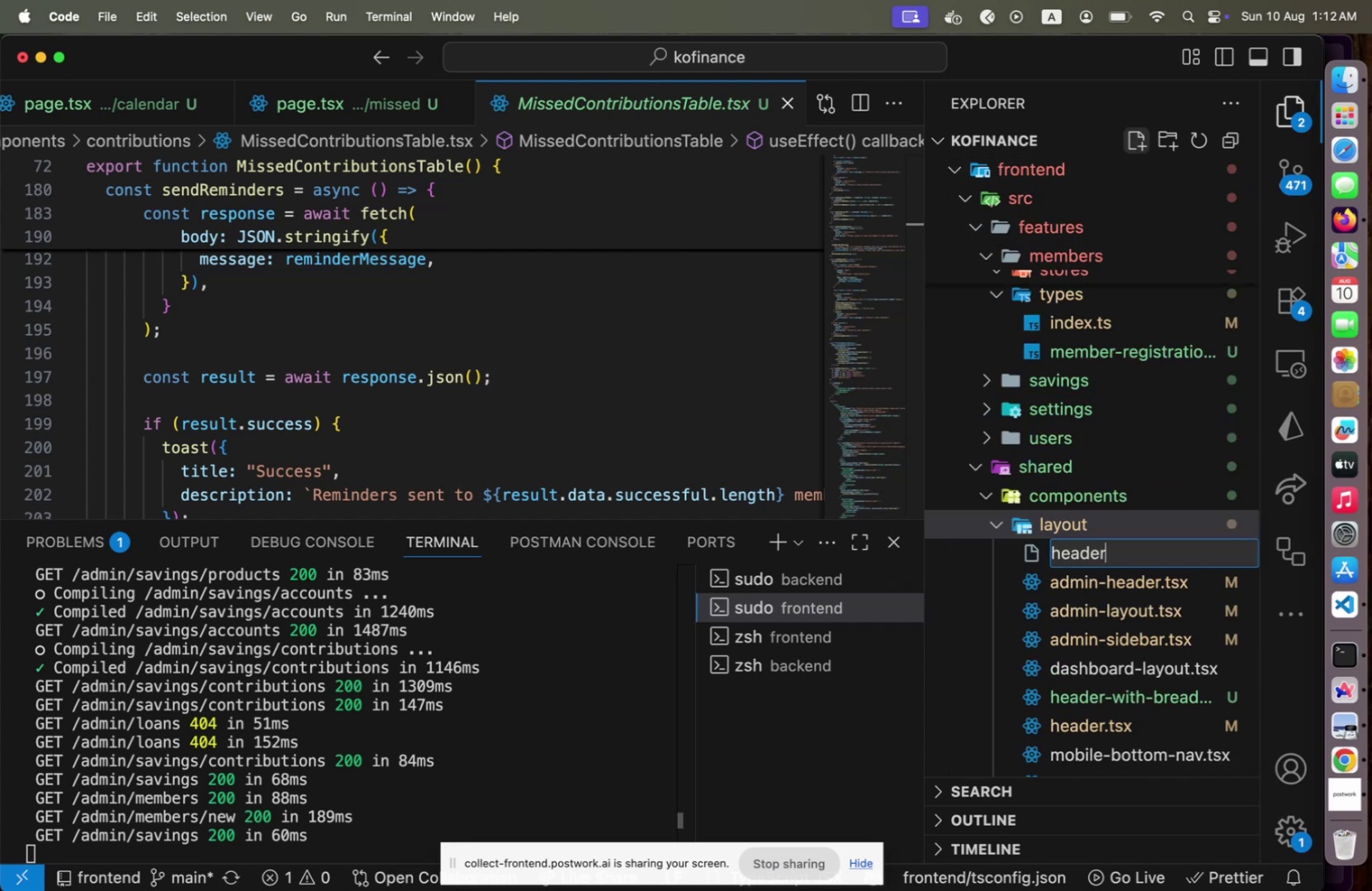 
type(-with)
 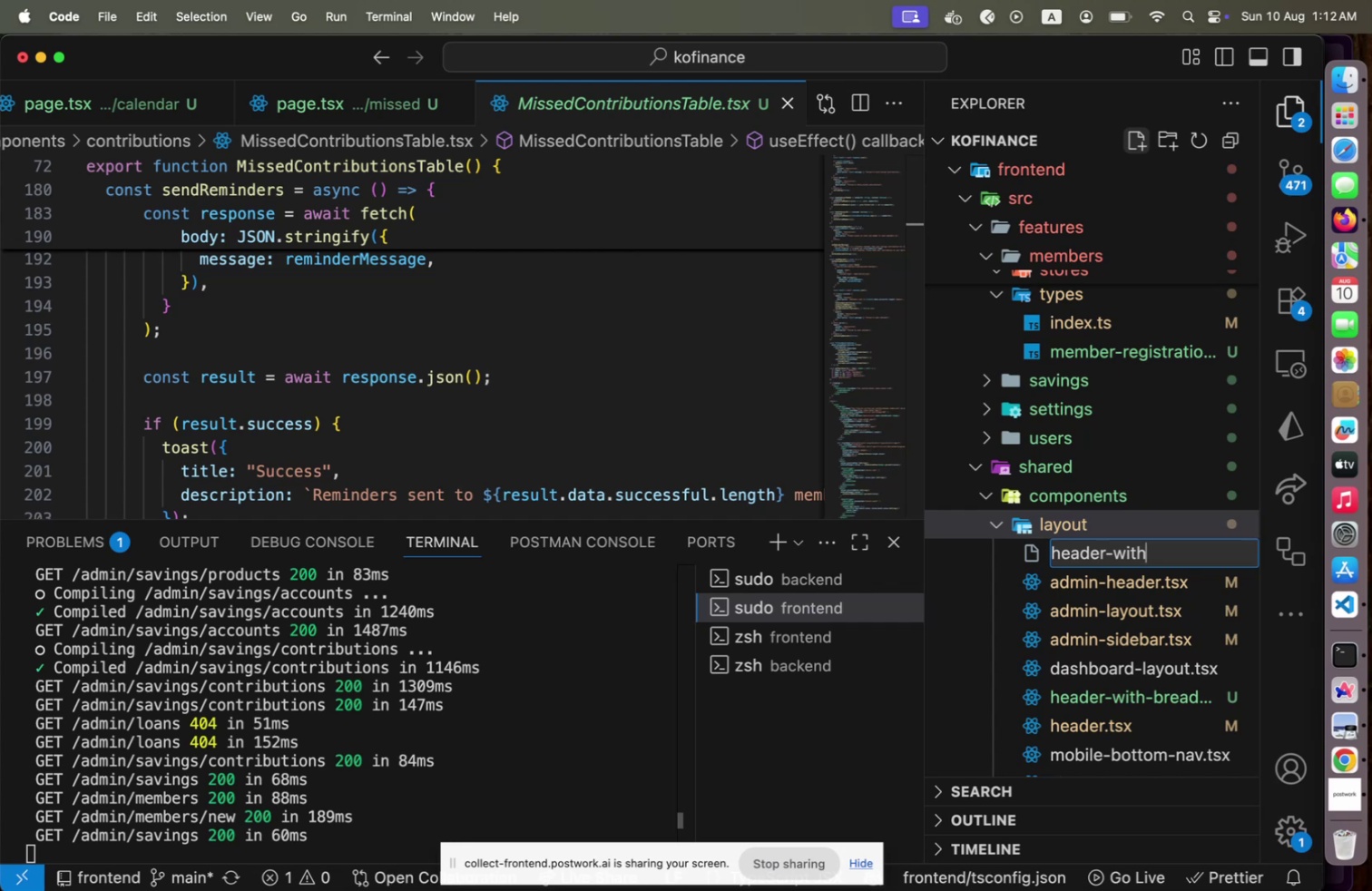 
wait(5.84)
 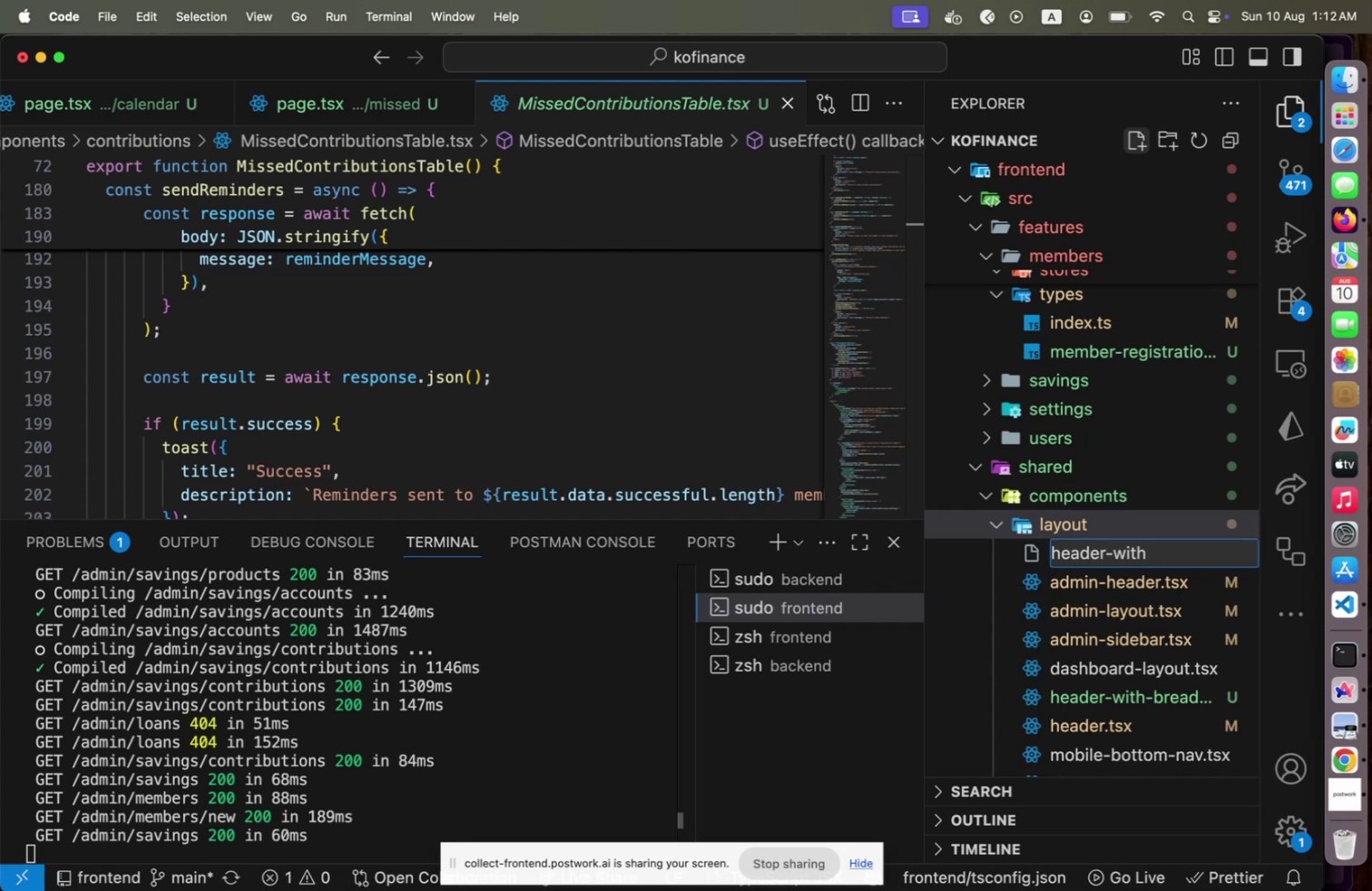 
key(Backspace)
key(Backspace)
key(Backspace)
key(Backspace)
type(with-title.tsx)
 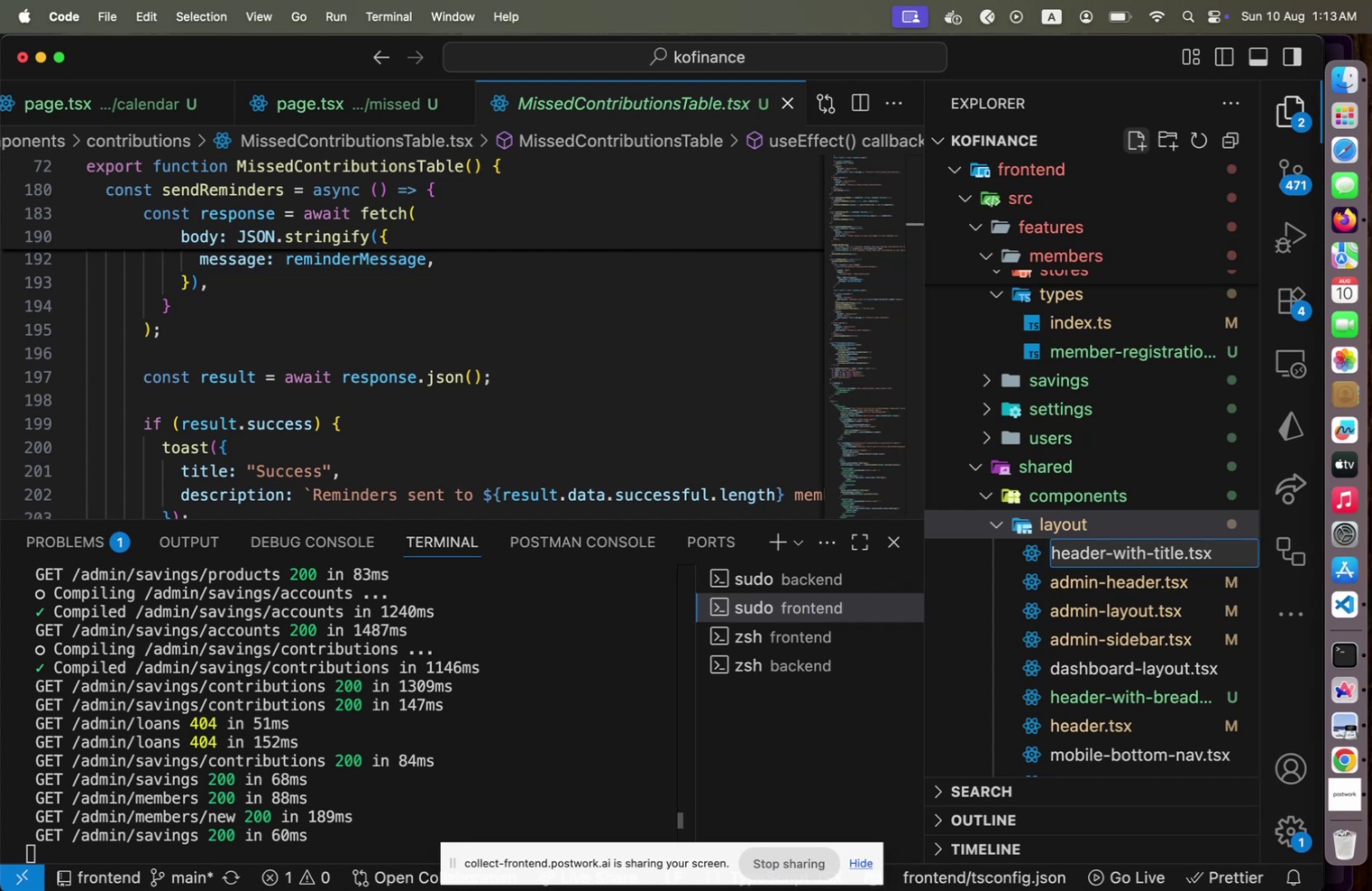 
key(Enter)
 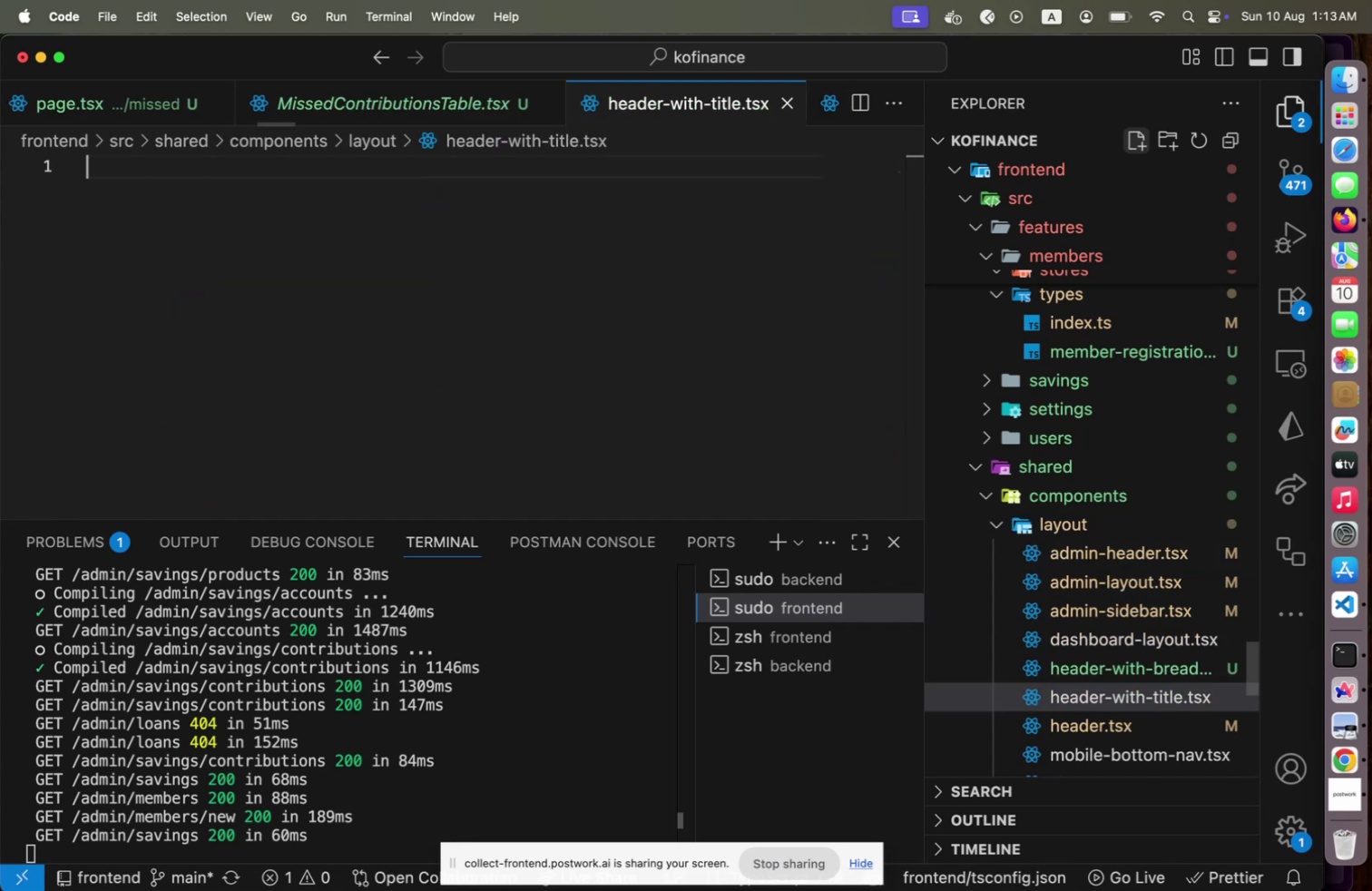 
key(Enter)
 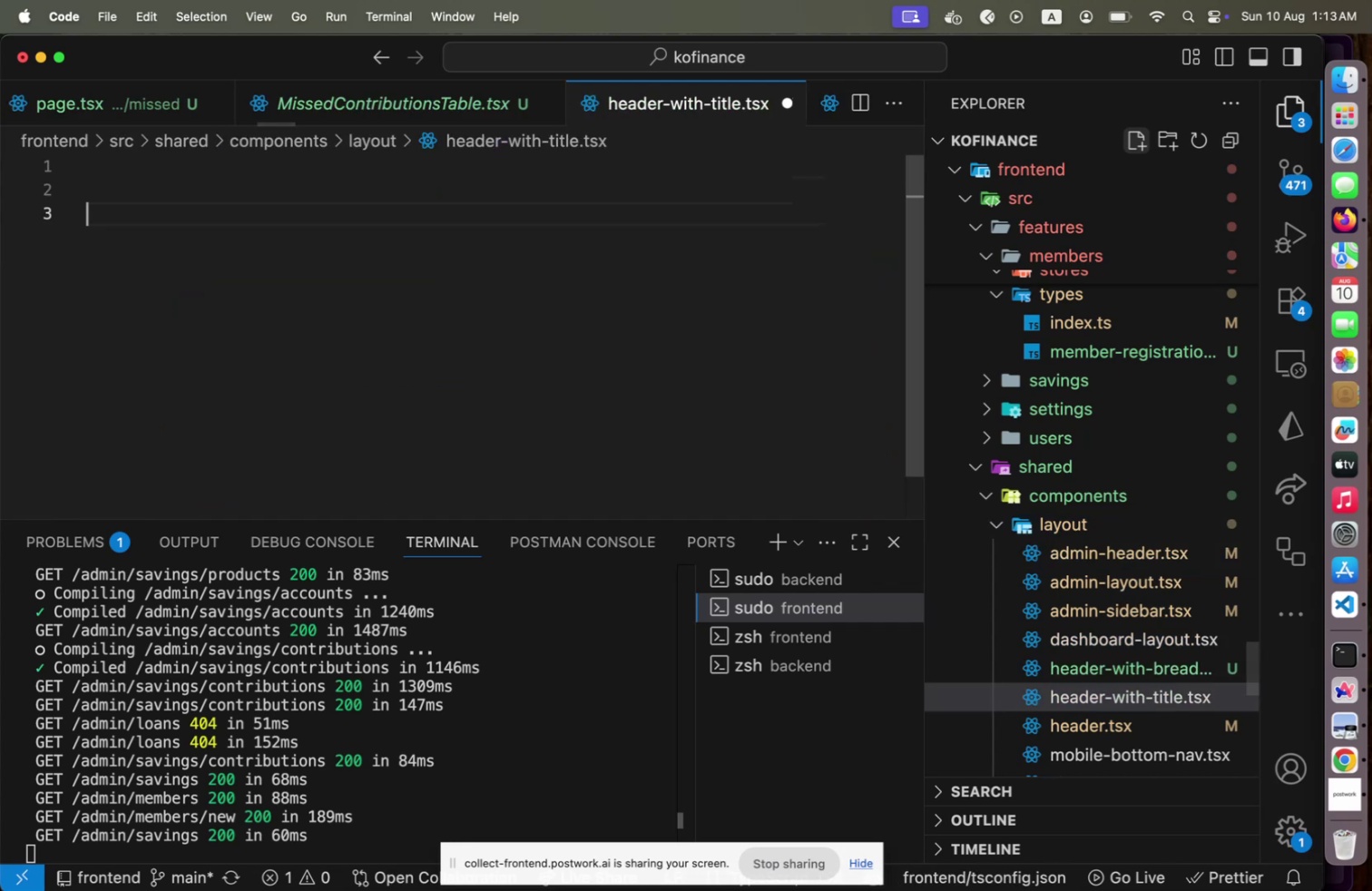 
key(Enter)
 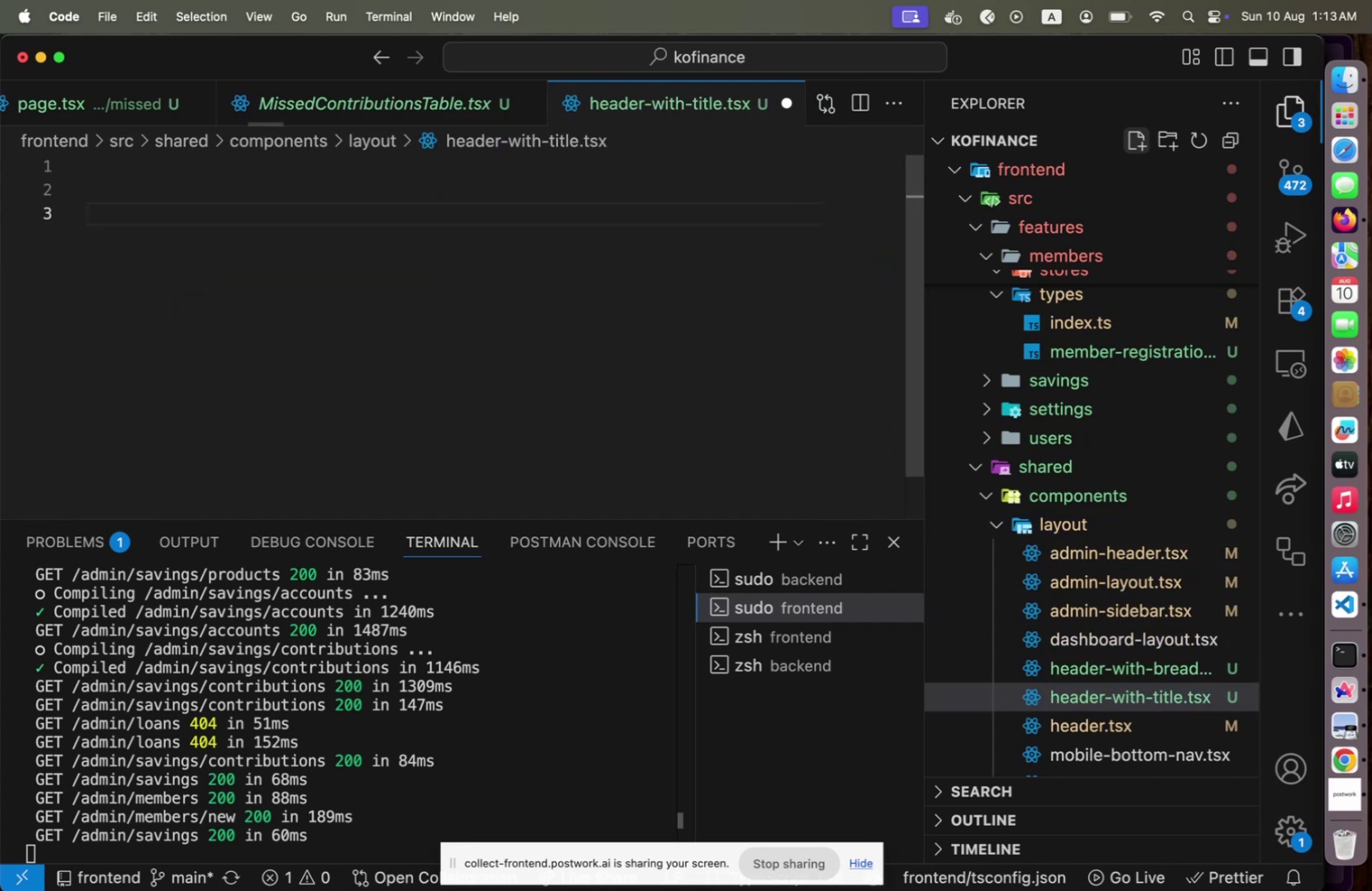 
key(Meta+V)
 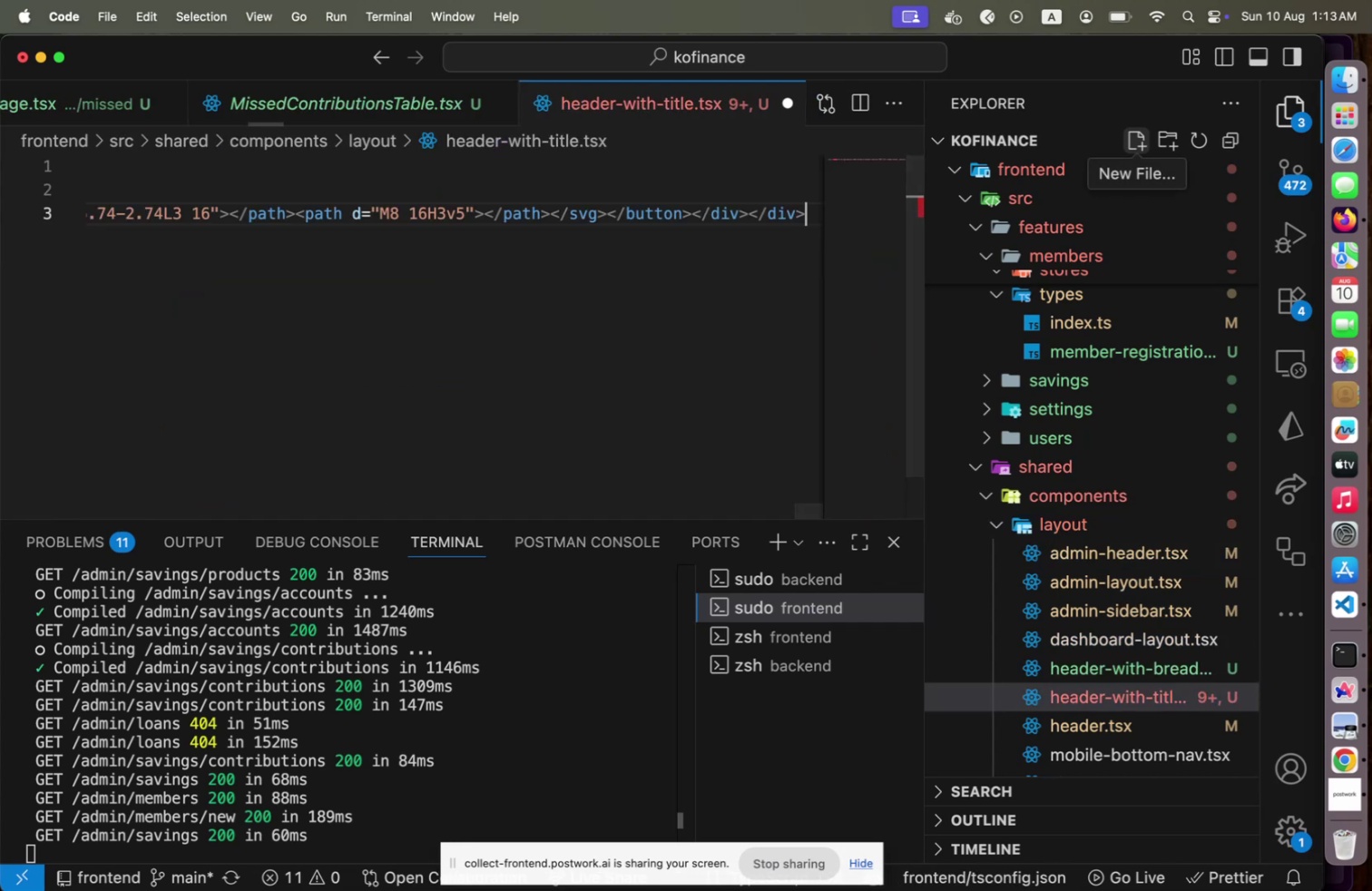 
key(ArrowUp)
 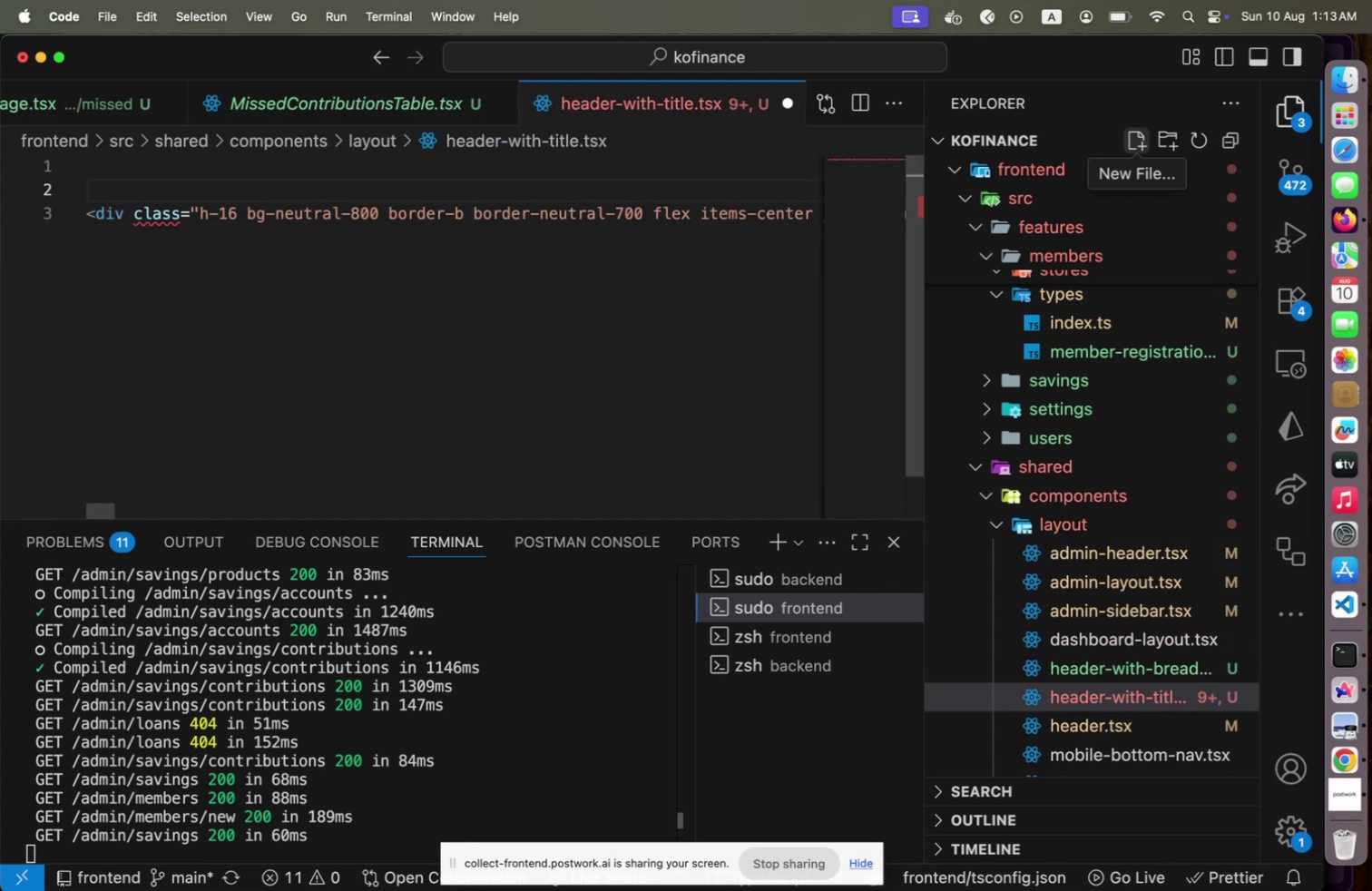 
key(Enter)
 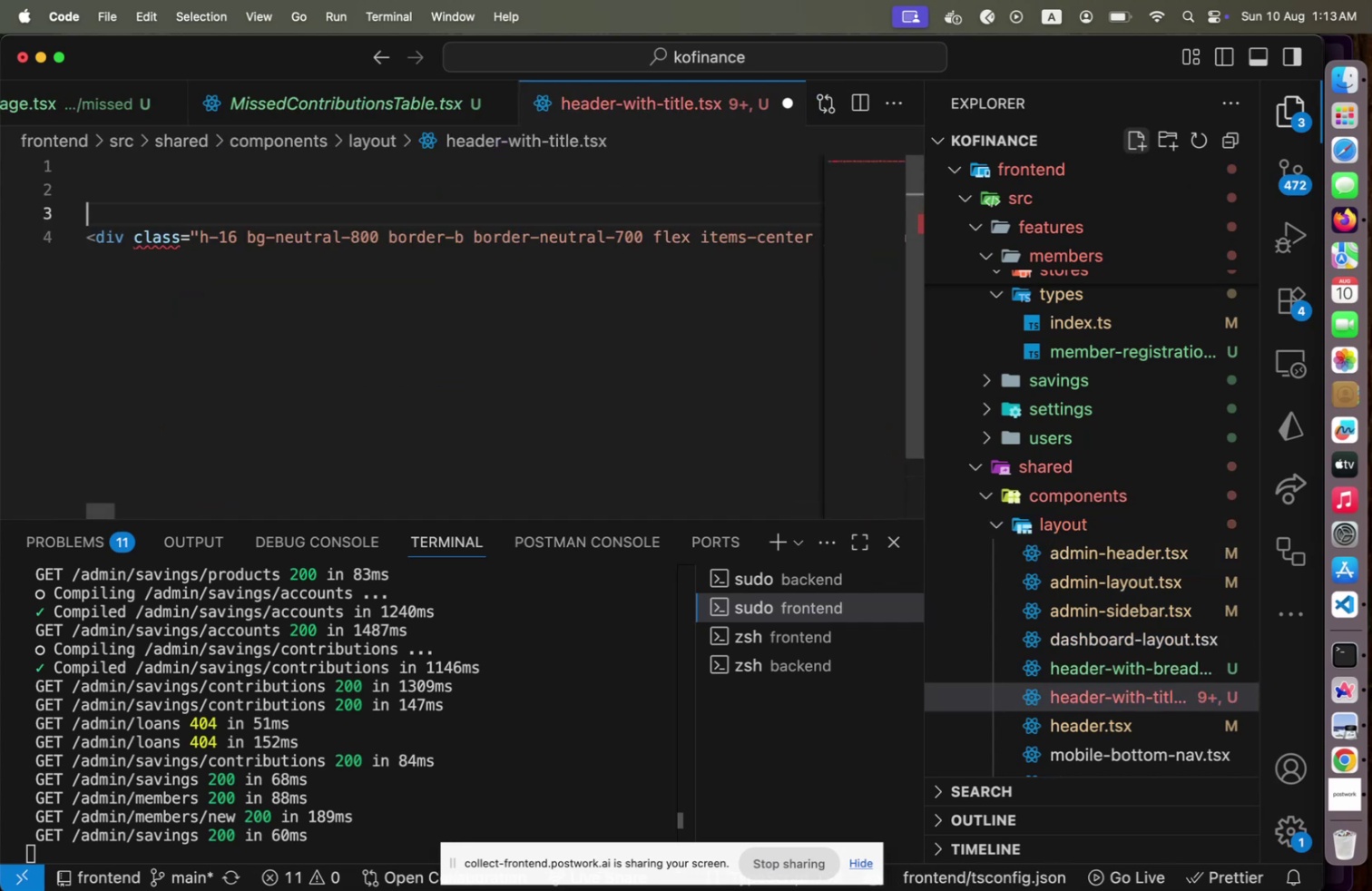 
type(export const Header = () => {)
 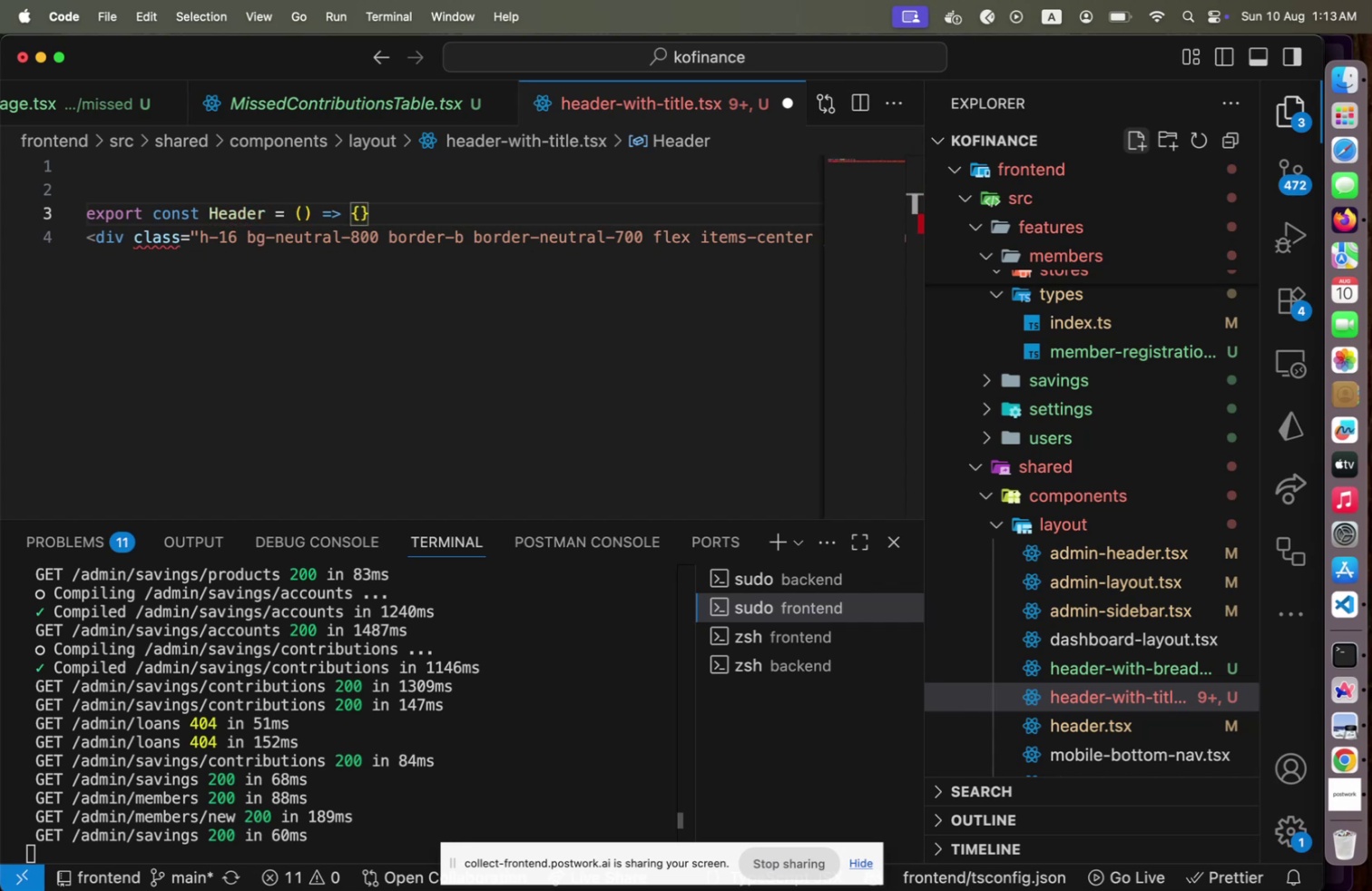 
key(Enter)
 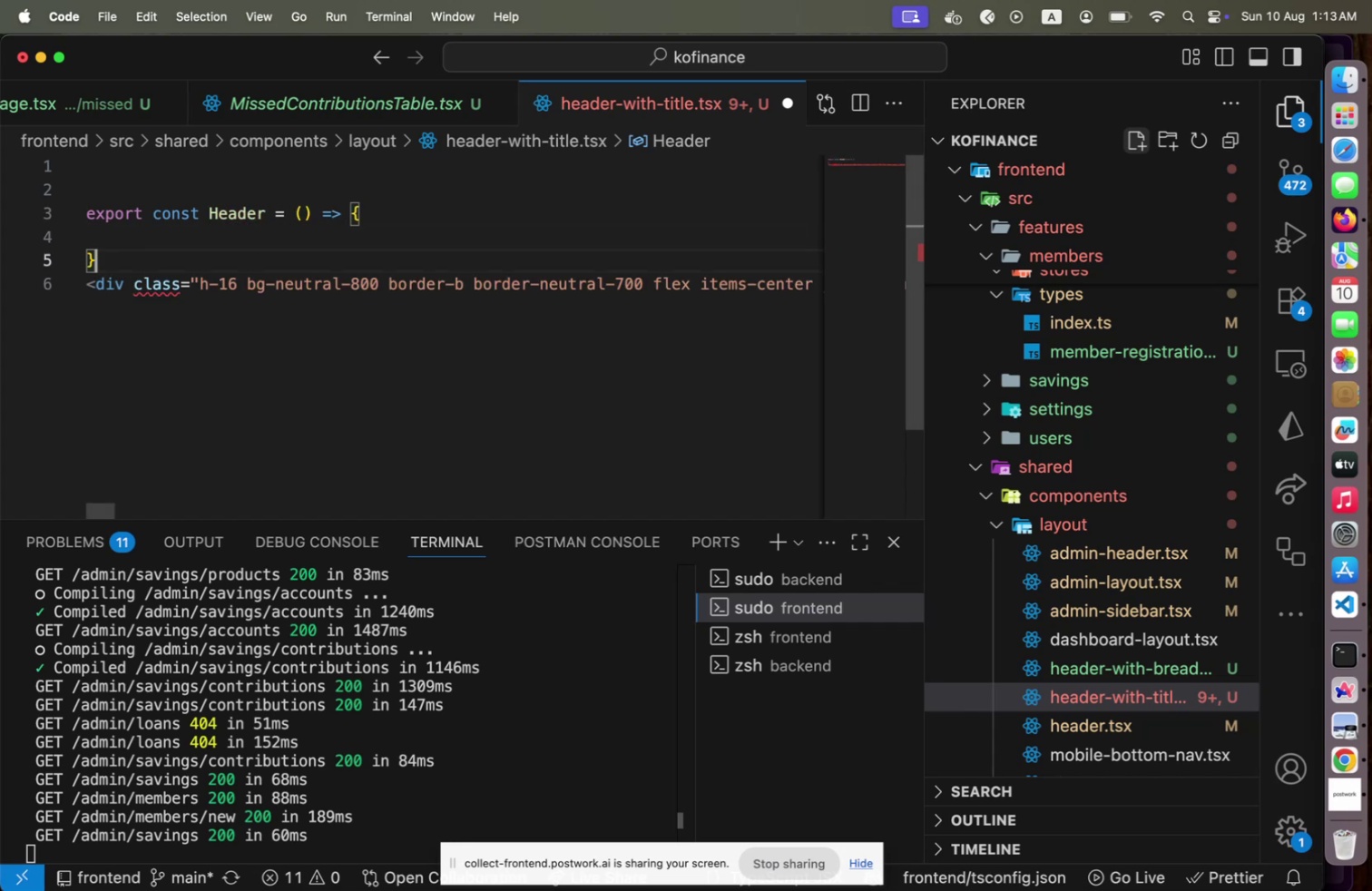 
key(ArrowDown)
 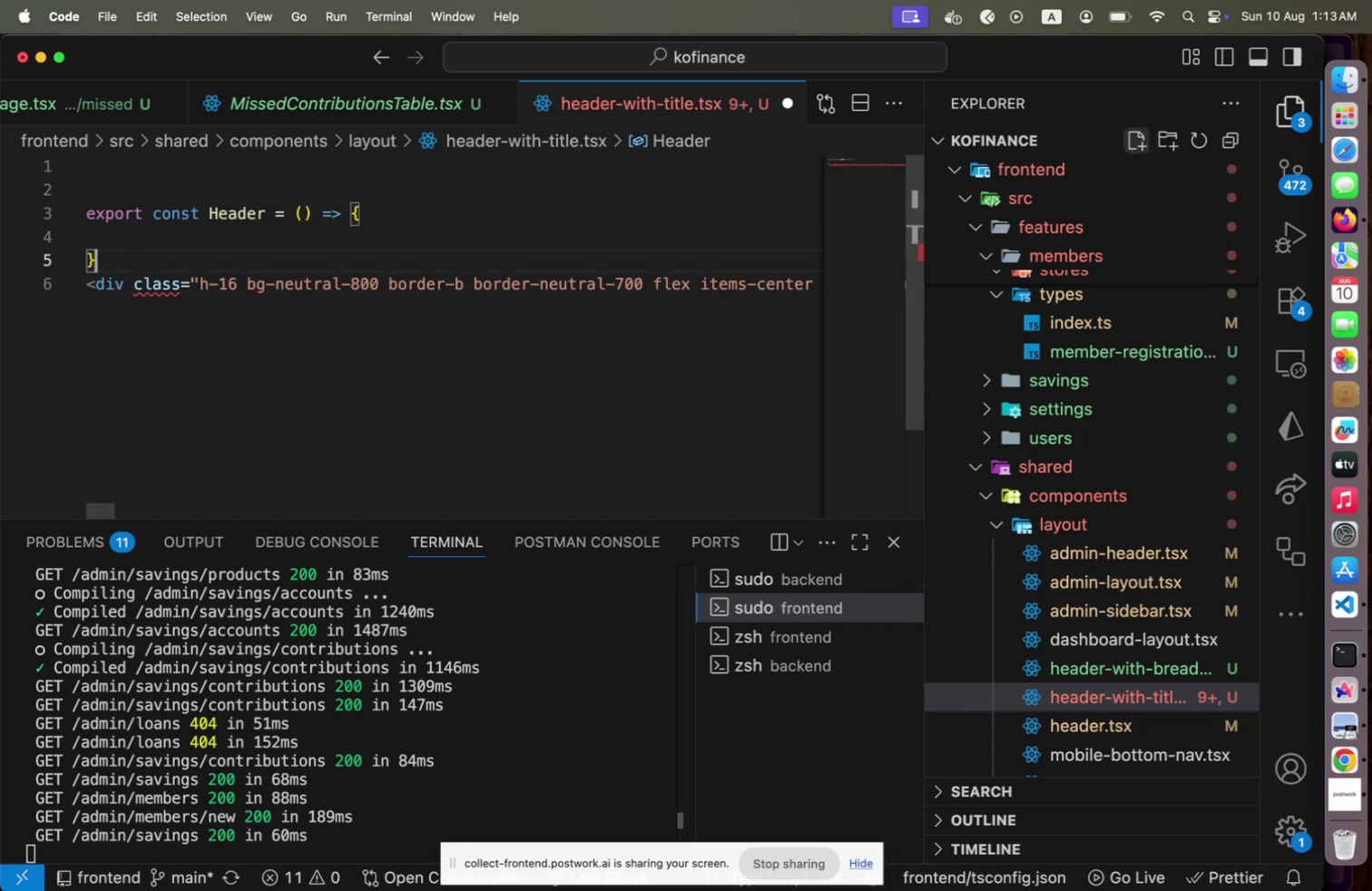 
key(Alt+ArrowDown)
 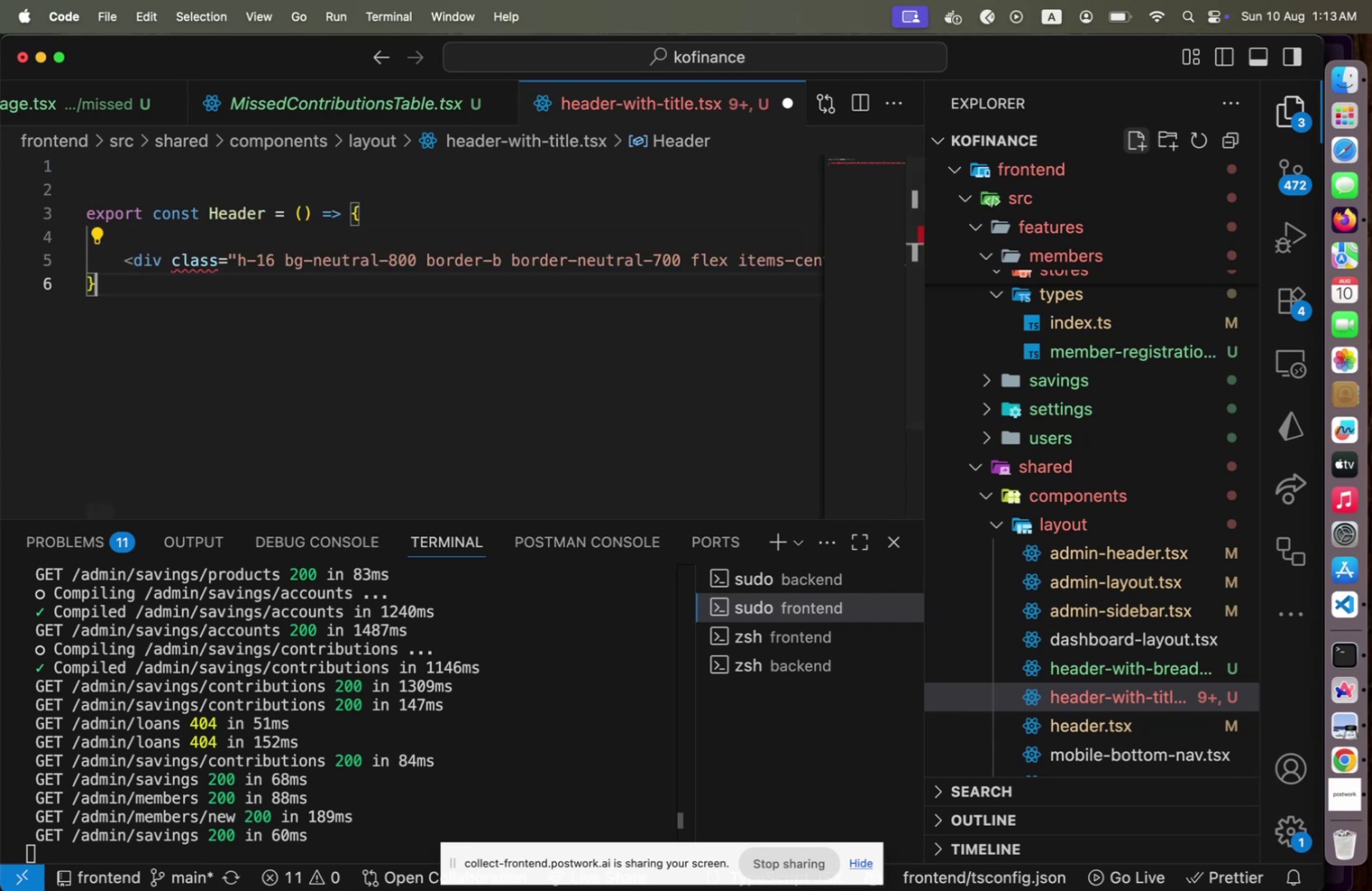 
key(ArrowUp)
 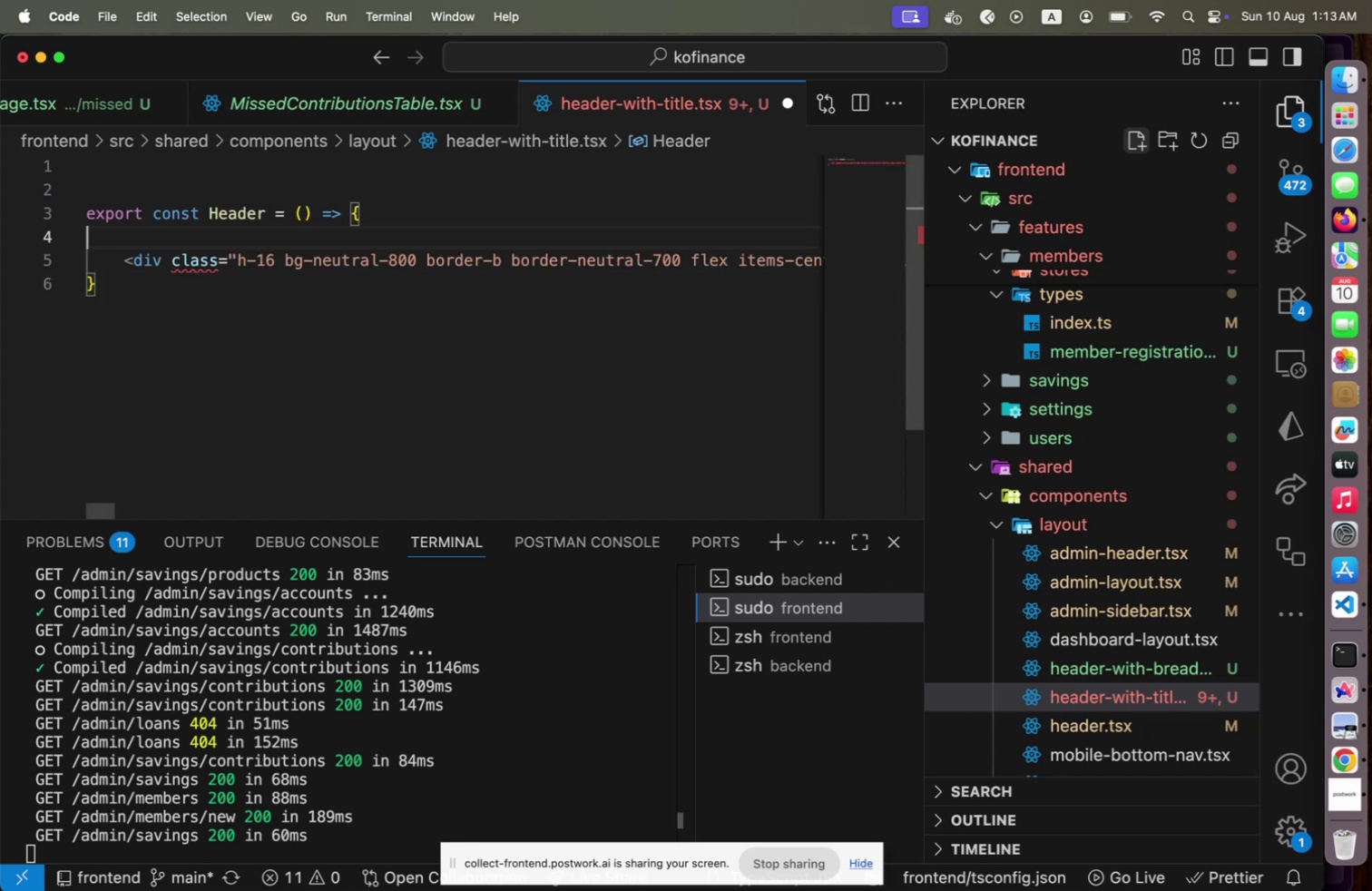 
key(ArrowUp)
 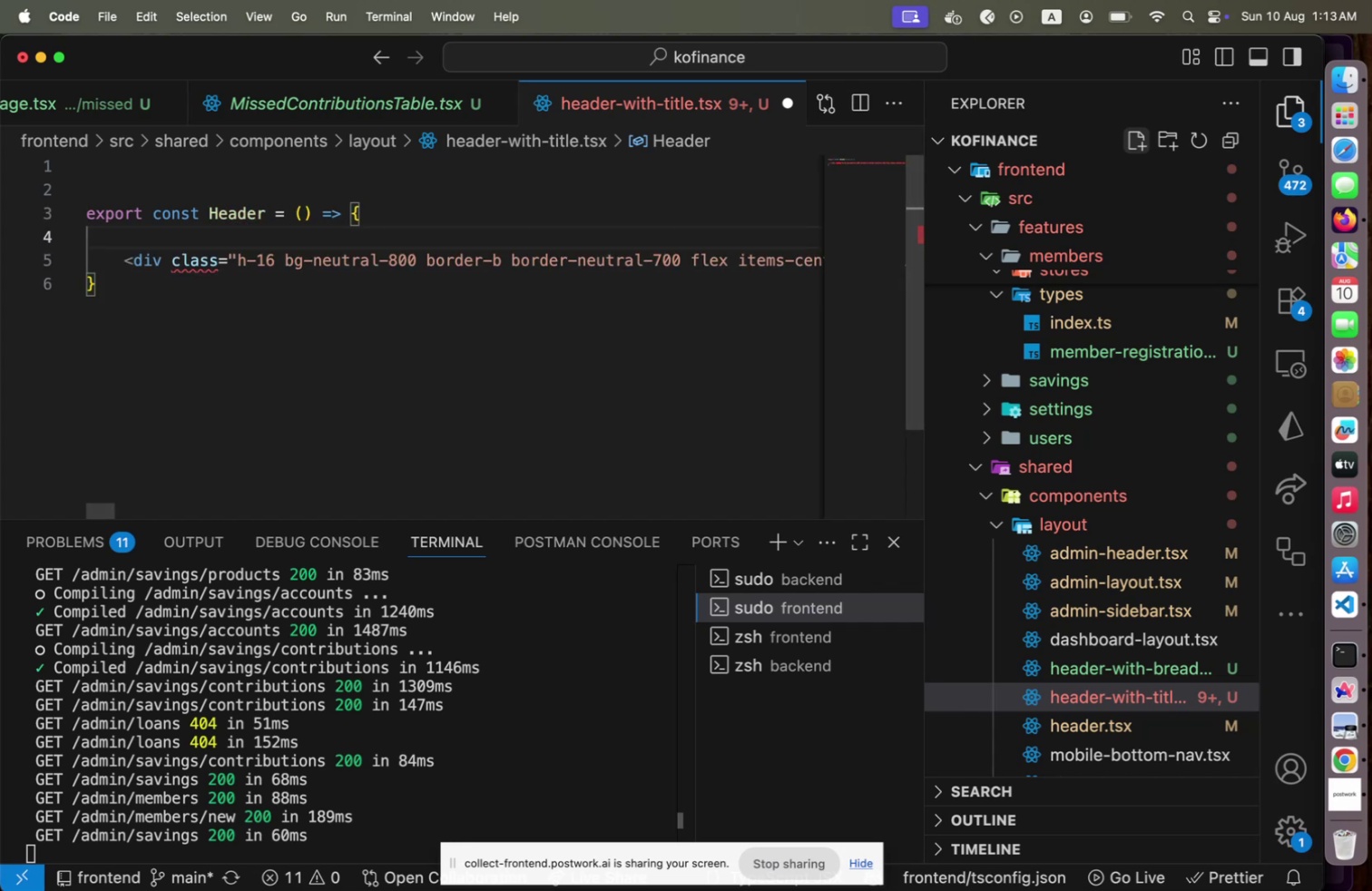 
key(ArrowDown)
 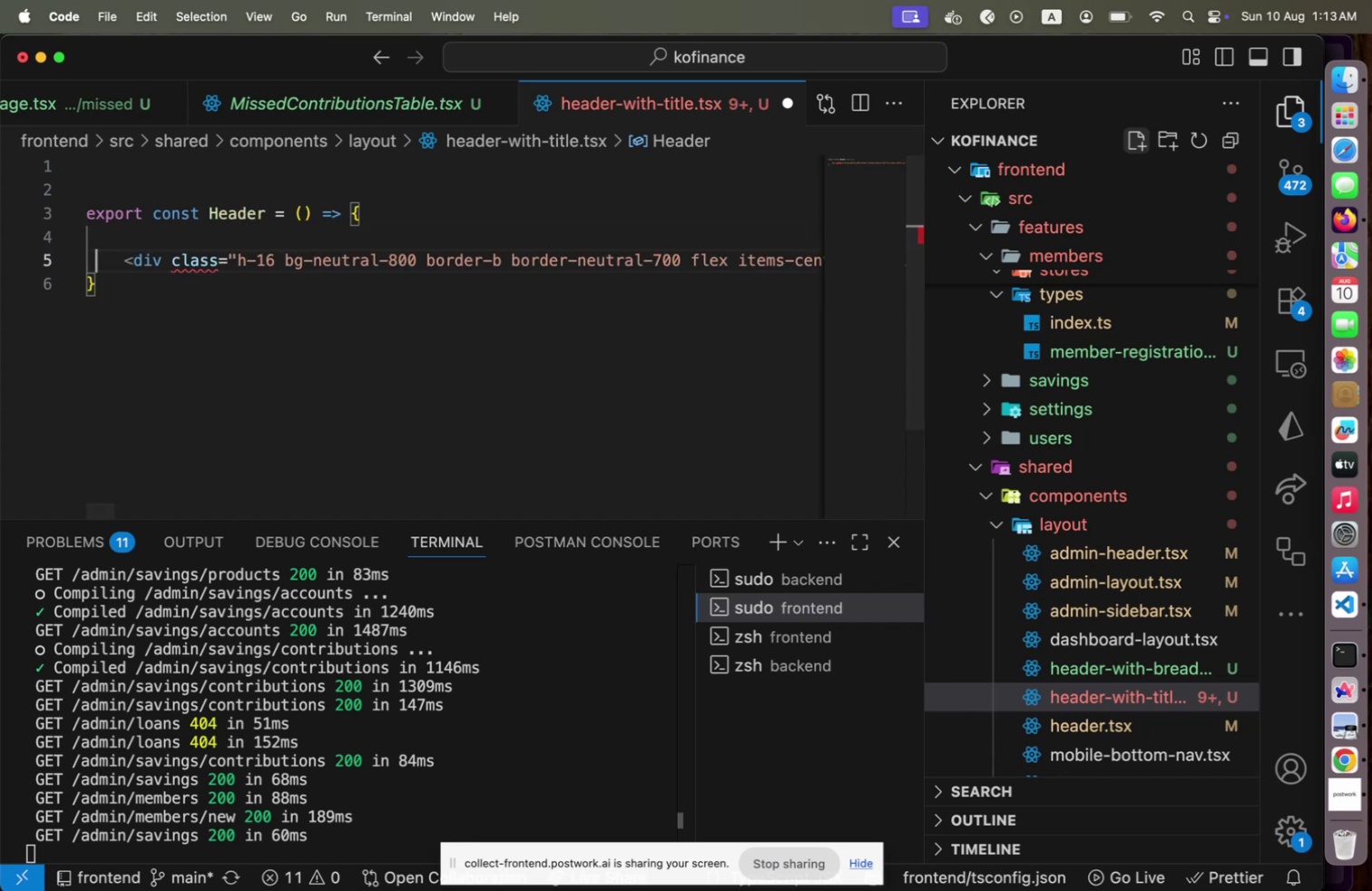 
hold_key(key=ArrowRight, duration=1.01)
 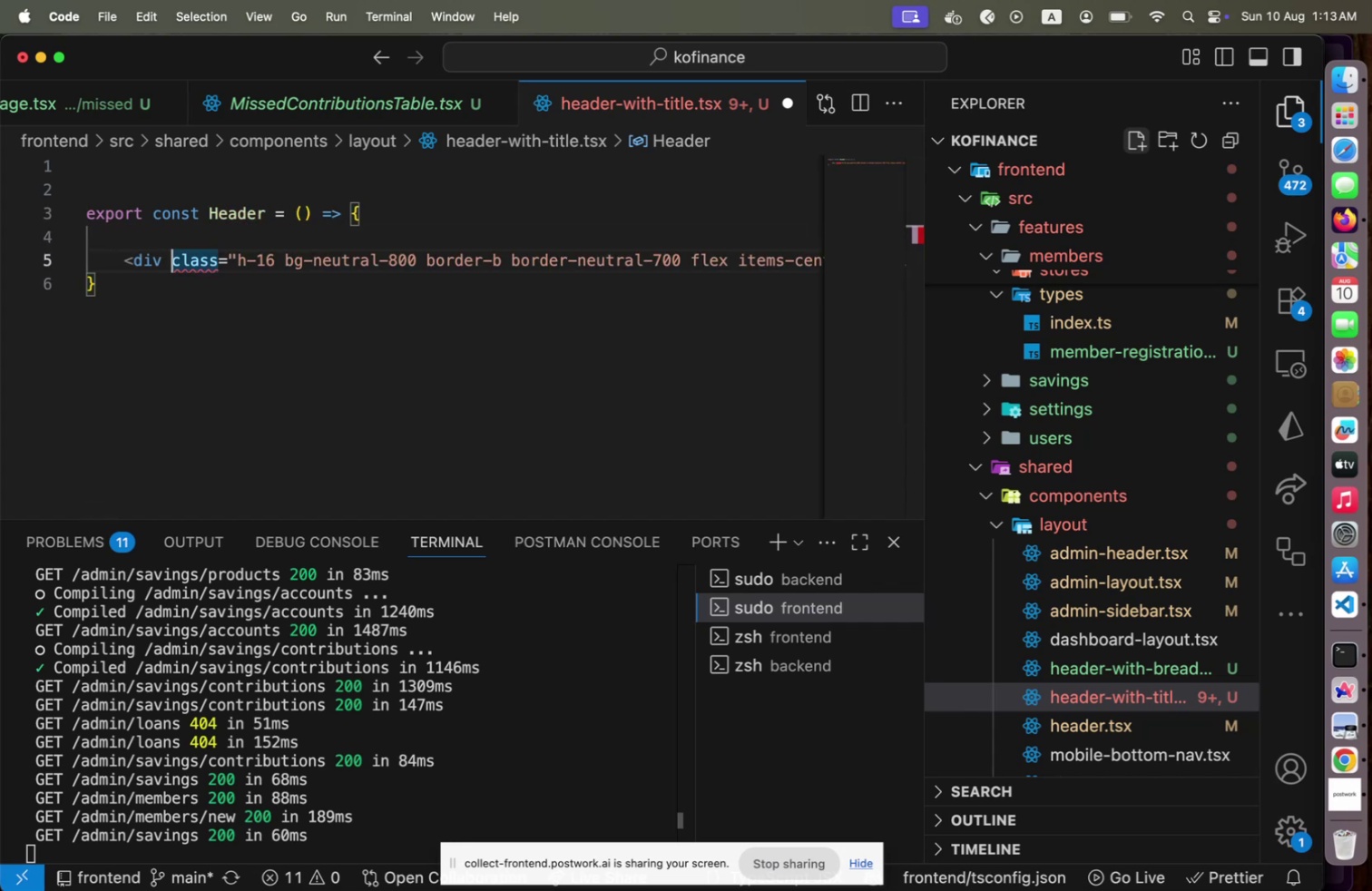 
key(Shift+ArrowRight)
 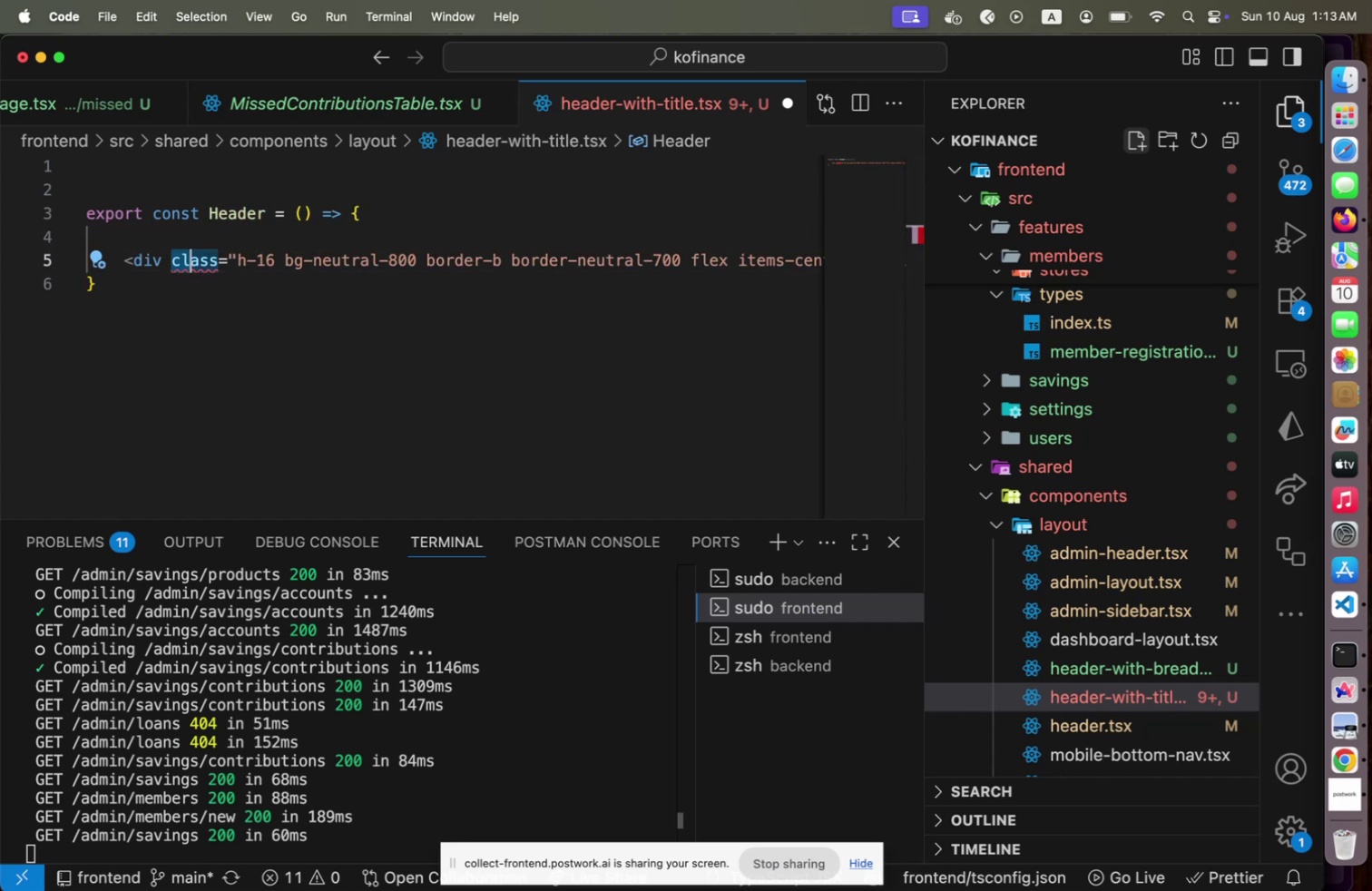 
key(Shift+ArrowRight)
 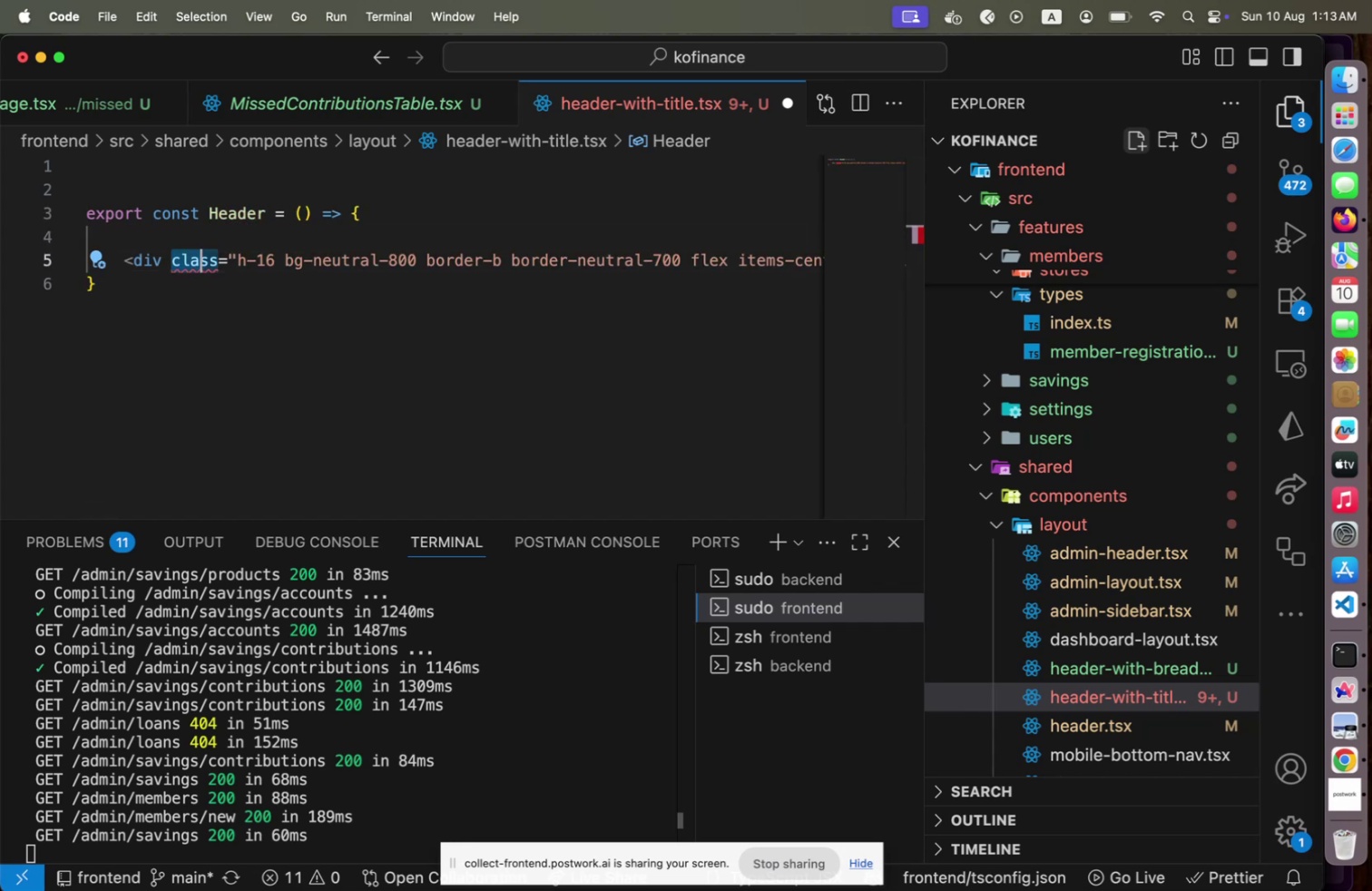 
key(Shift+ArrowRight)
 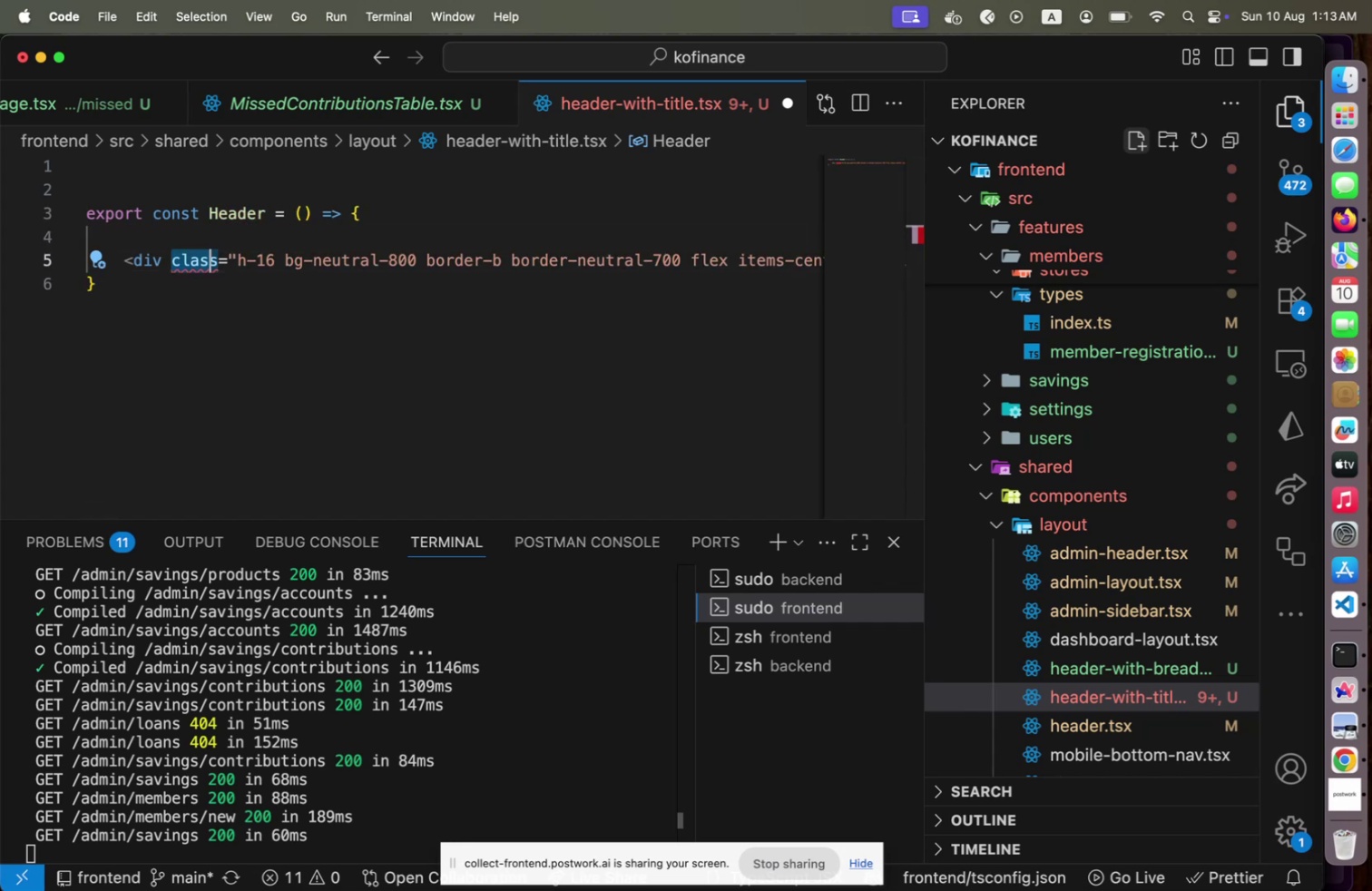 
key(Shift+ArrowRight)
 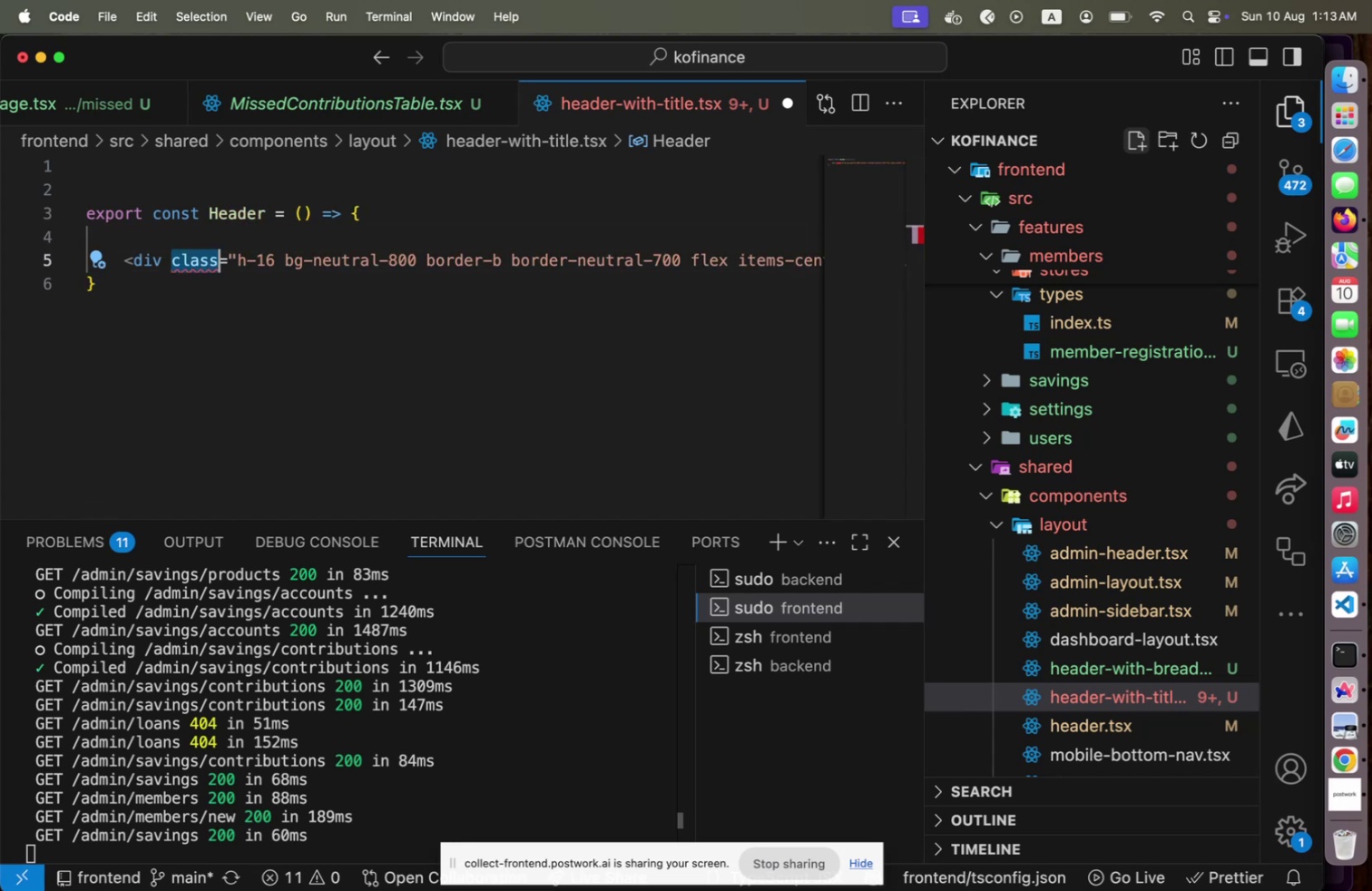 
key(Shift+ArrowRight)
 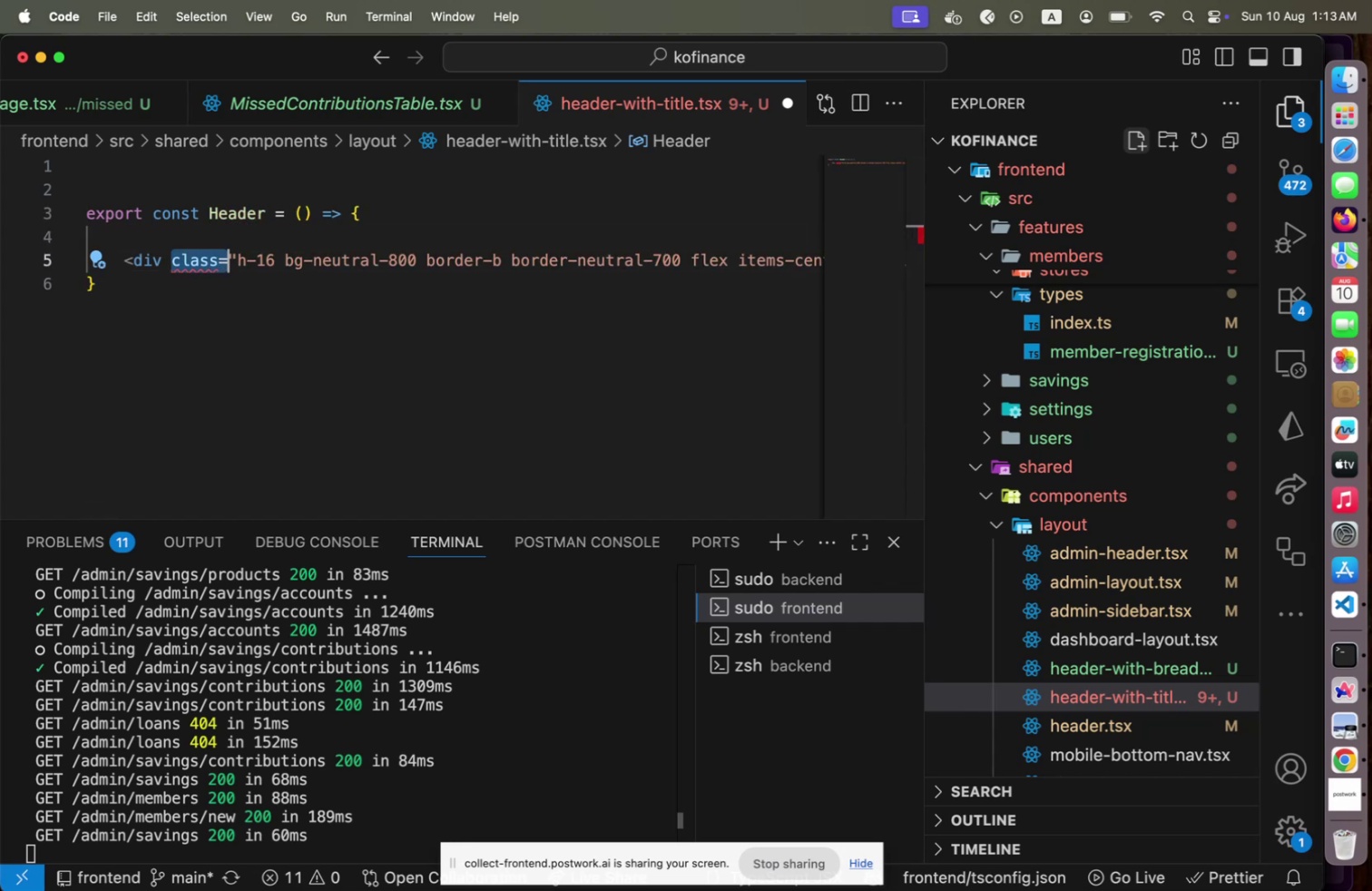 
key(Shift+ArrowRight)
 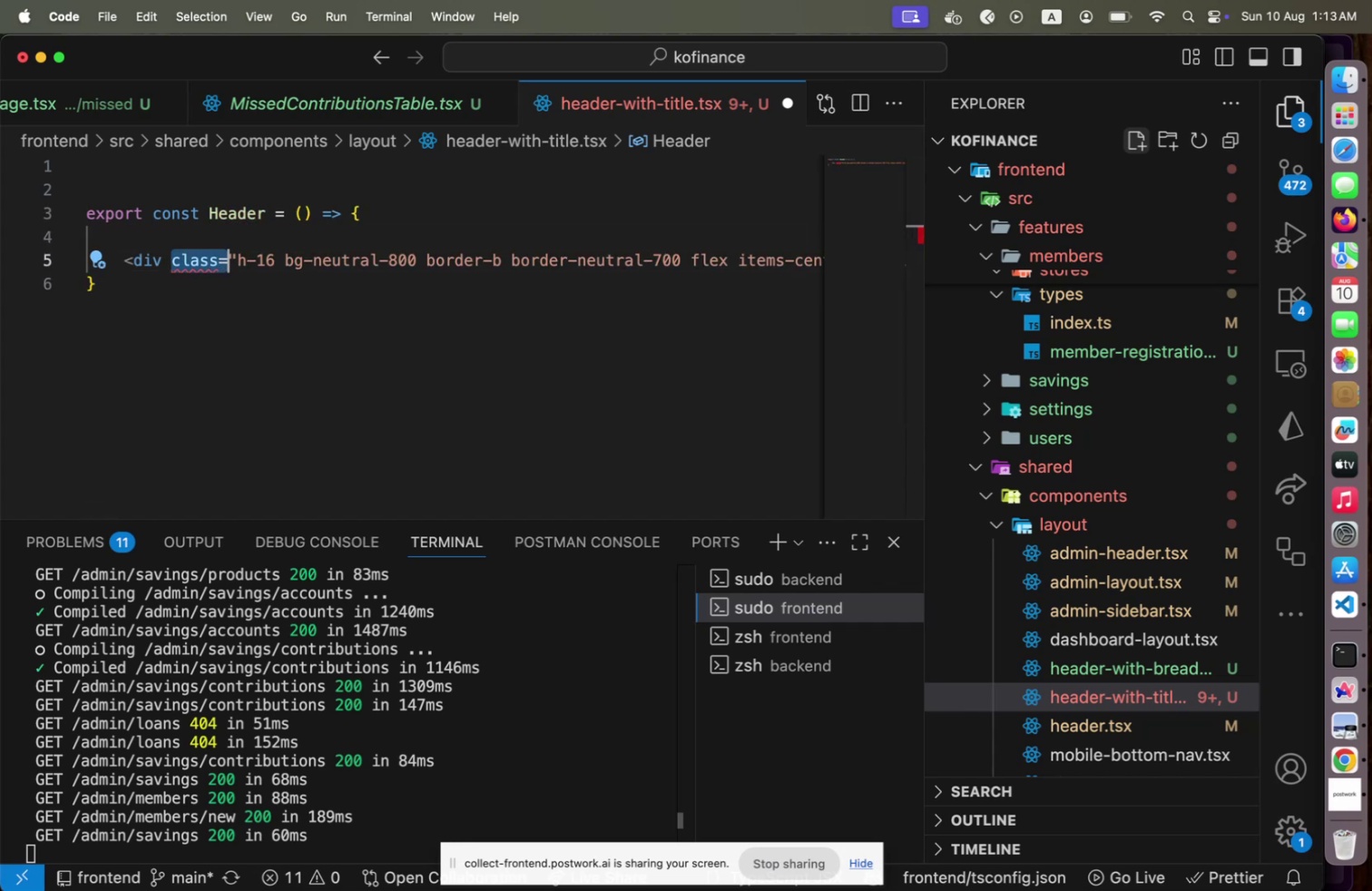 
key(Meta+Shift+L)
 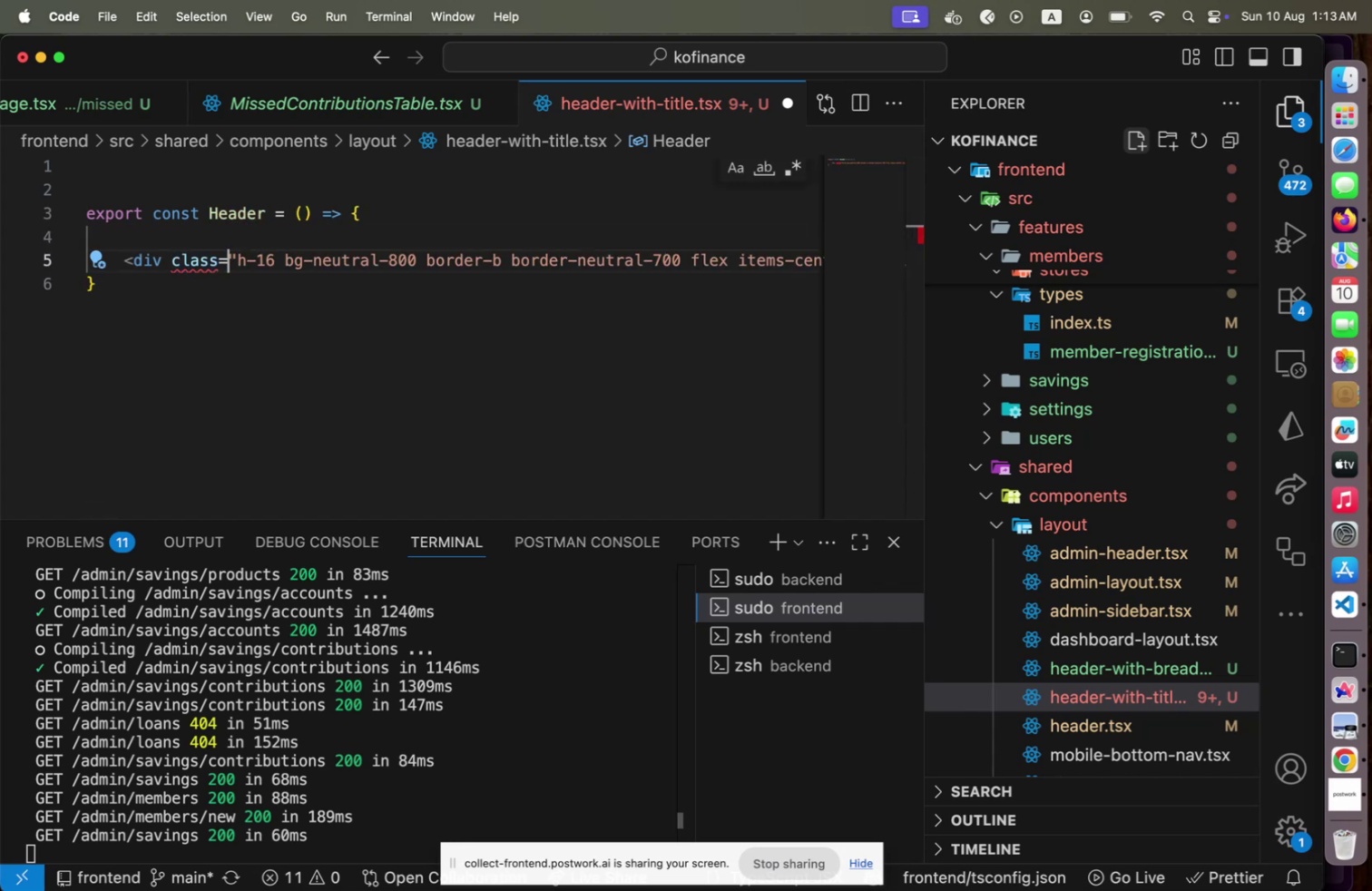 
key(ArrowRight)
 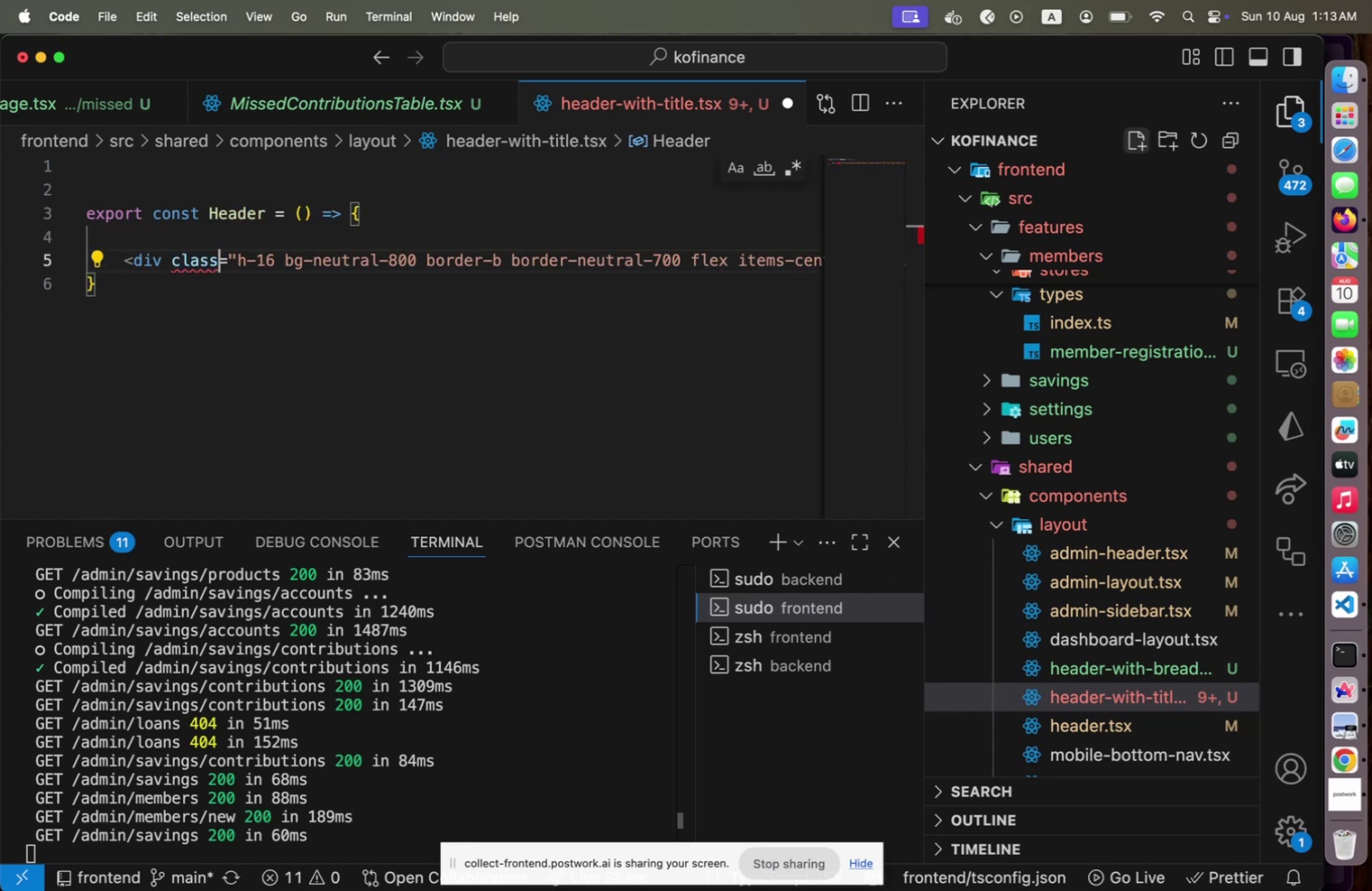 
key(ArrowLeft)
 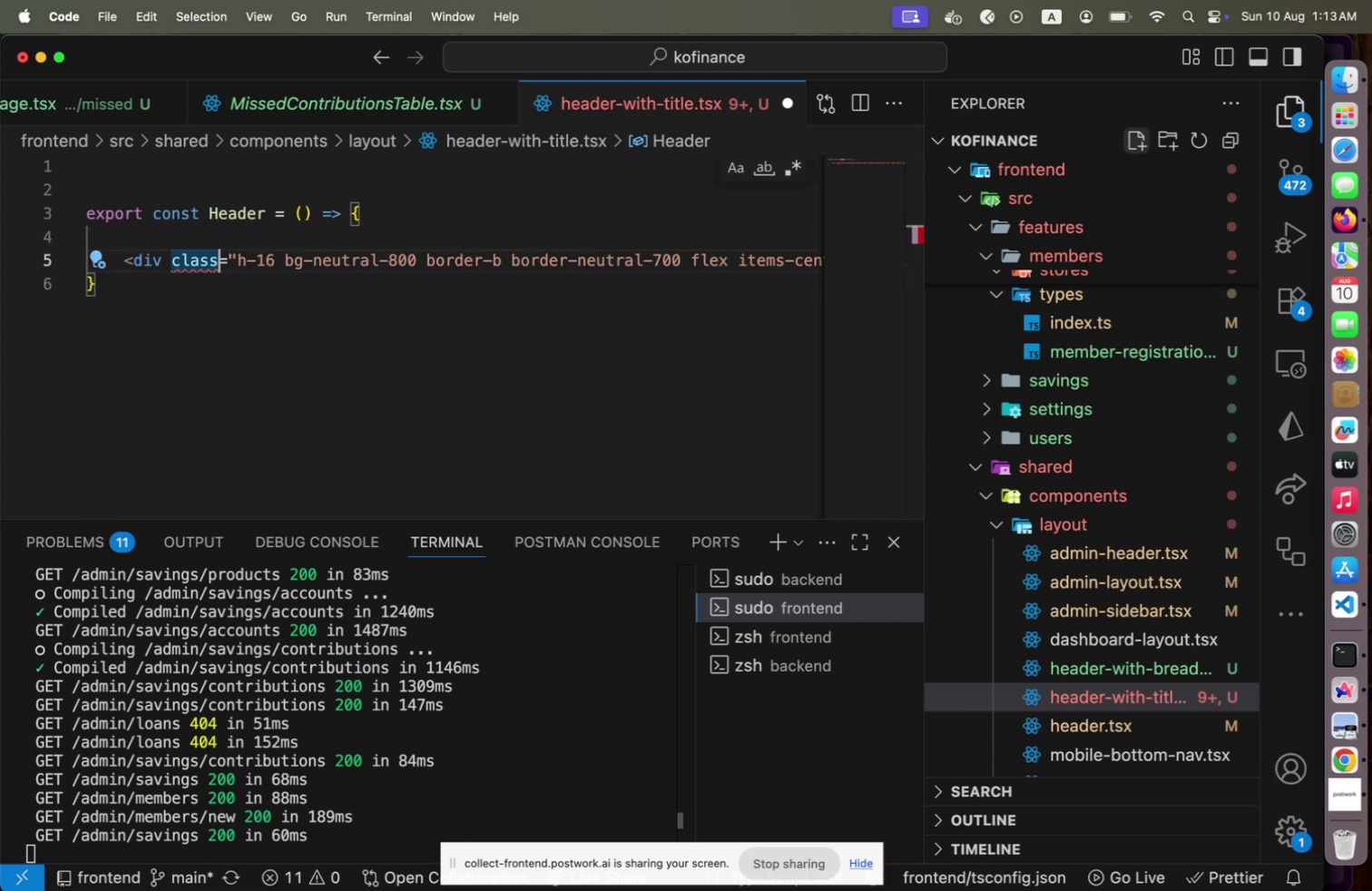 
type(Namre)
key(Backspace)
key(Backspace)
type(e)
key(Escape)
key(Escape)
 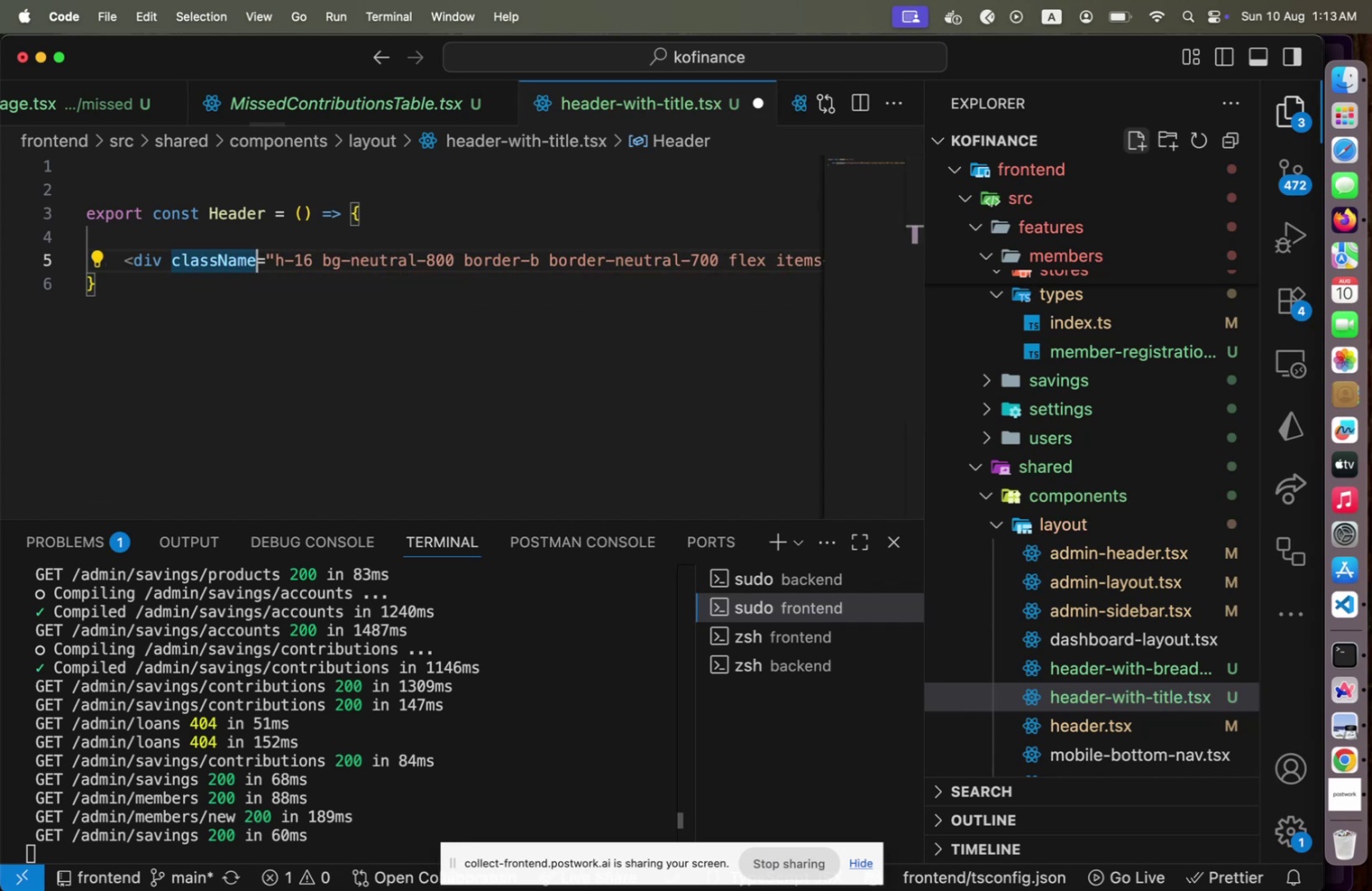 
hold_key(key=ShiftLeft, duration=0.33)
 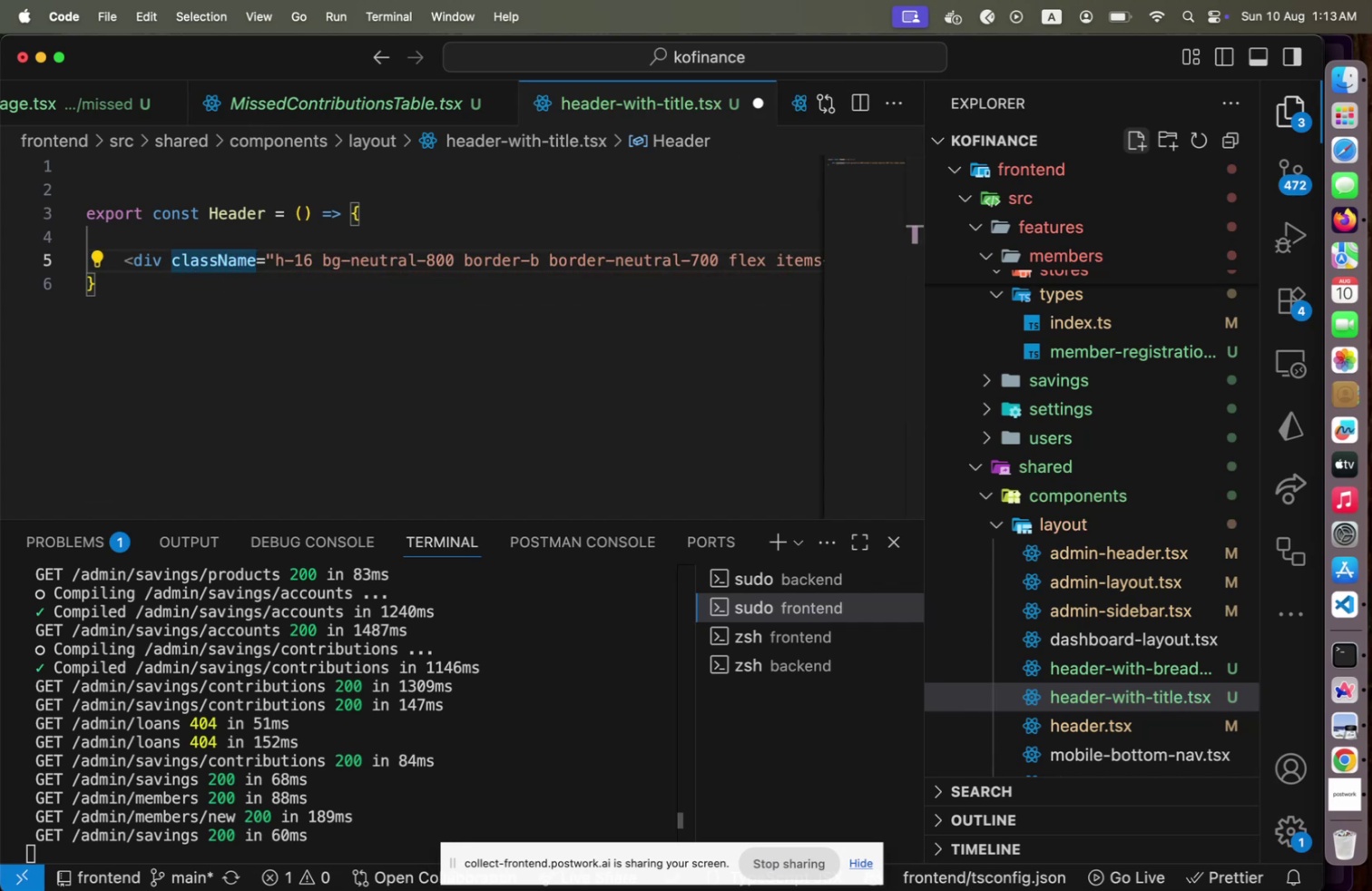 
key(Alt+Shift+OptionLeft)
 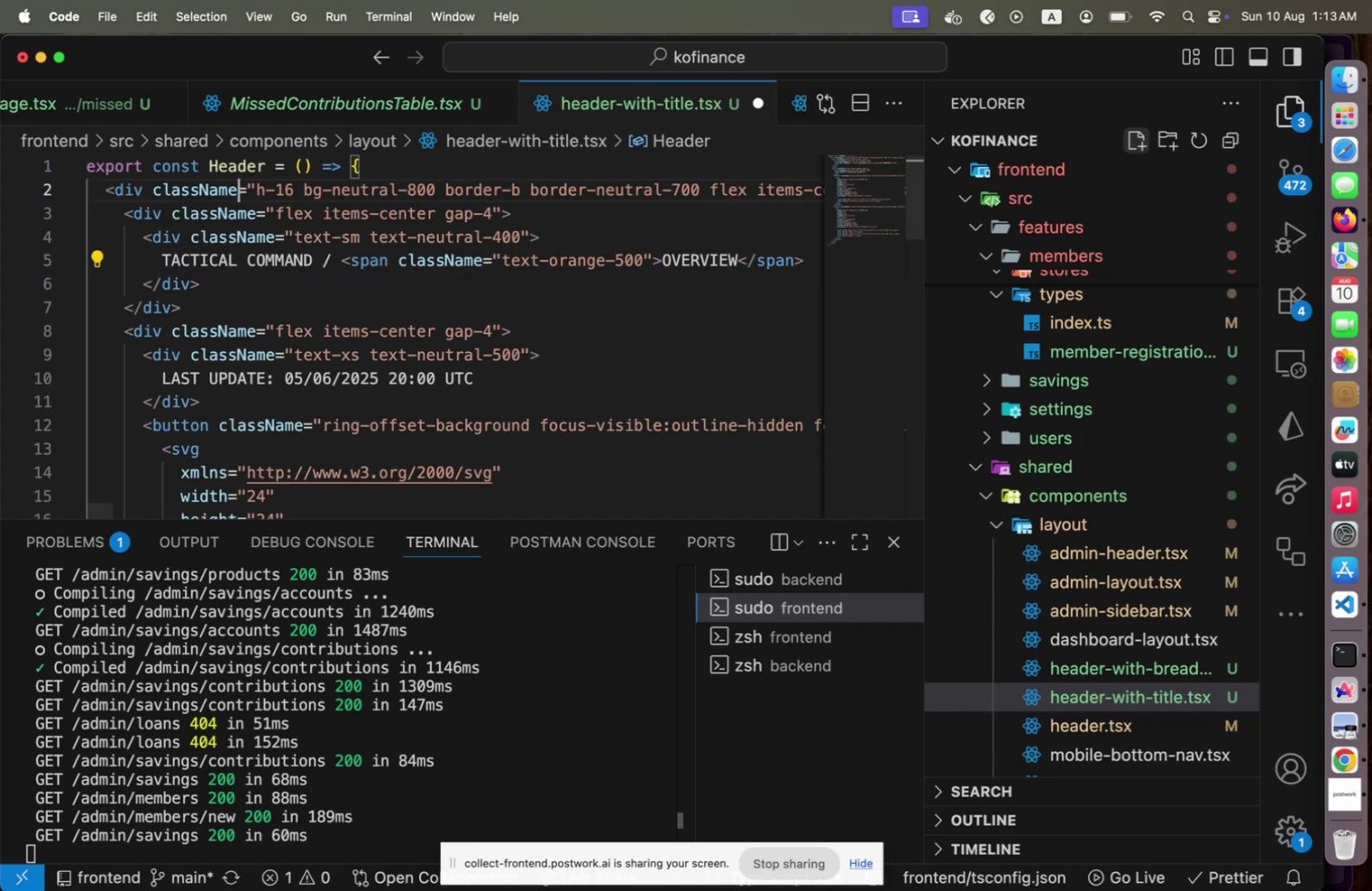 
key(Alt+Shift+F)
 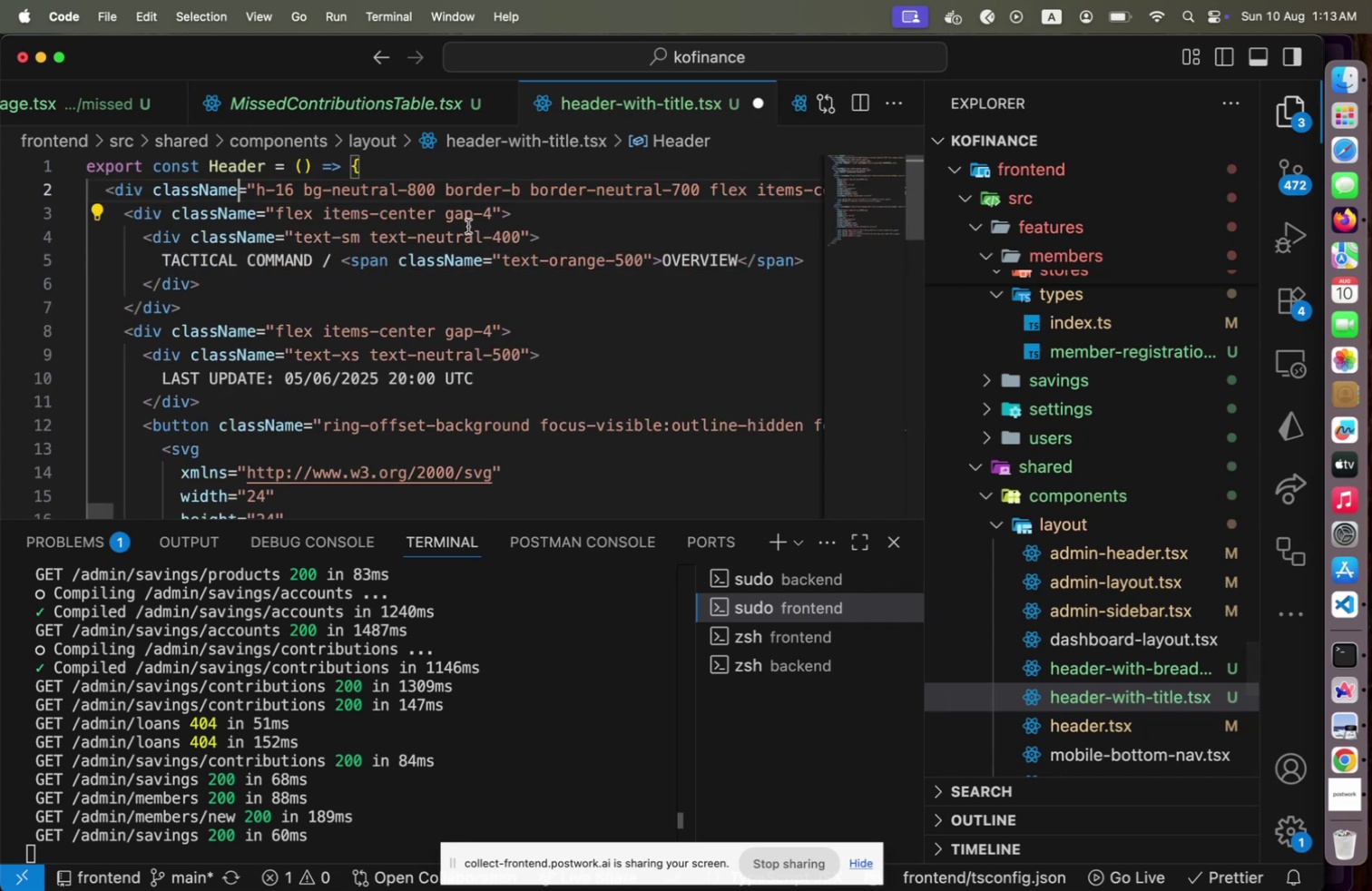 
left_click([662, 264])
 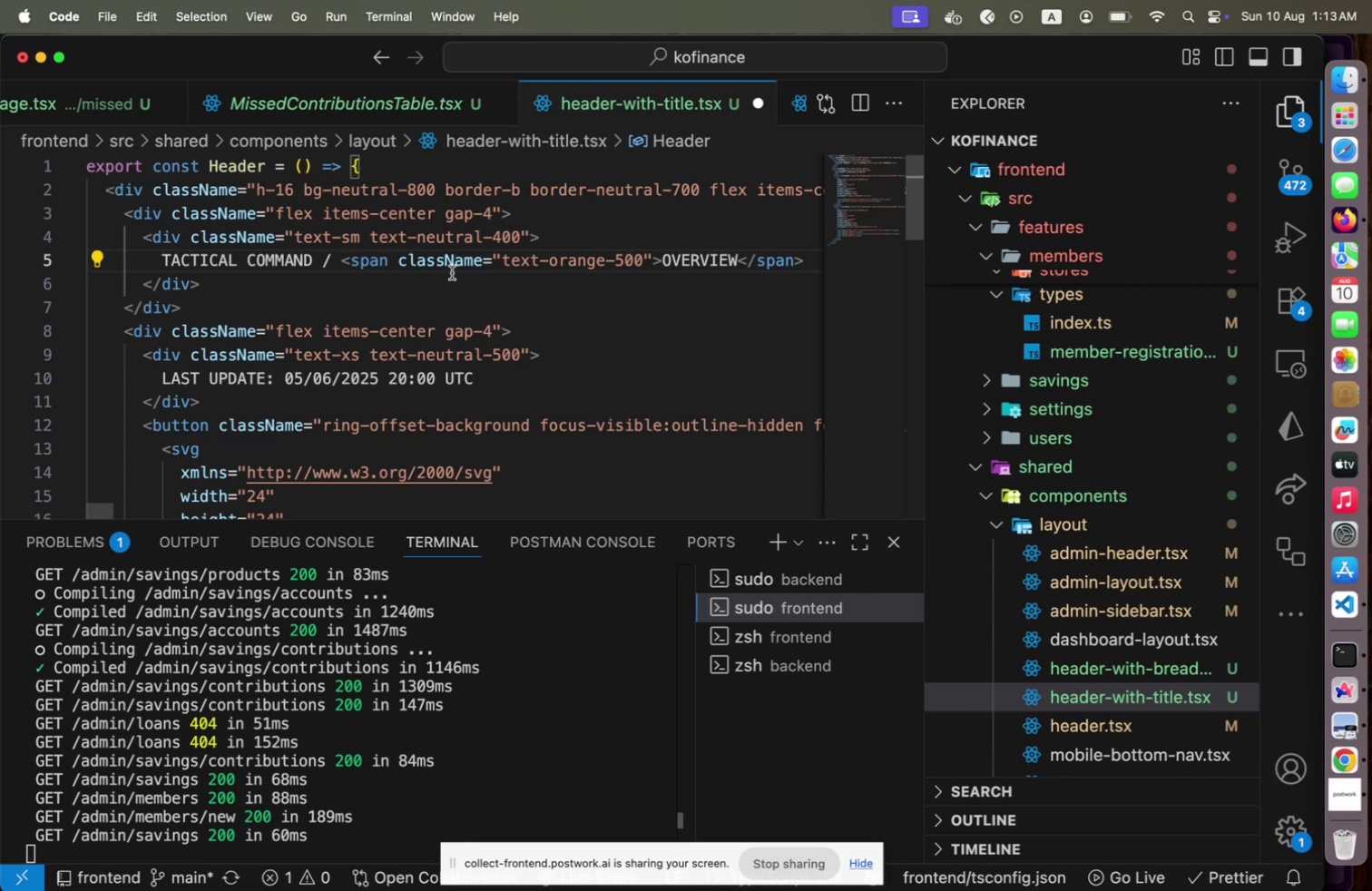 
wait(13.54)
 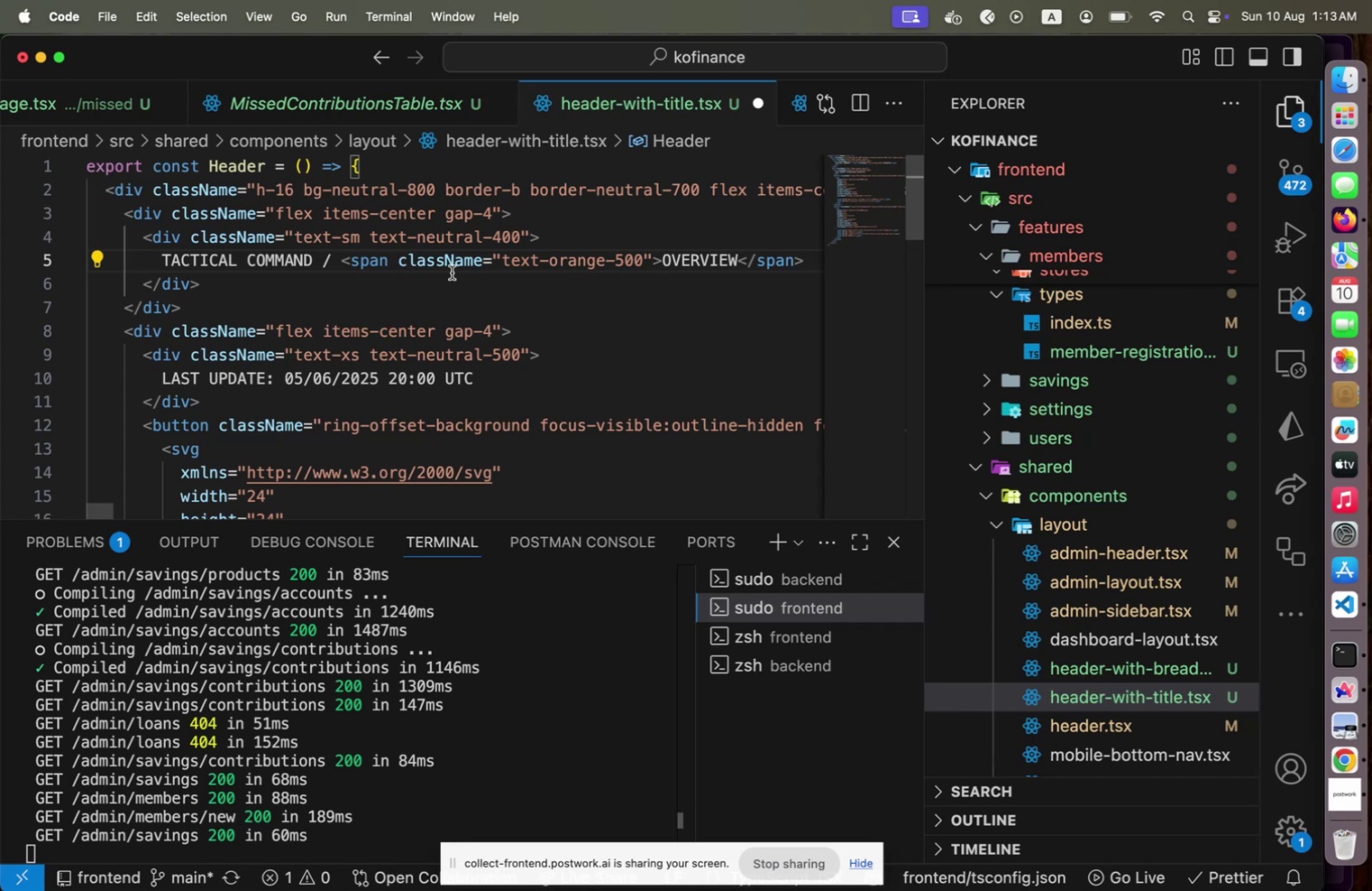 
scroll: coordinate [446, 389], scroll_direction: down, amount: 15.0
 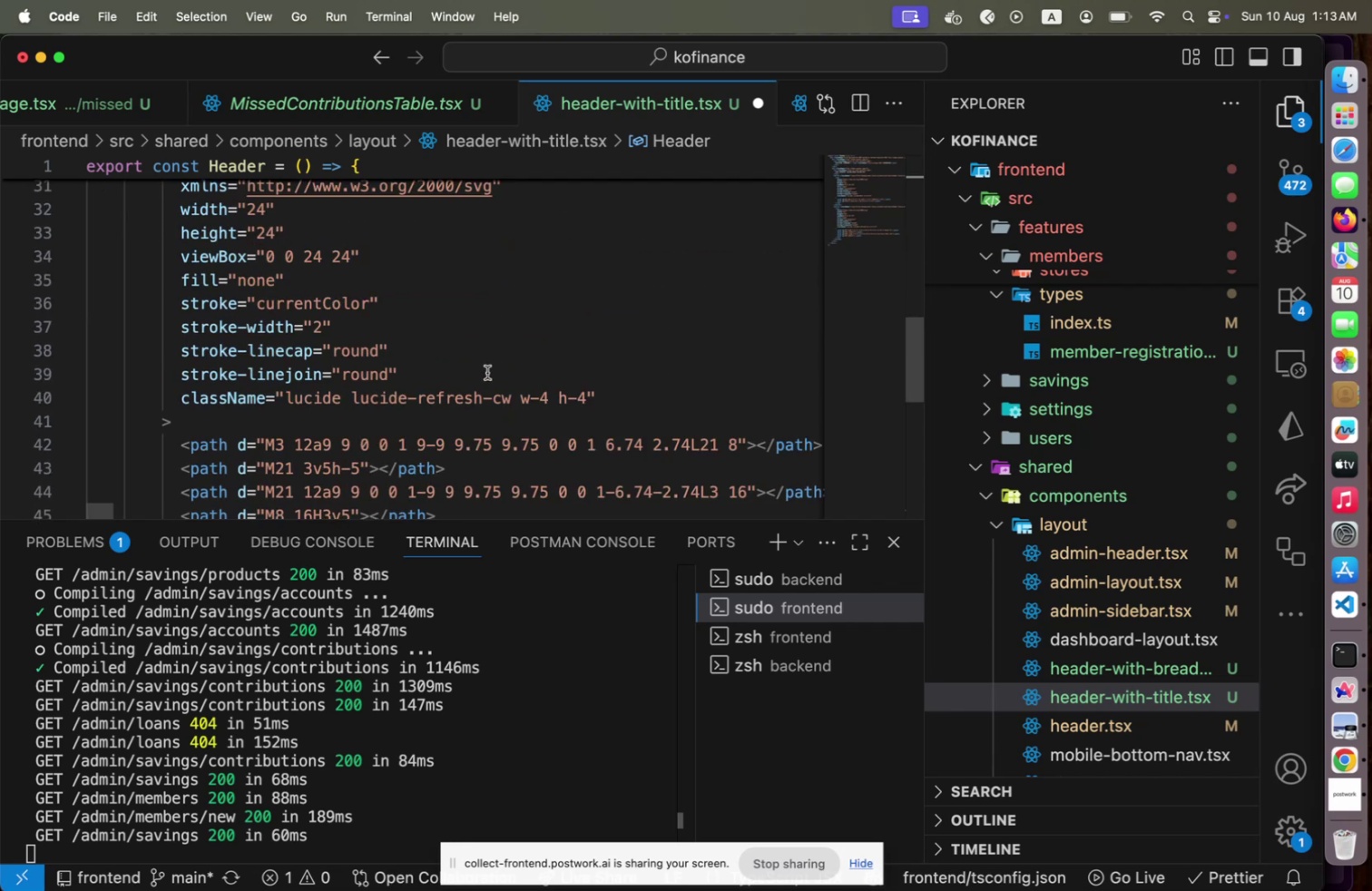 
scroll: coordinate [487, 372], scroll_direction: up, amount: 1.0
 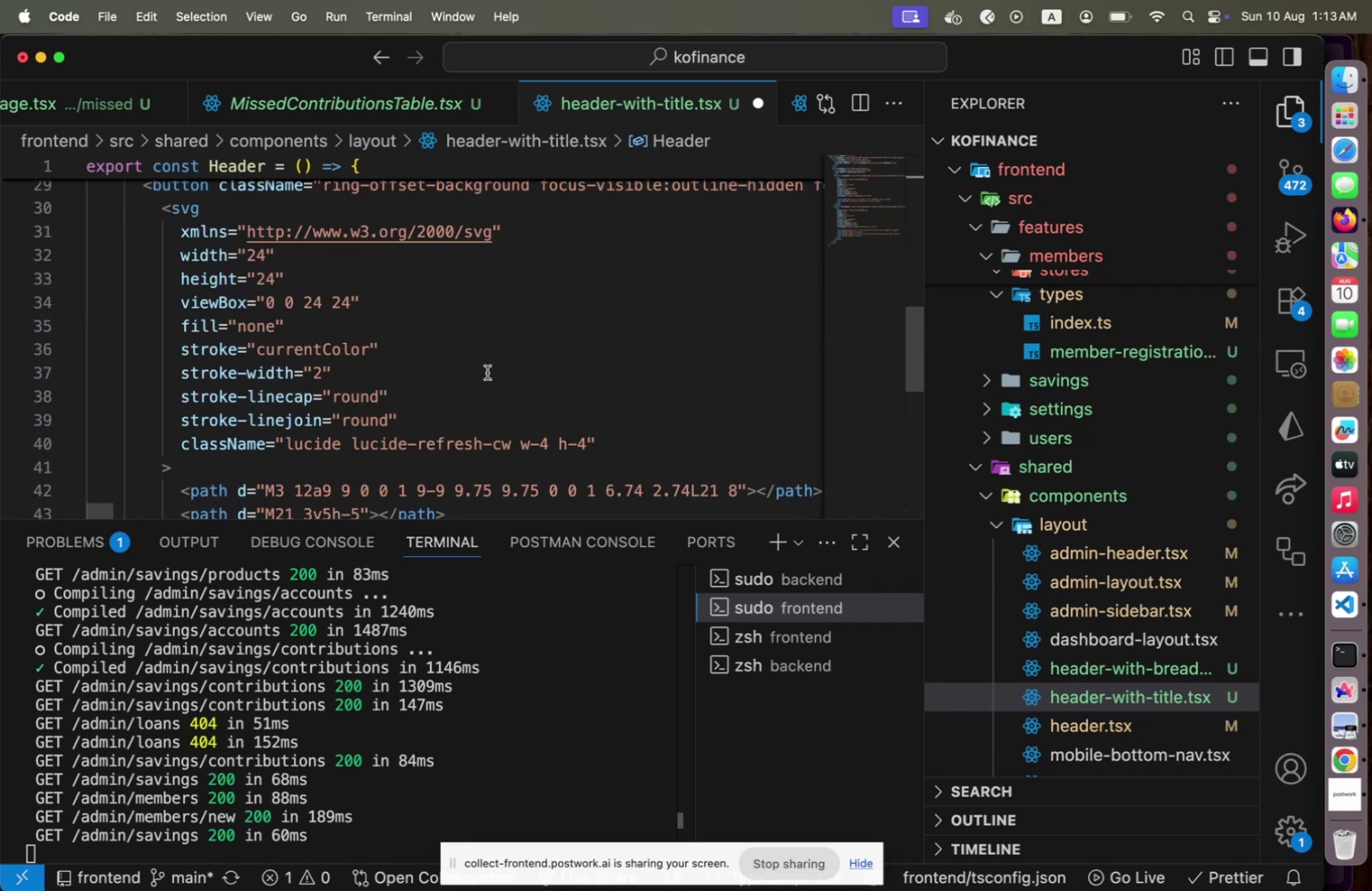 
scroll: coordinate [487, 372], scroll_direction: down, amount: 2.0
 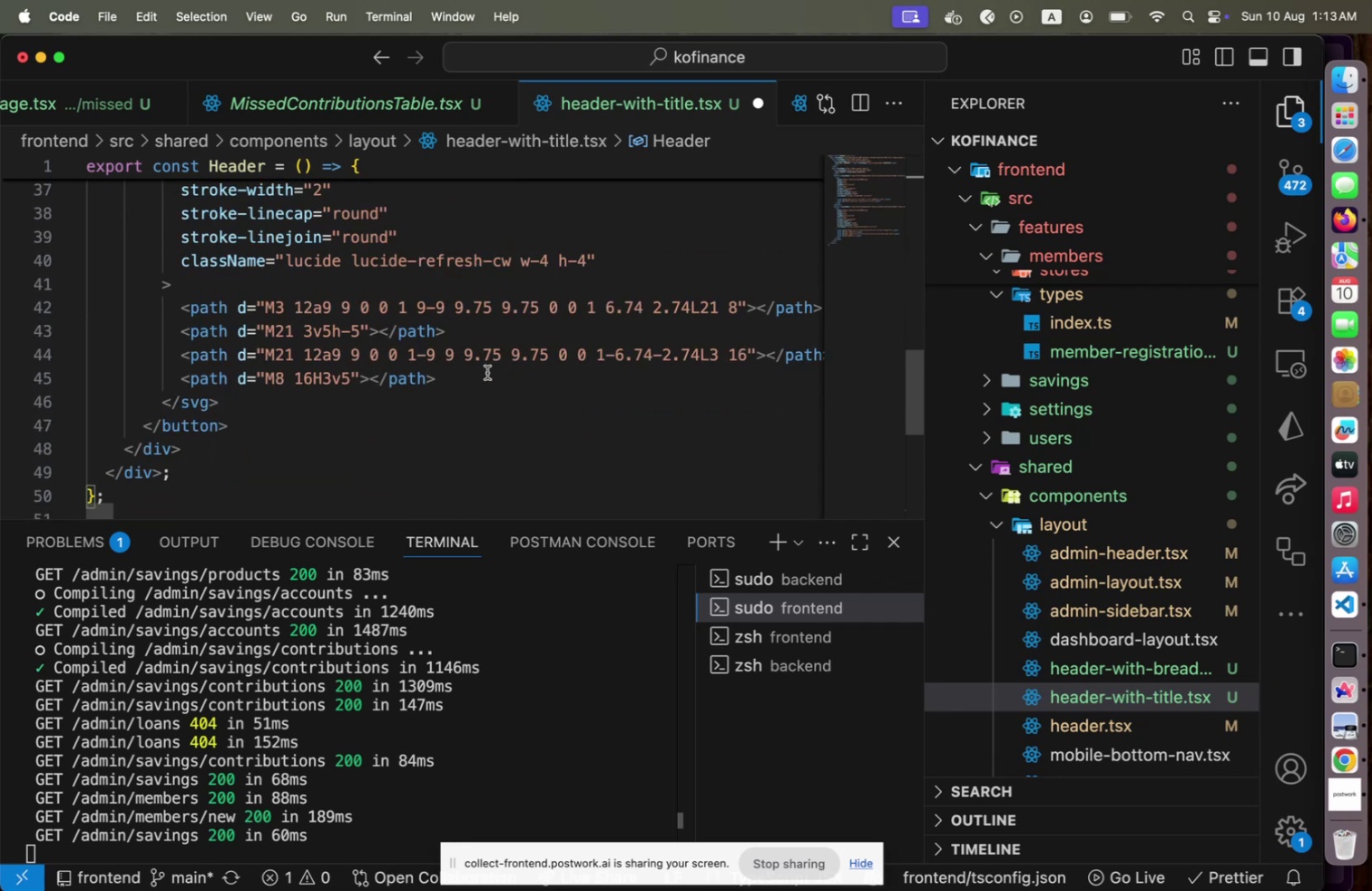 
scroll: coordinate [487, 372], scroll_direction: up, amount: 15.0
 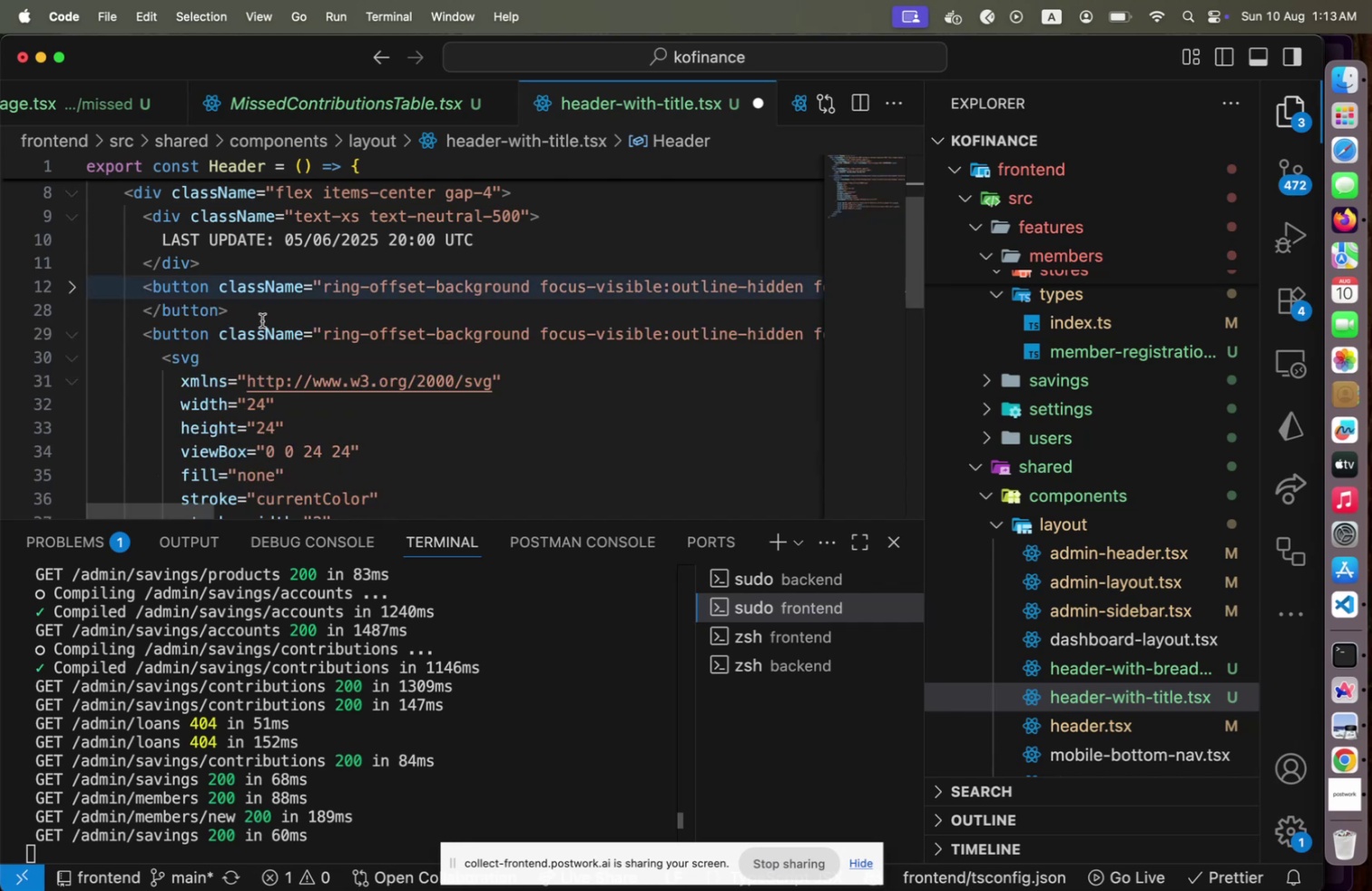 
scroll: coordinate [162, 355], scroll_direction: down, amount: 3.0
 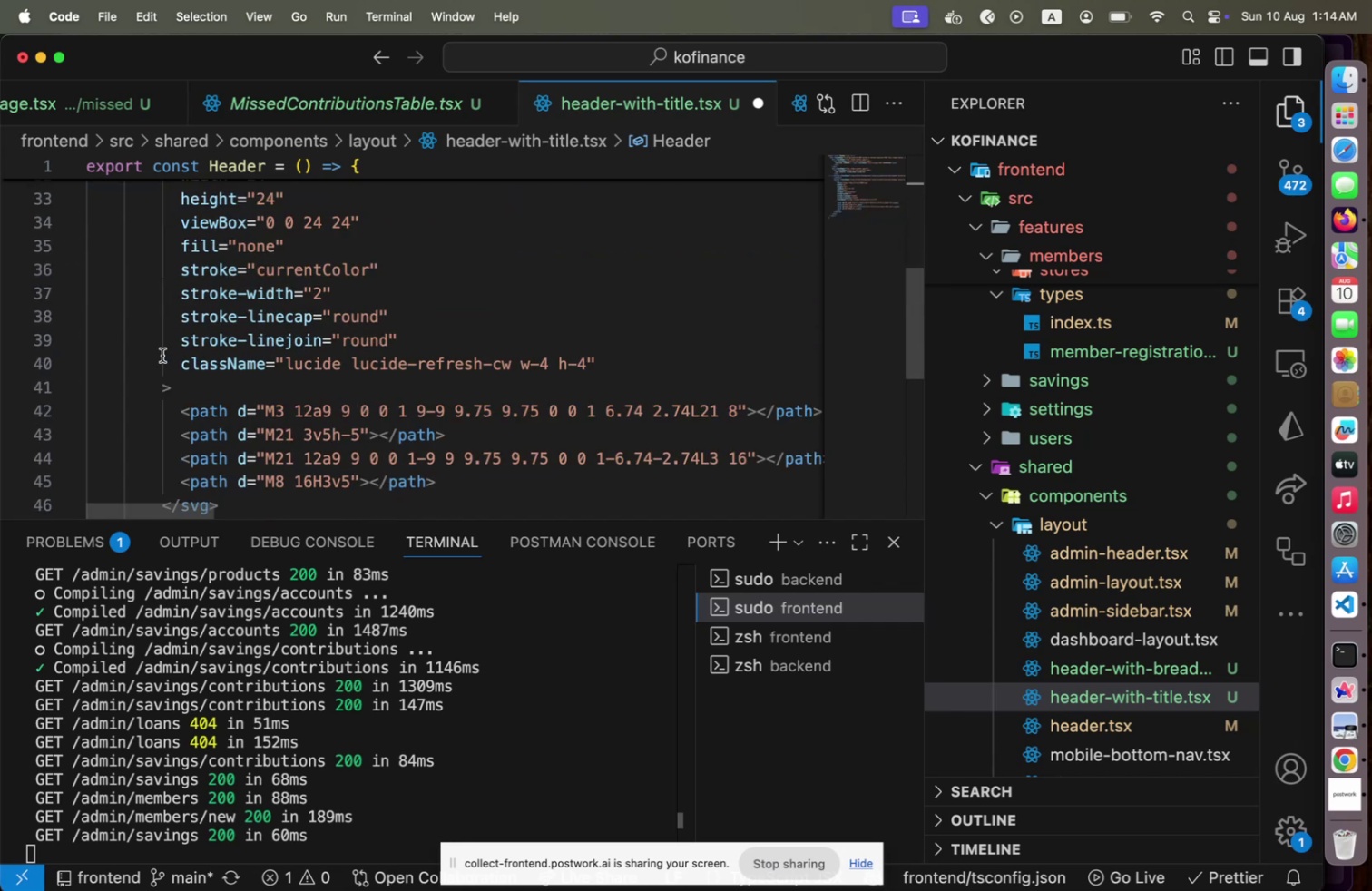 
scroll: coordinate [162, 355], scroll_direction: up, amount: 5.0
 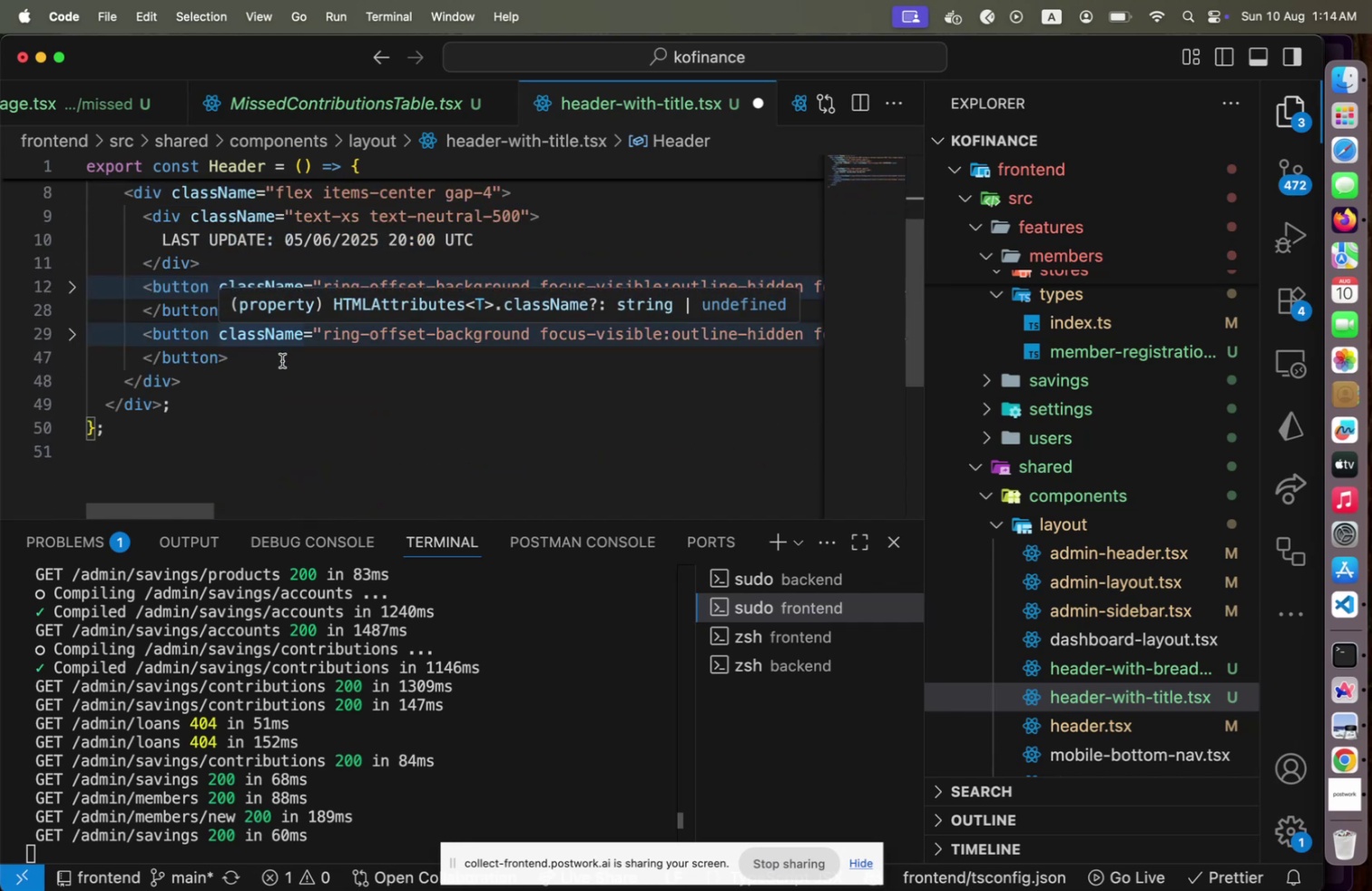 
left_click([280, 362])
 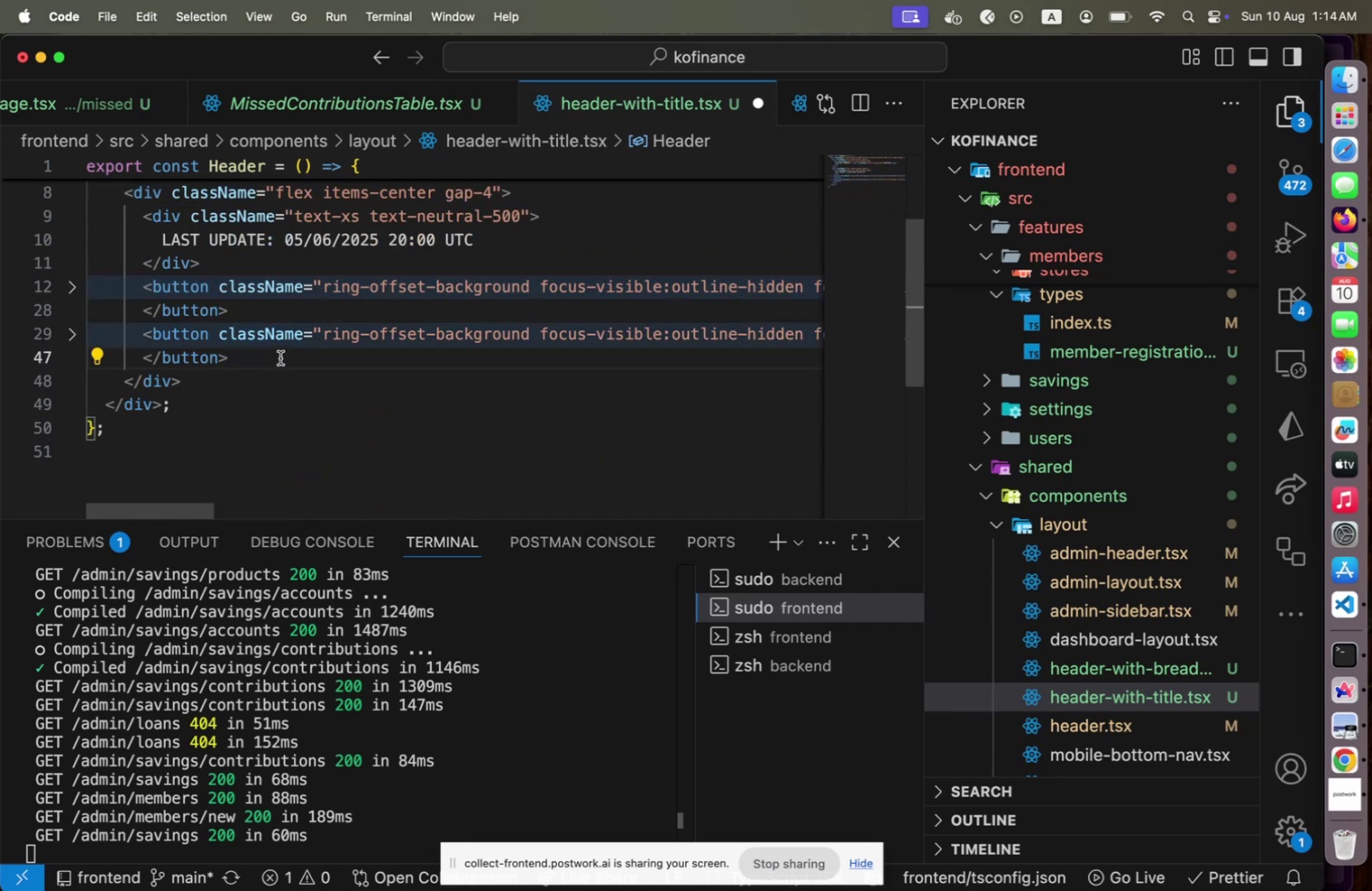 
key(Shift+ArrowUp)
 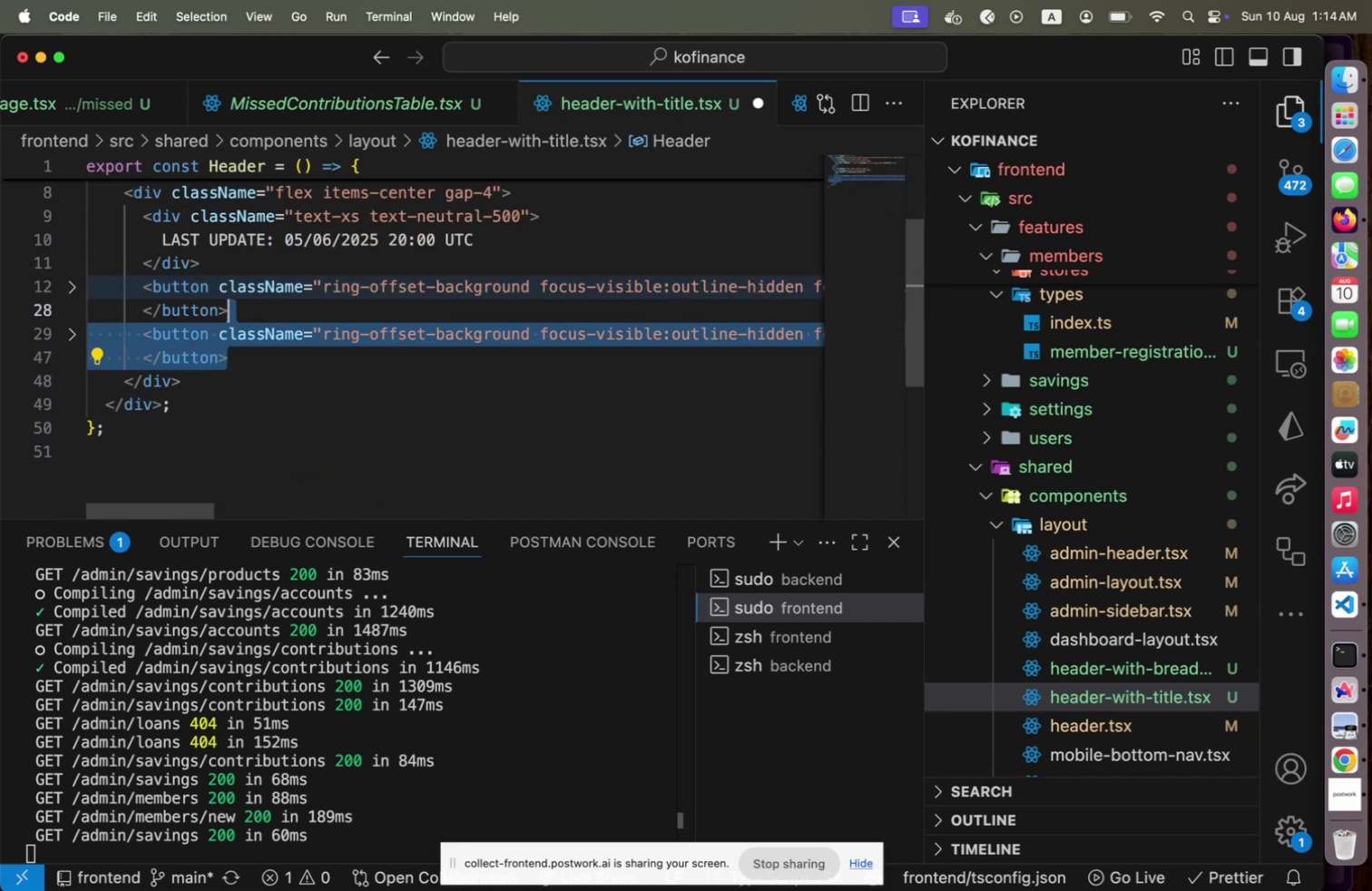 
key(Shift+ArrowUp)
 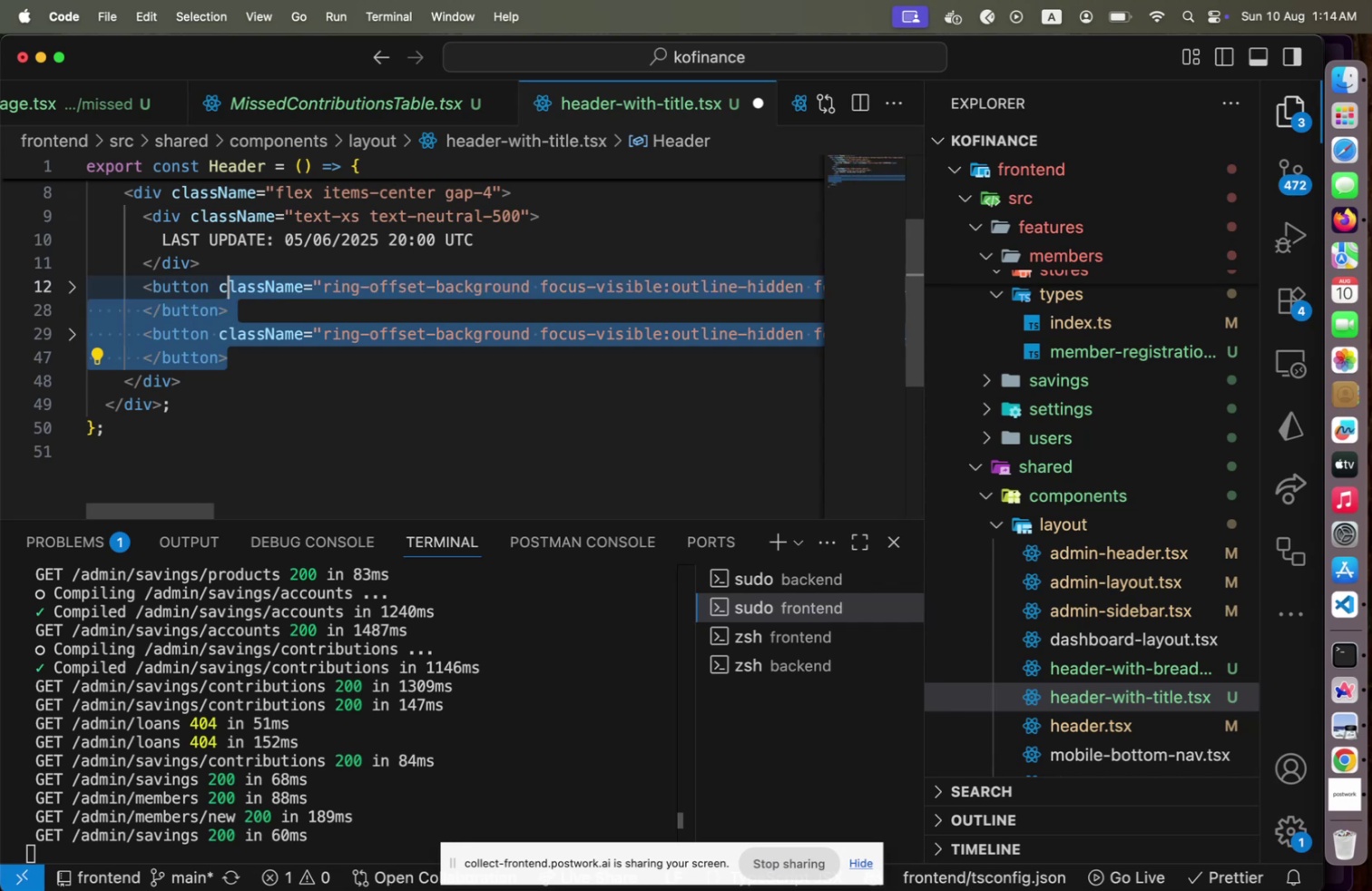 
key(Shift+ArrowUp)
 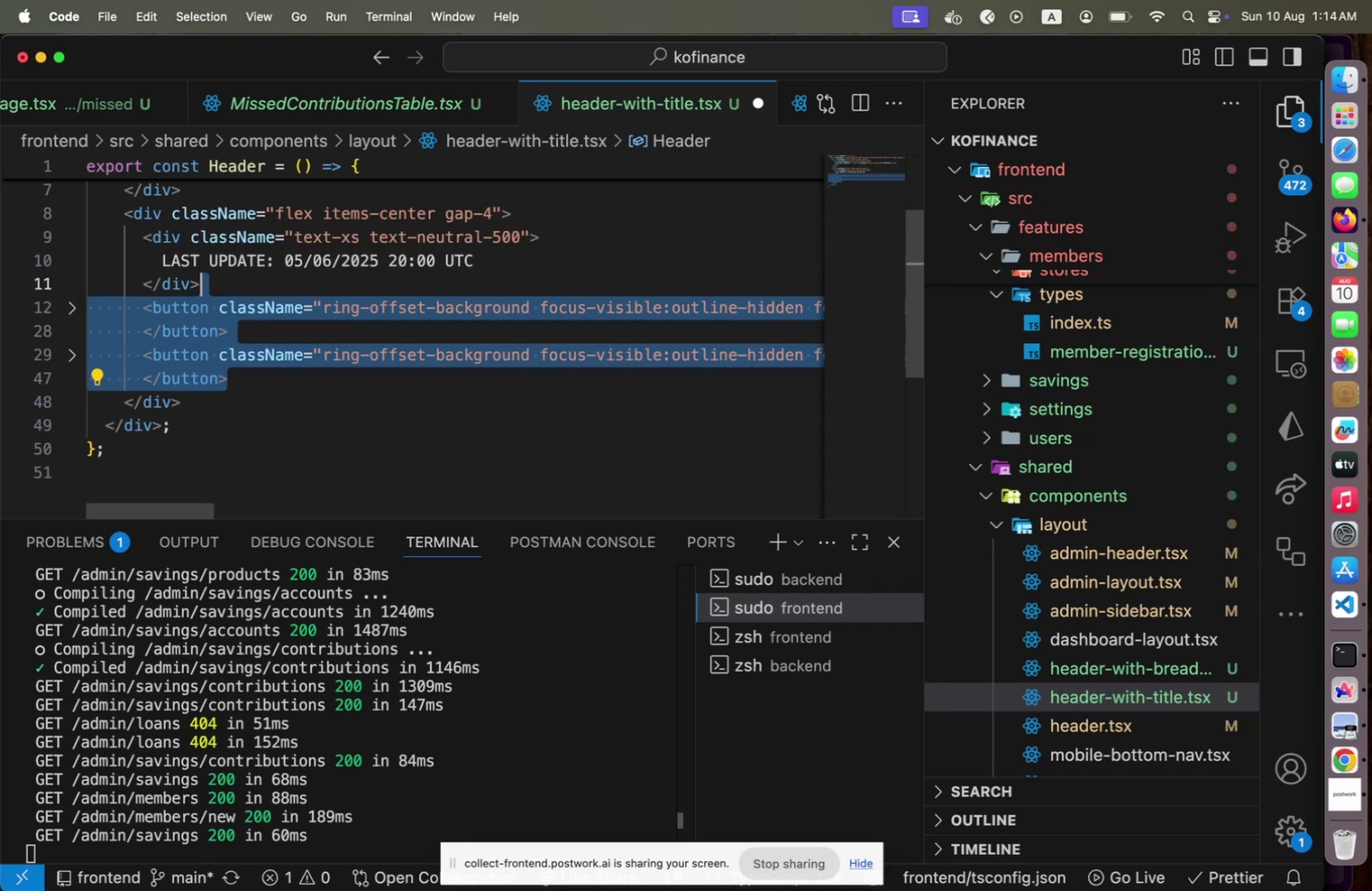 
key(Shift+ArrowUp)
 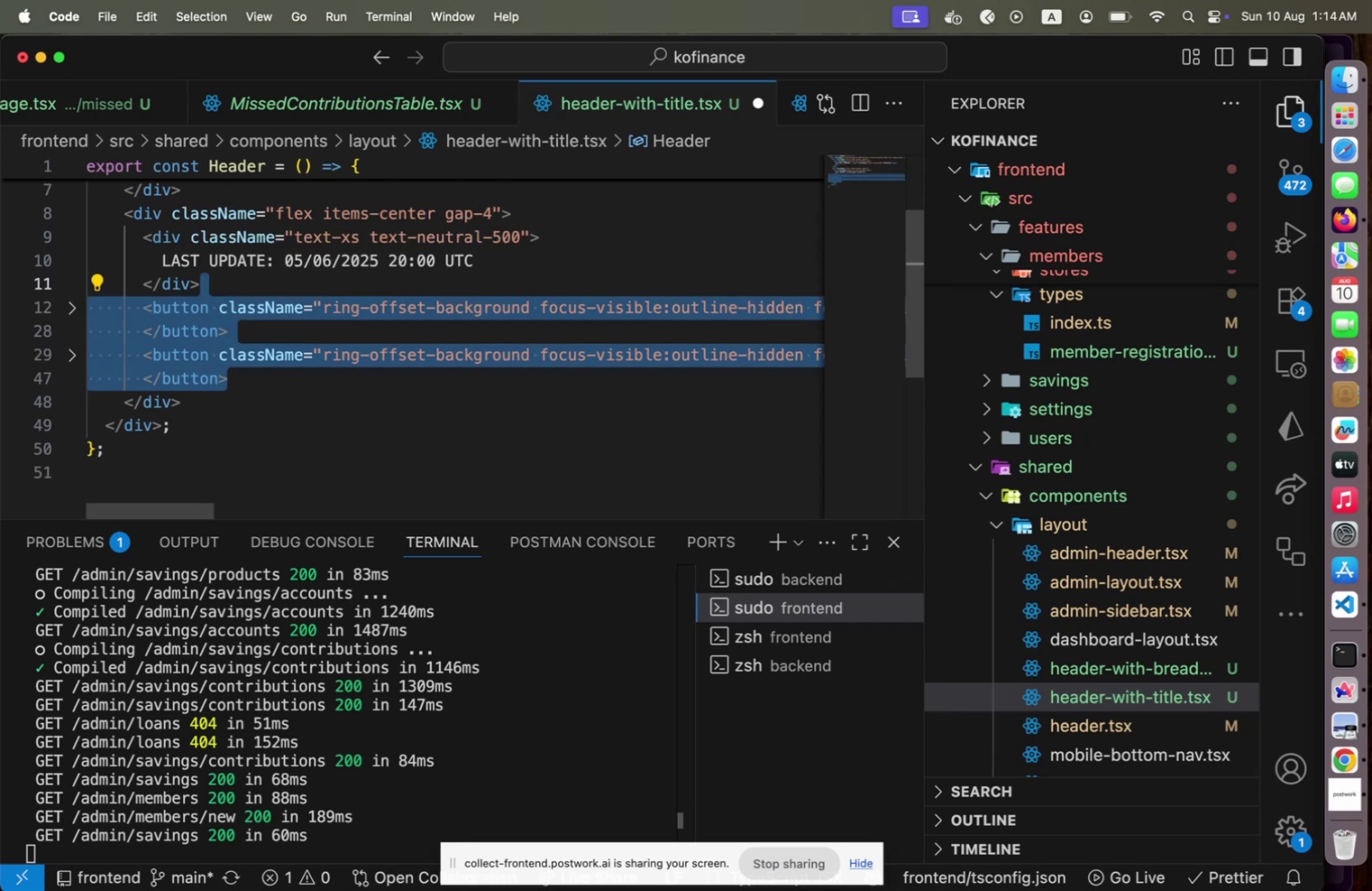 
key(Shift+ArrowDown)
 